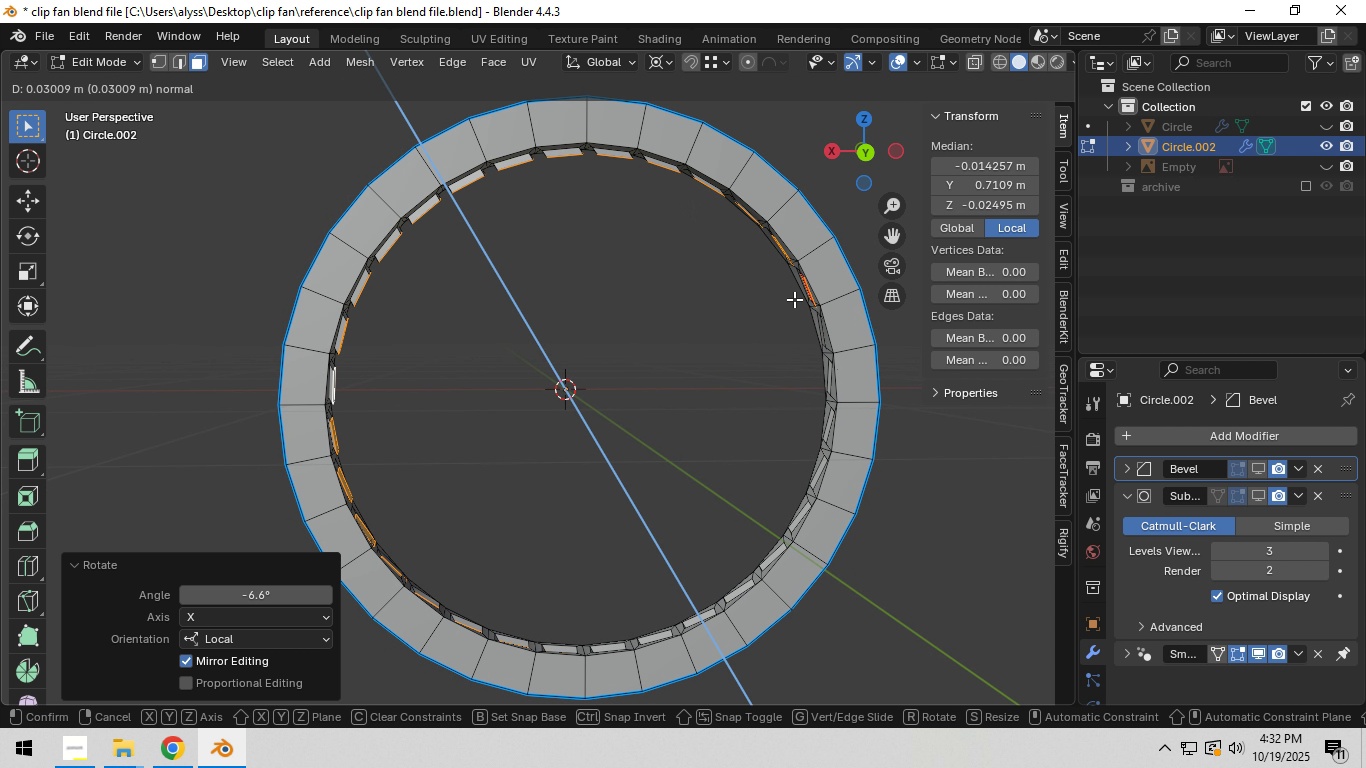 
right_click([794, 299])
 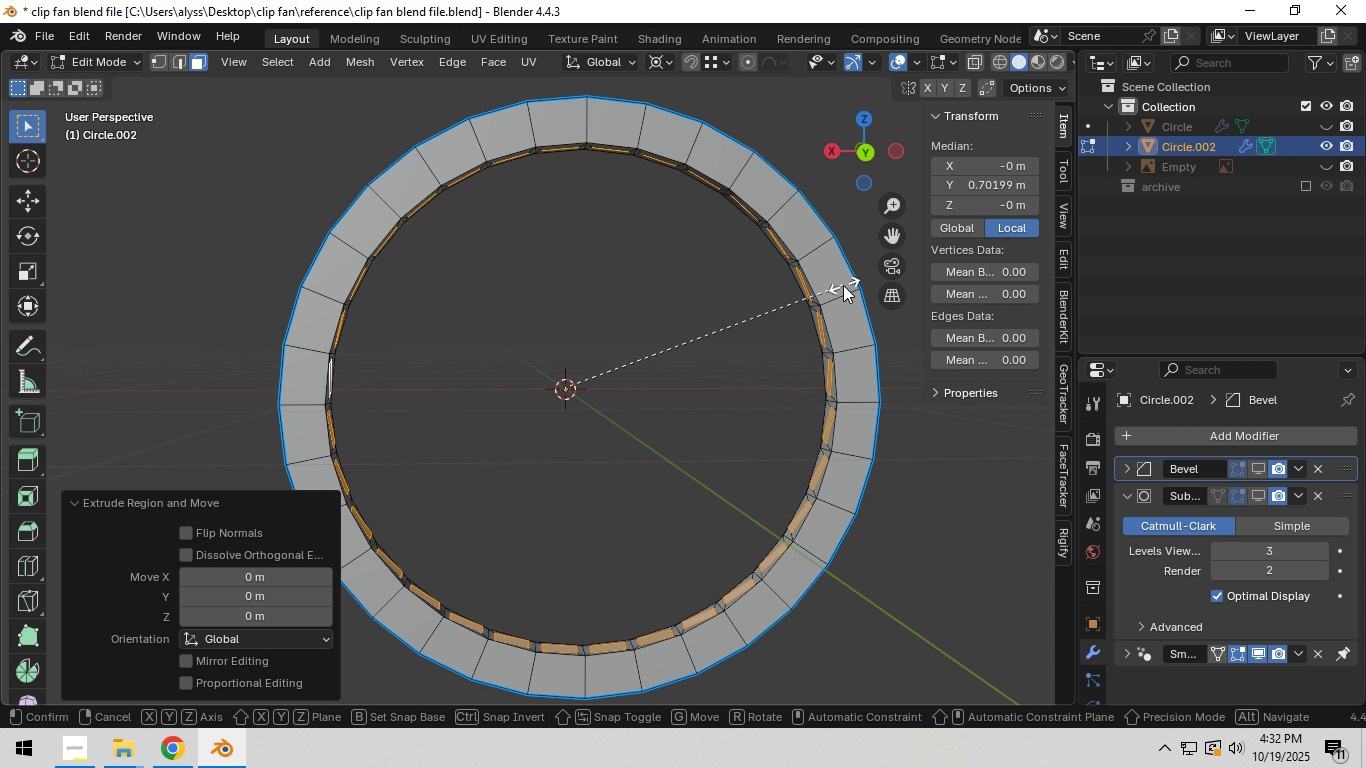 
key(S)
 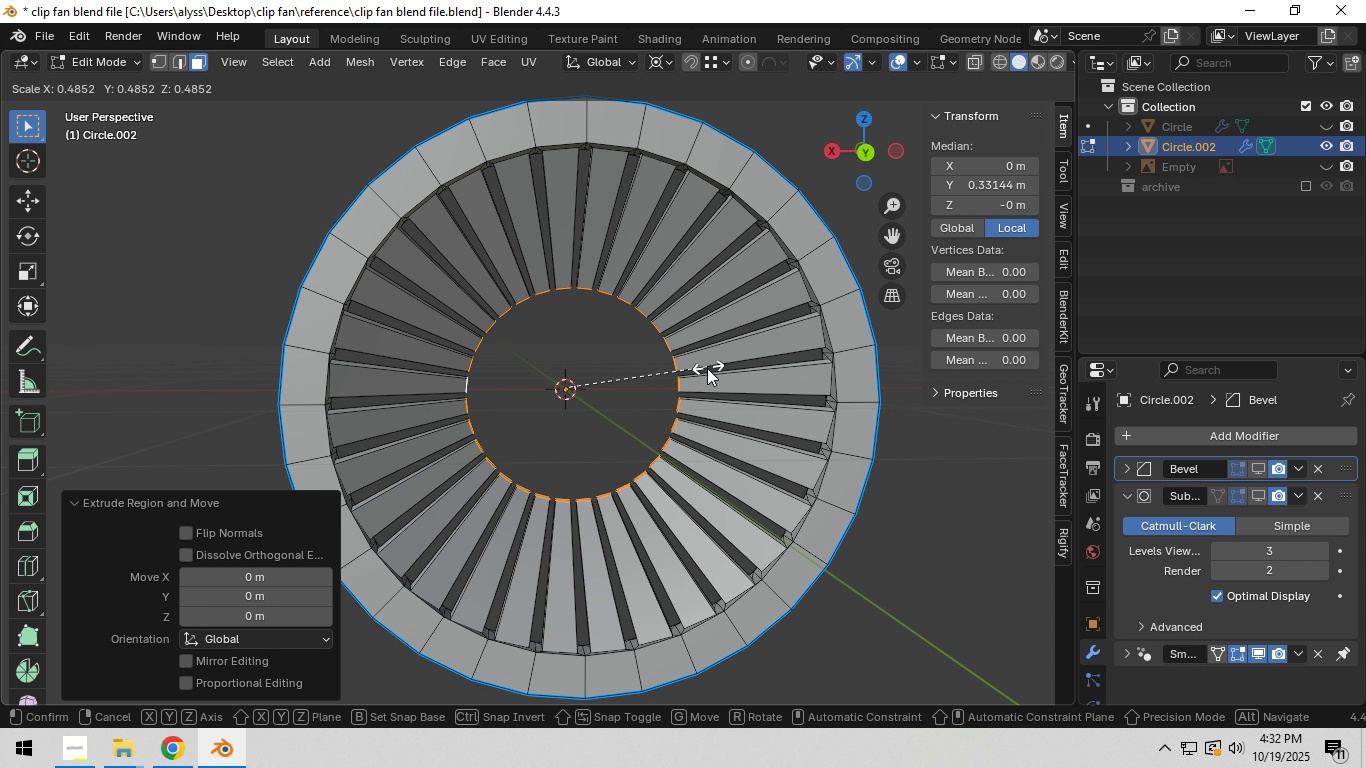 
wait(6.06)
 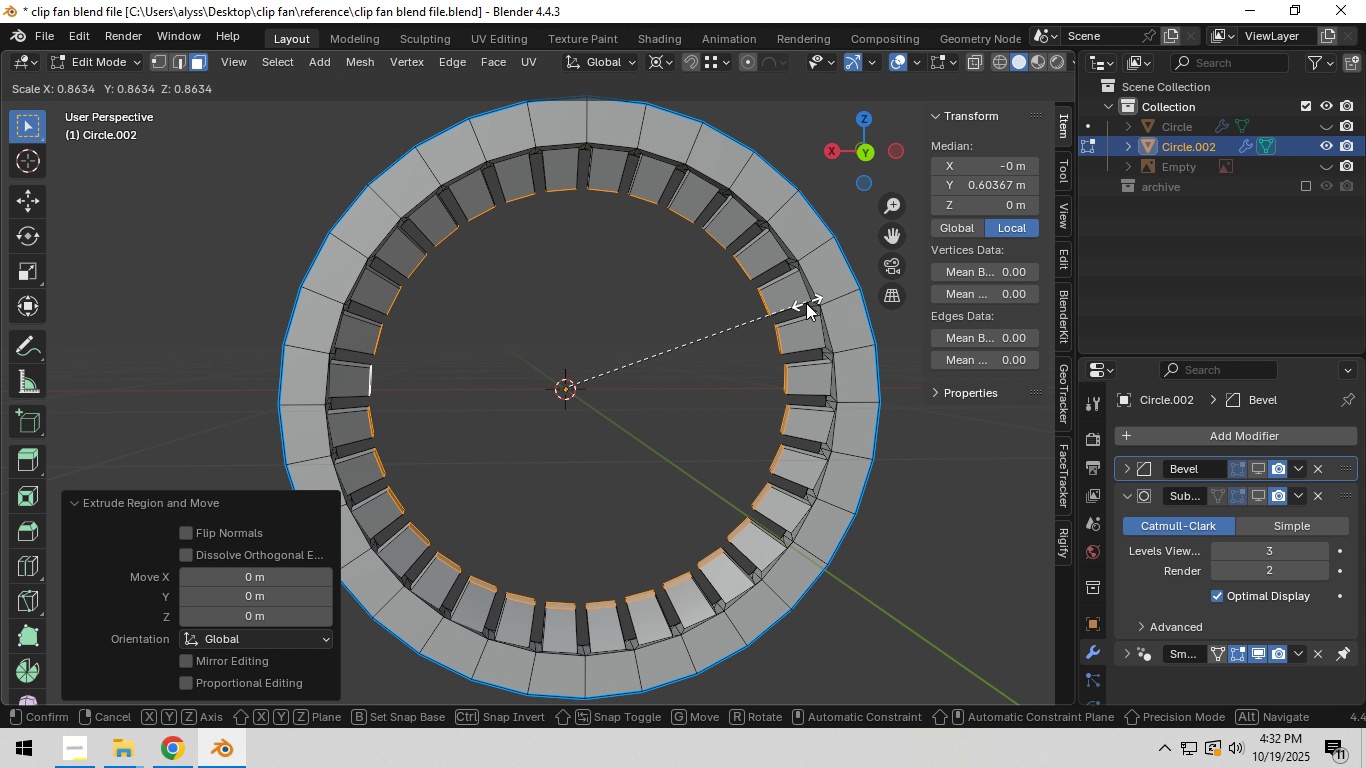 
left_click([704, 370])
 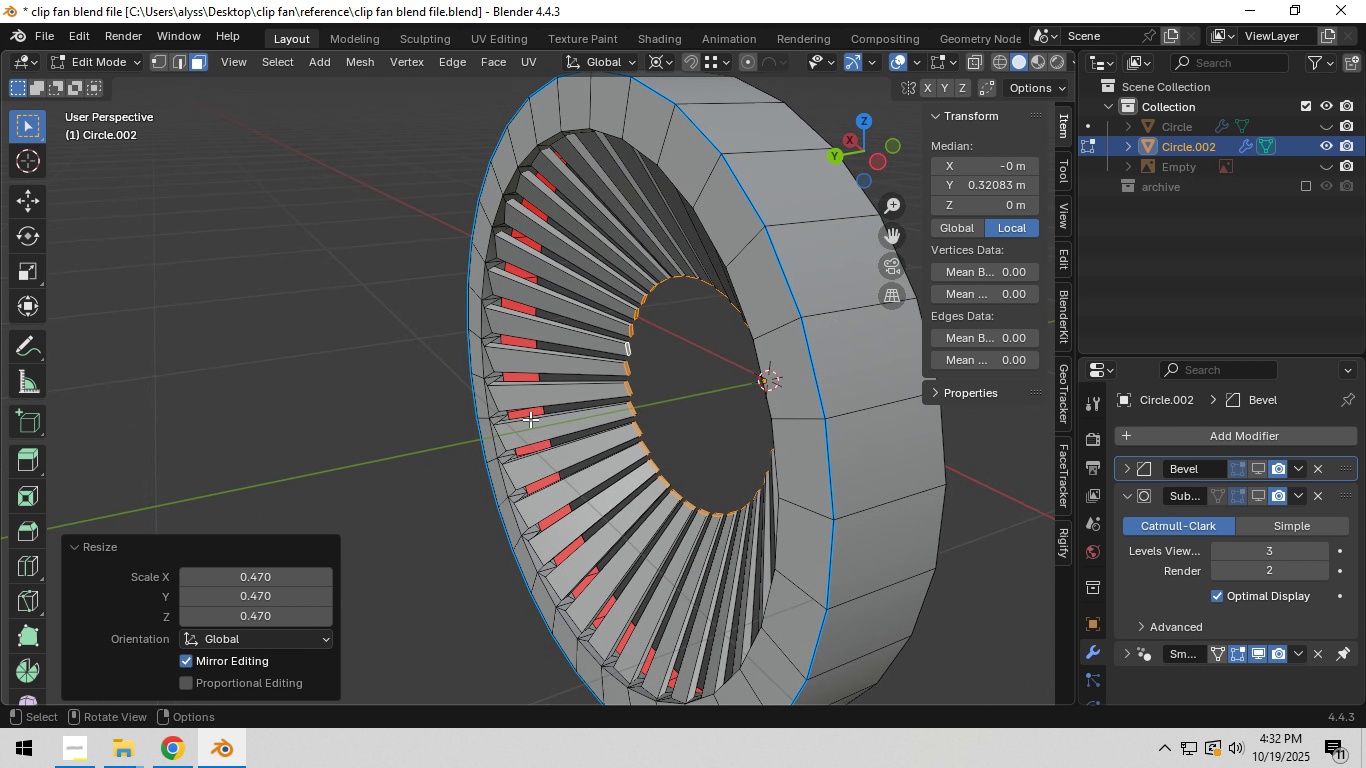 
key(Control+Z)
 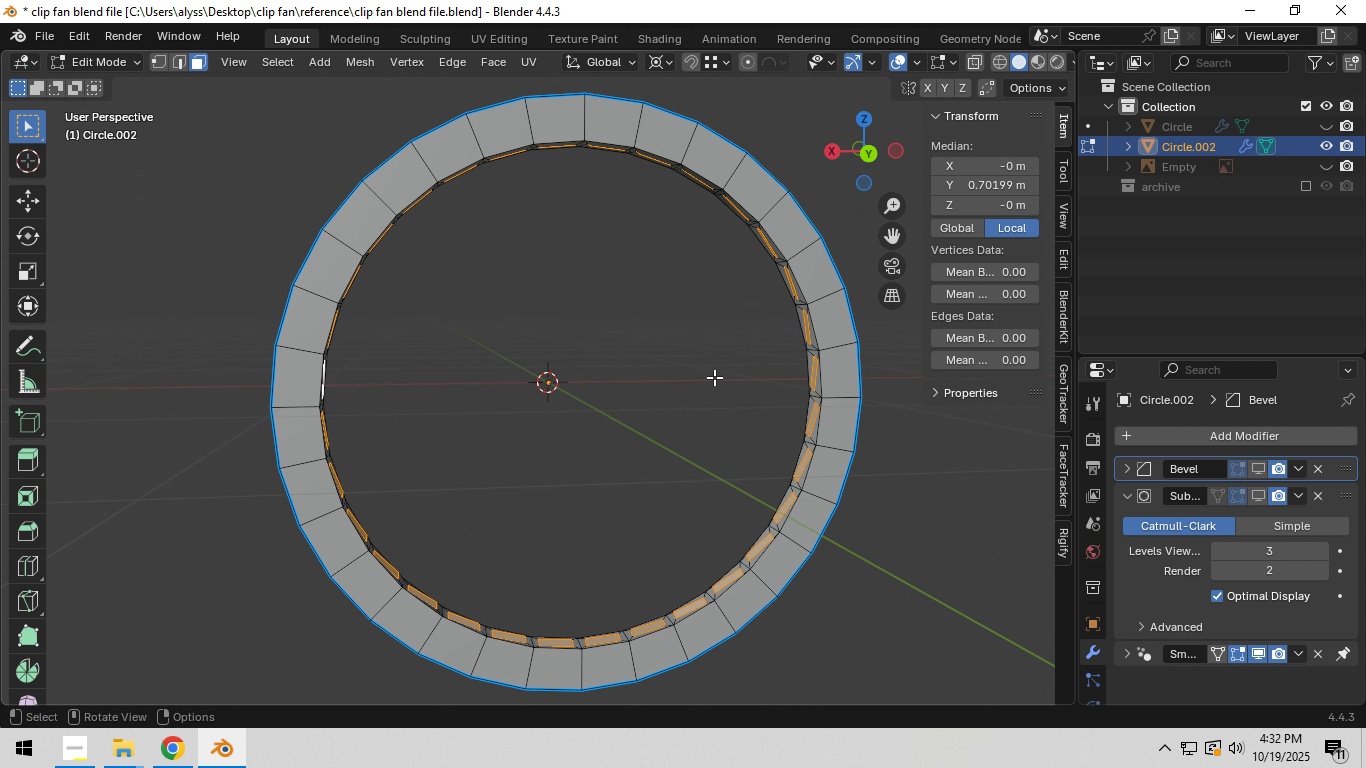 
key(S)
 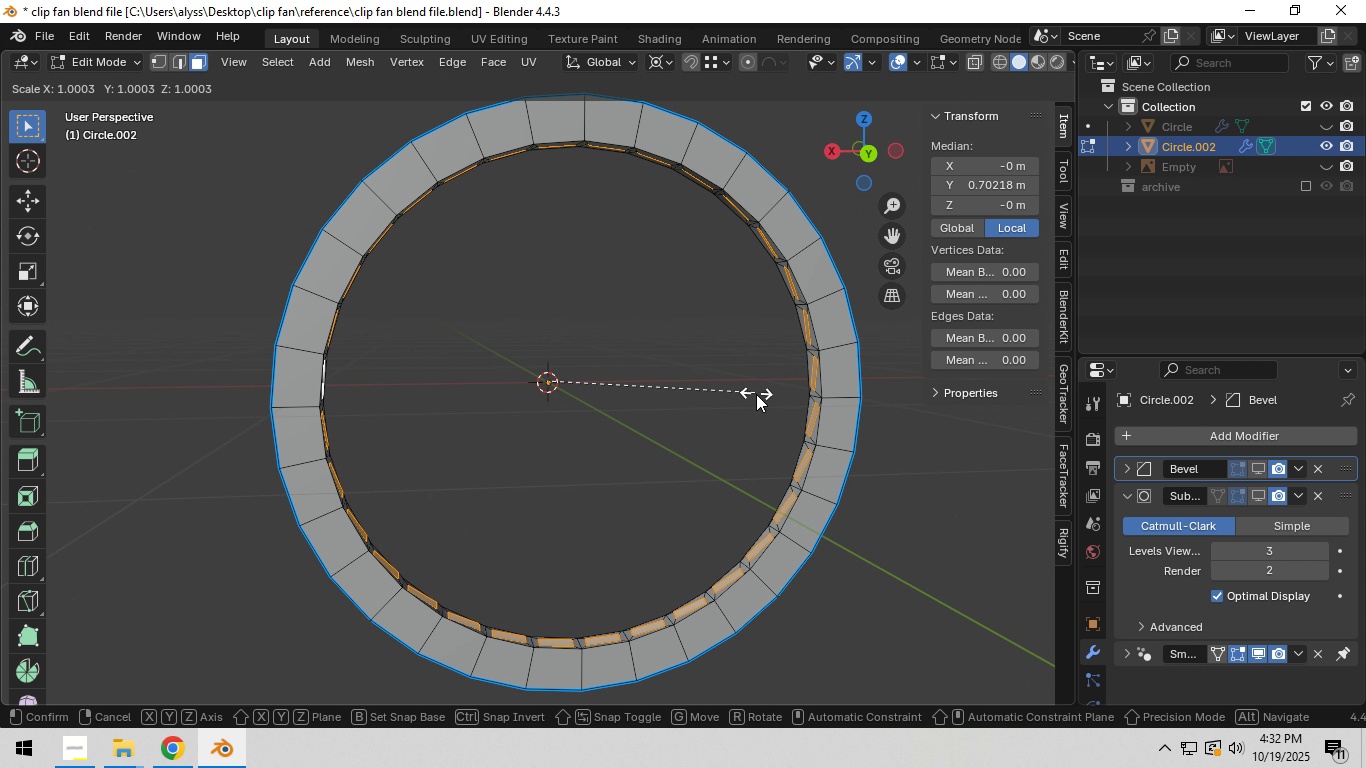 
key(Shift+ShiftLeft)
 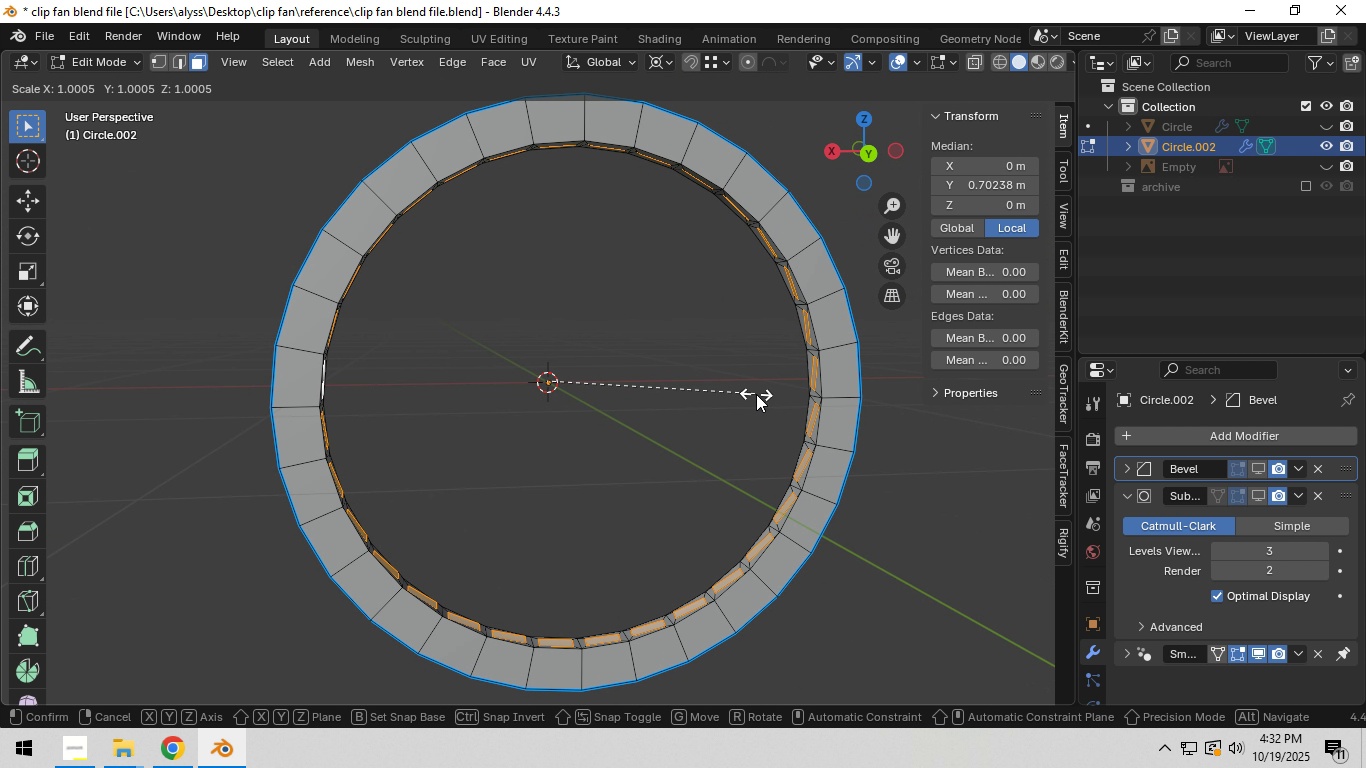 
key(Shift+Y)
 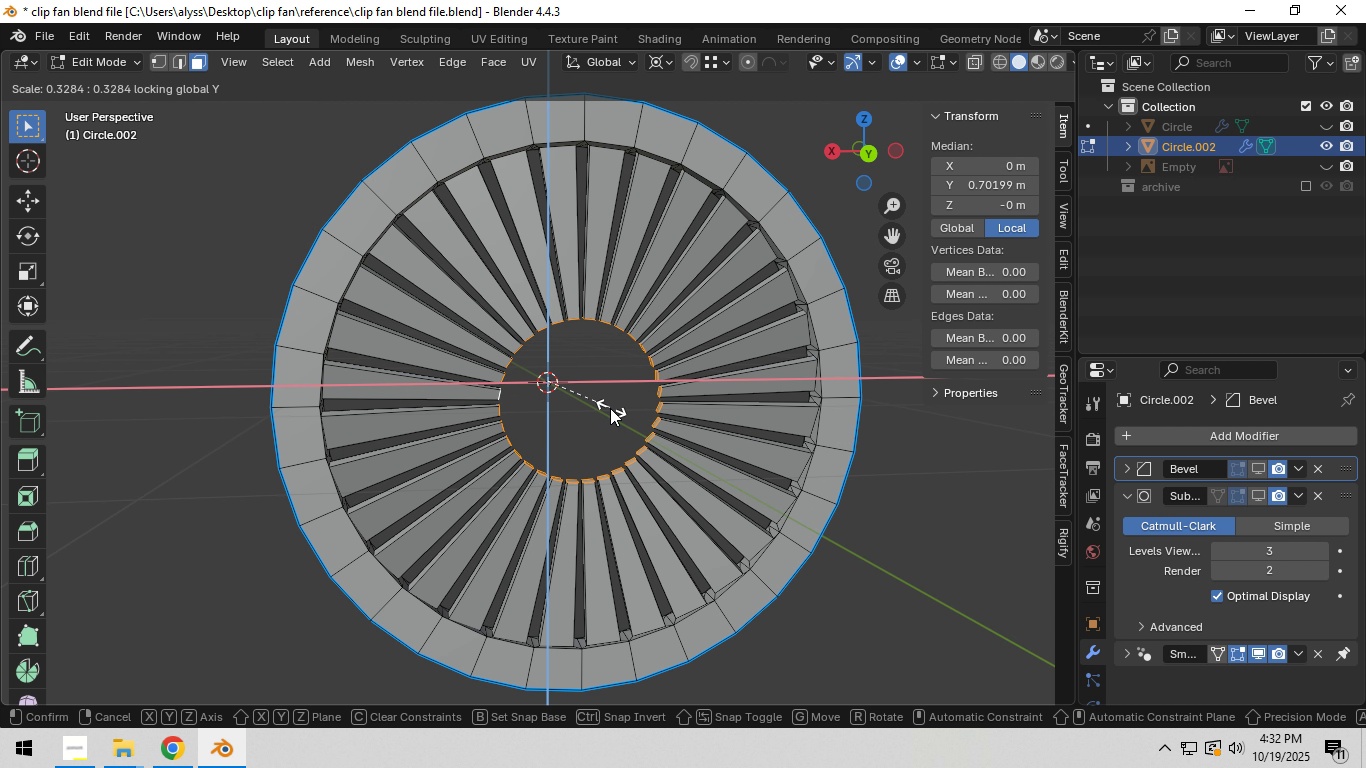 
wait(6.79)
 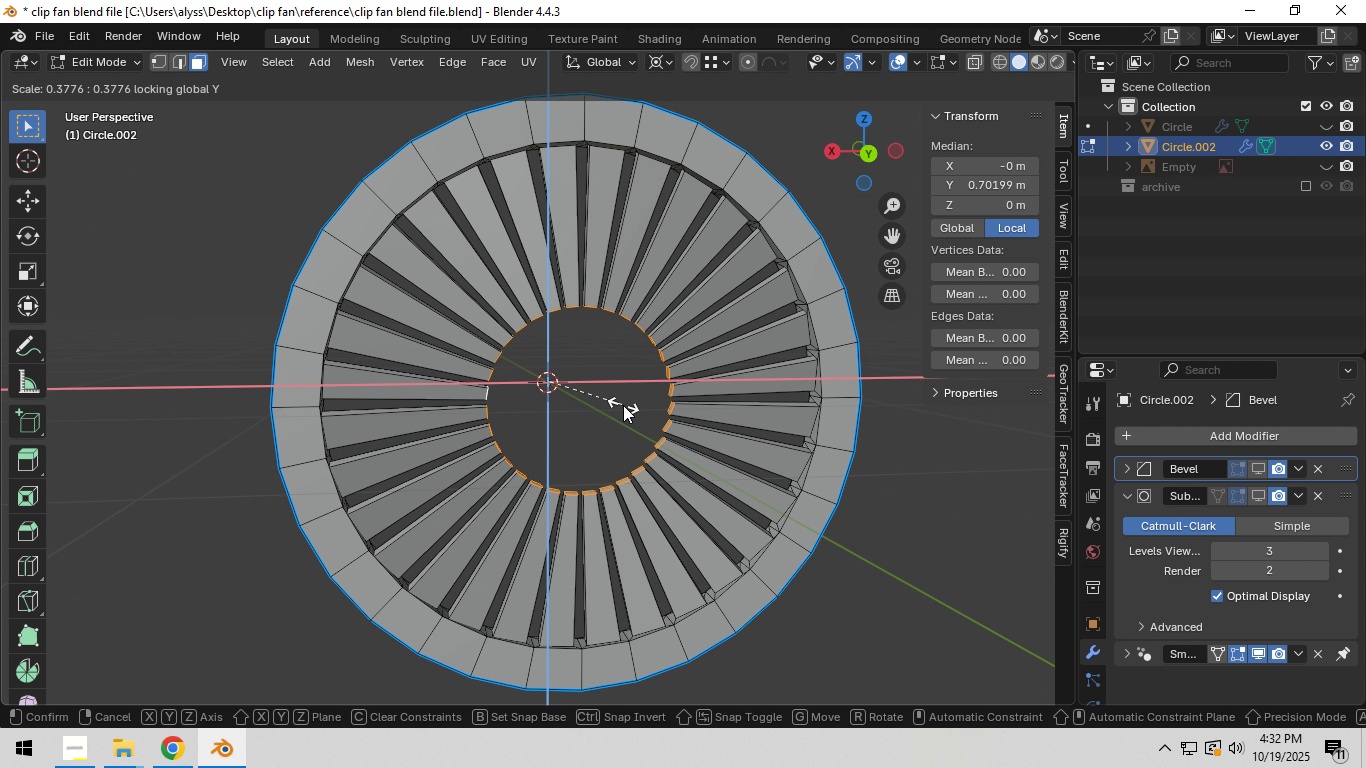 
left_click([597, 411])
 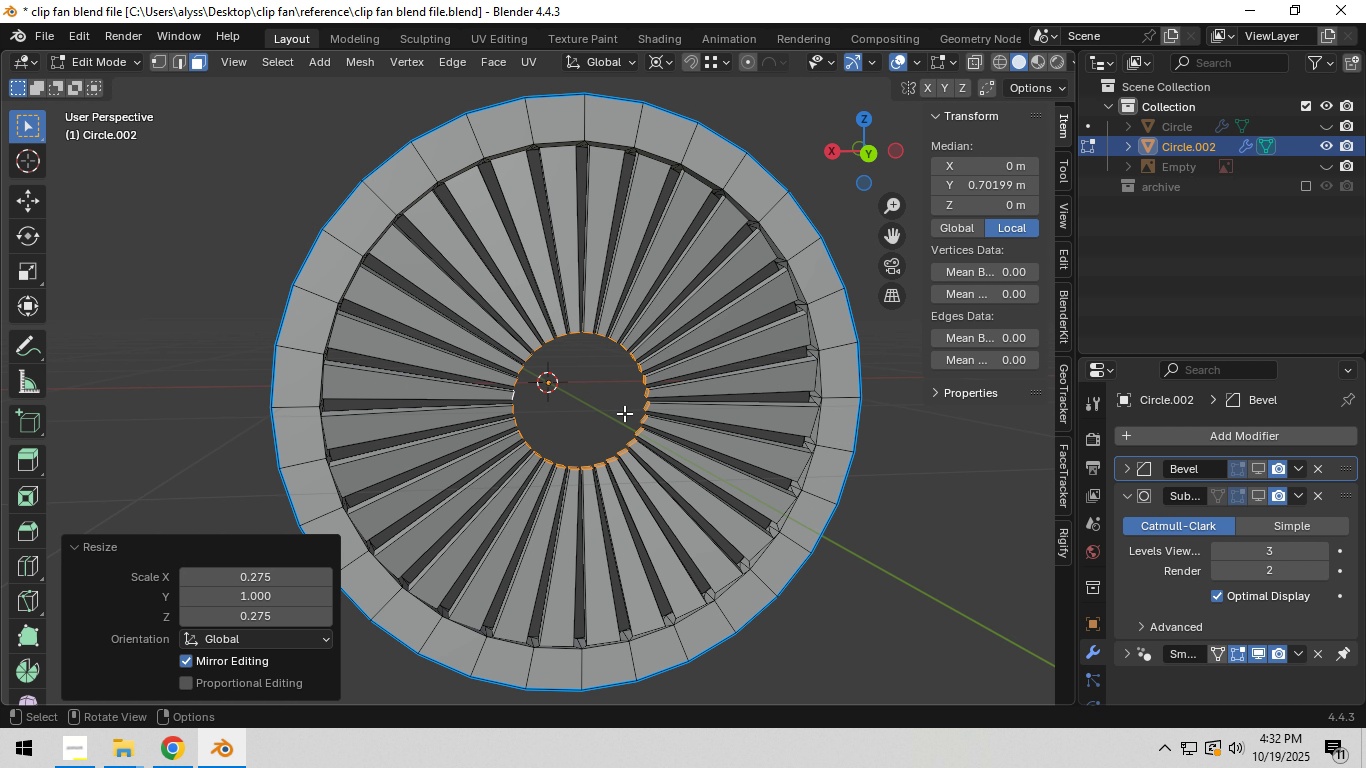 
hold_key(key=ShiftLeft, duration=0.45)
 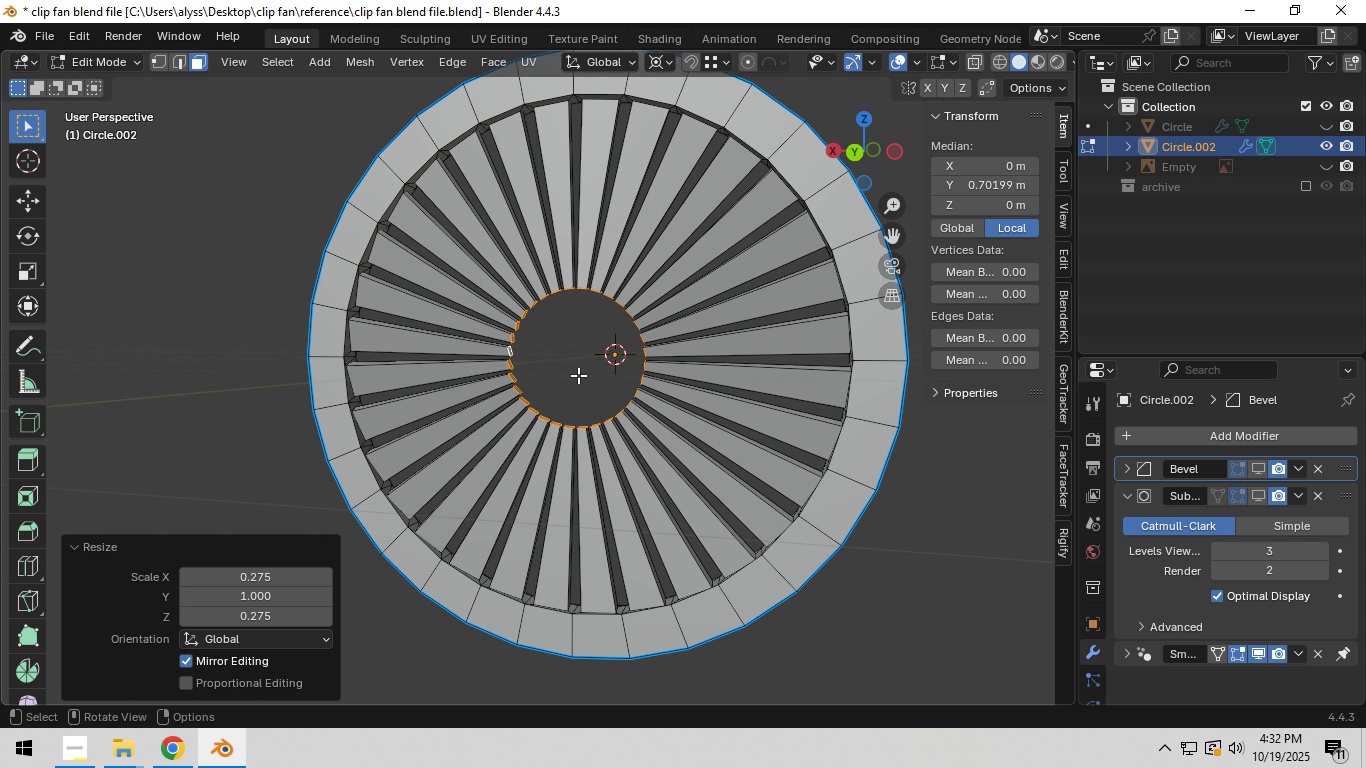 
scroll: coordinate [612, 381], scroll_direction: up, amount: 9.0
 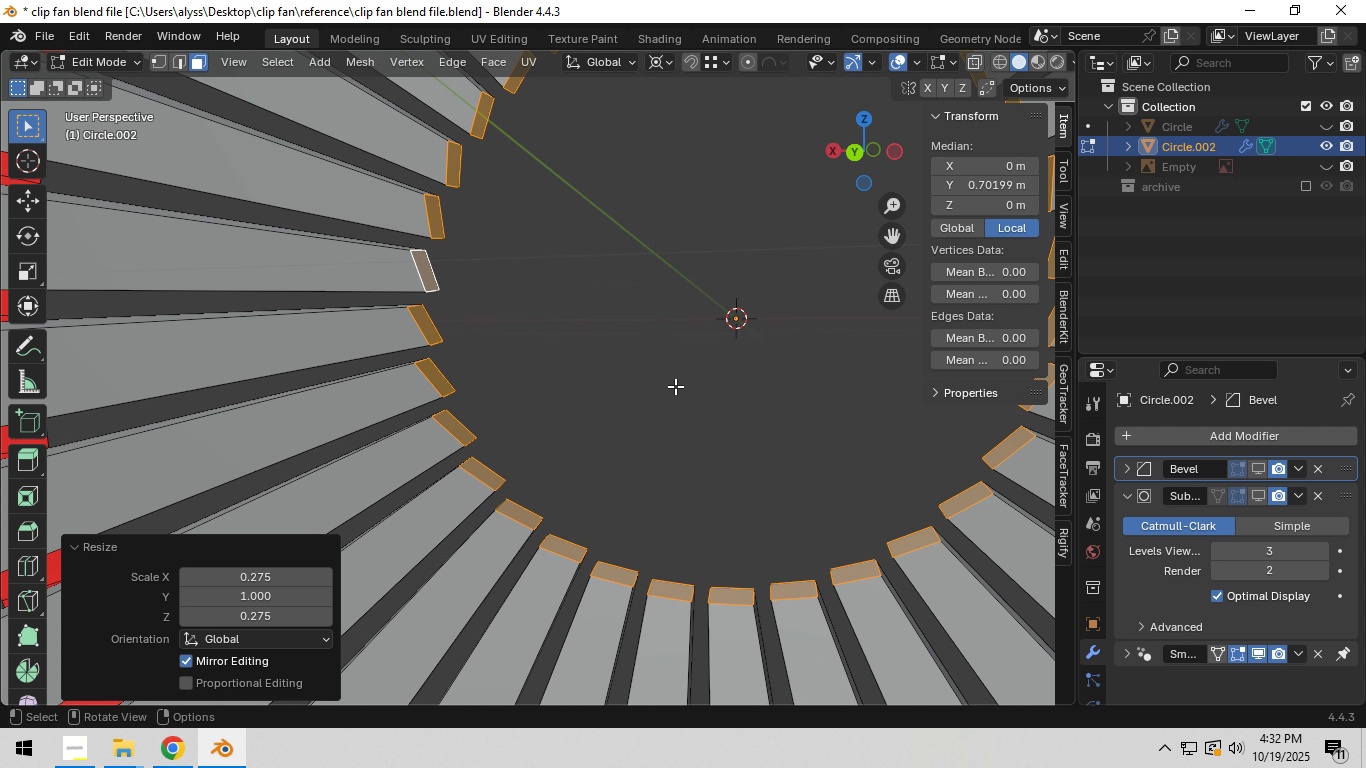 
hold_key(key=ShiftLeft, duration=0.63)
 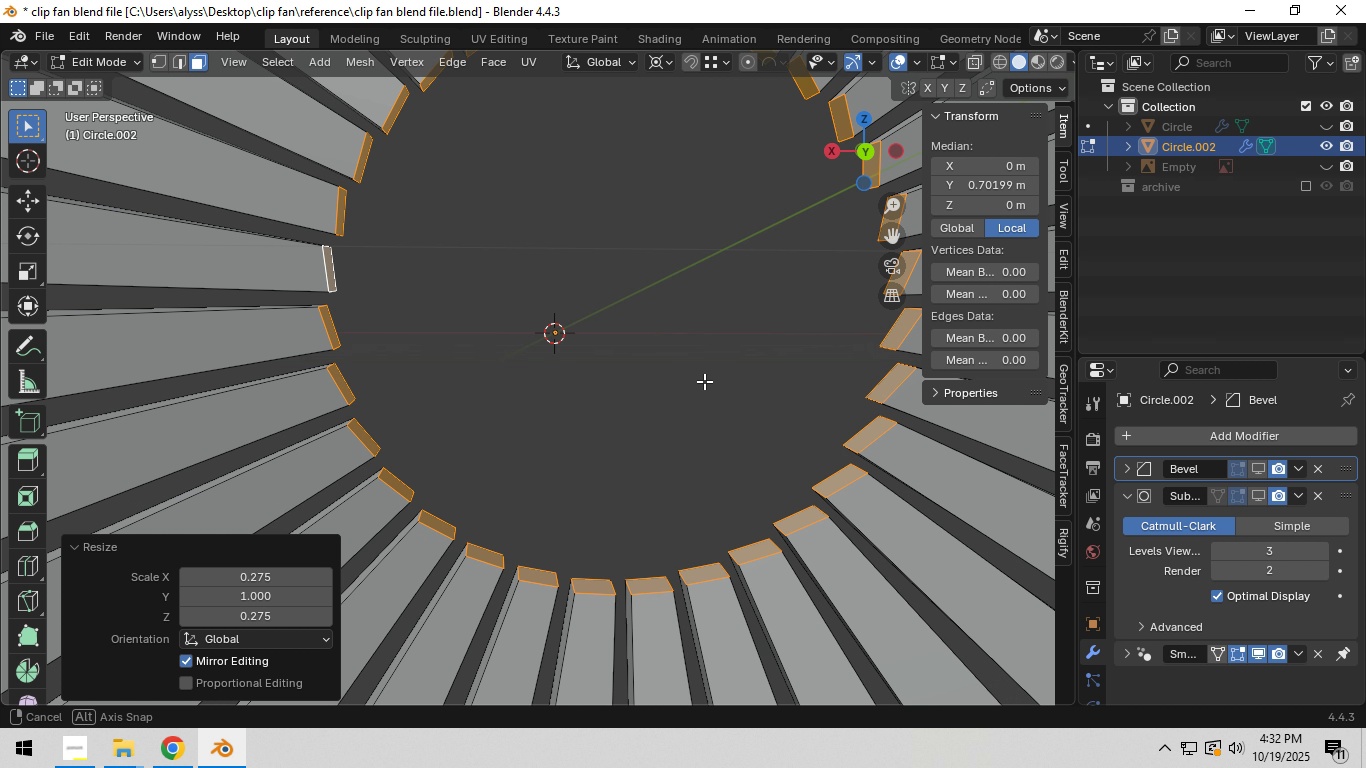 
scroll: coordinate [704, 381], scroll_direction: down, amount: 3.0
 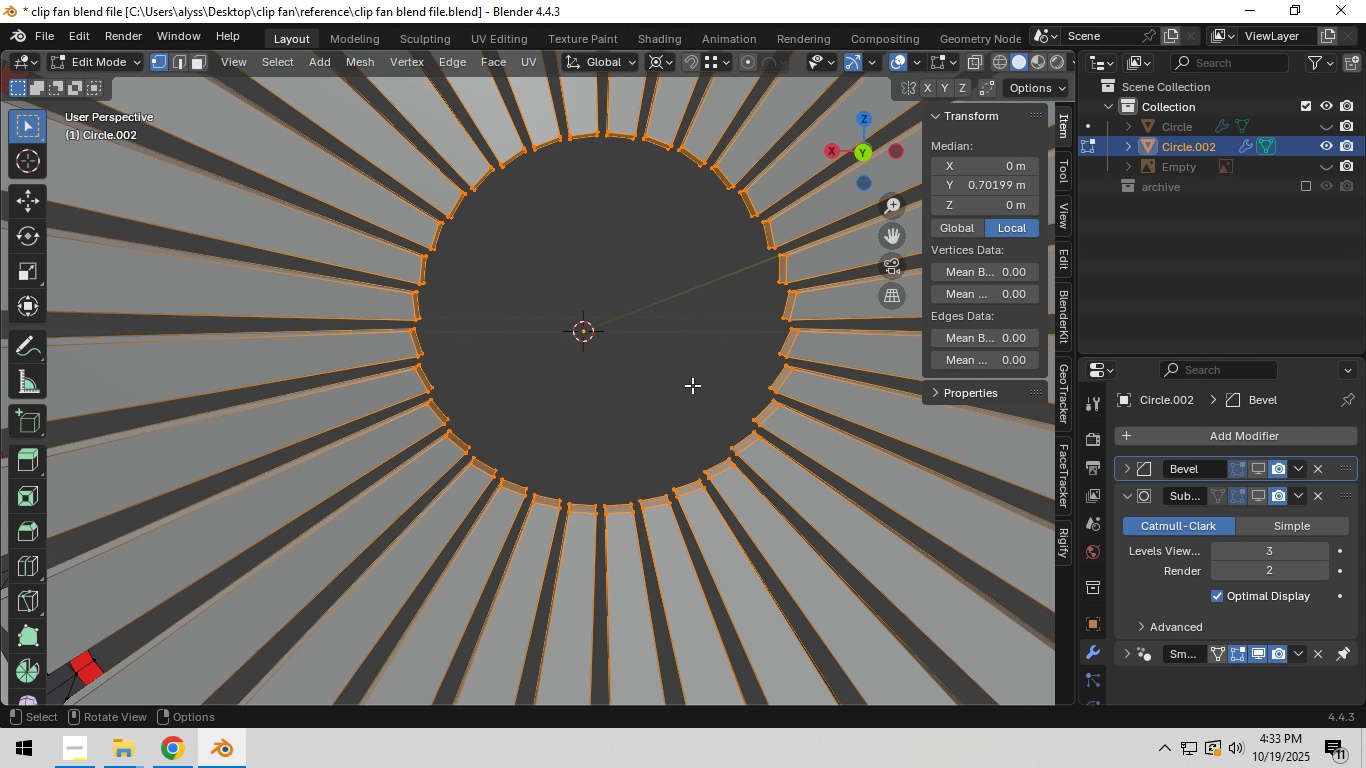 
key(1)
 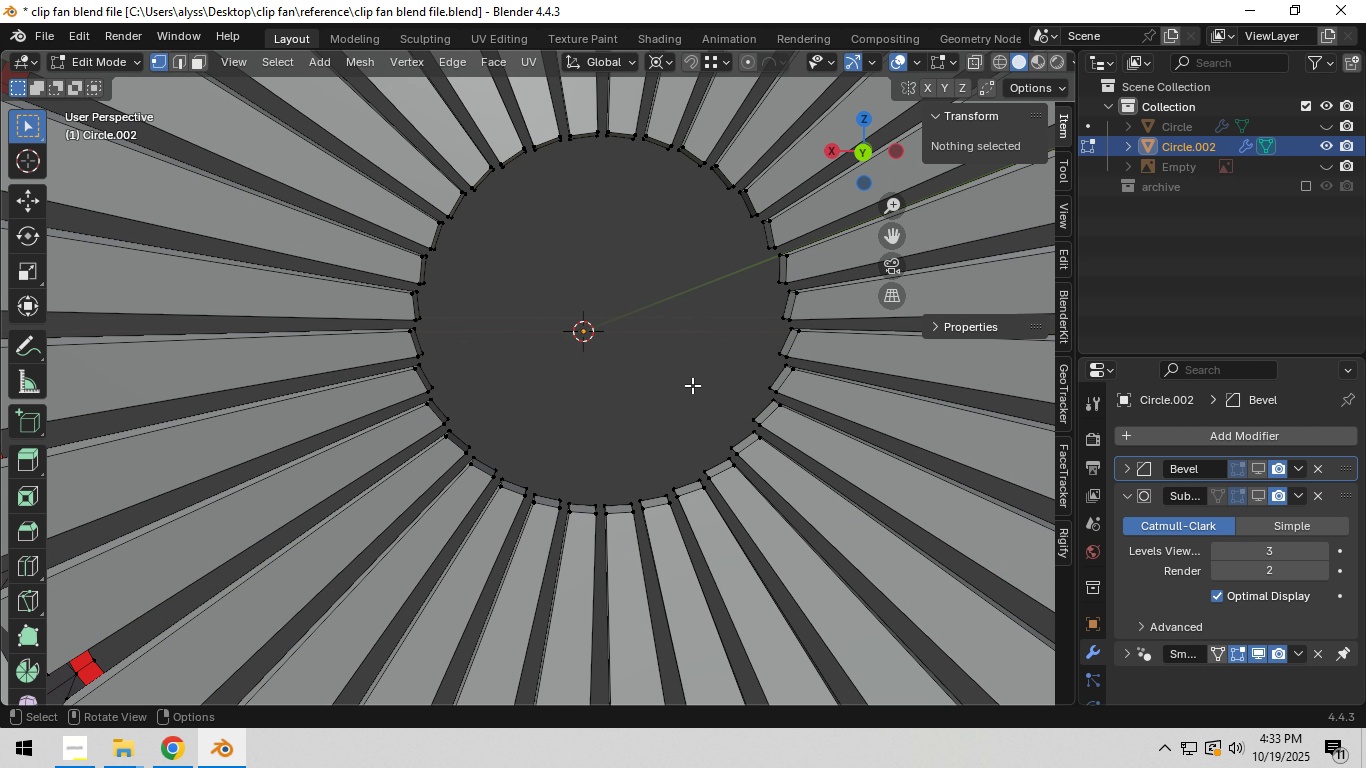 
left_click([692, 385])
 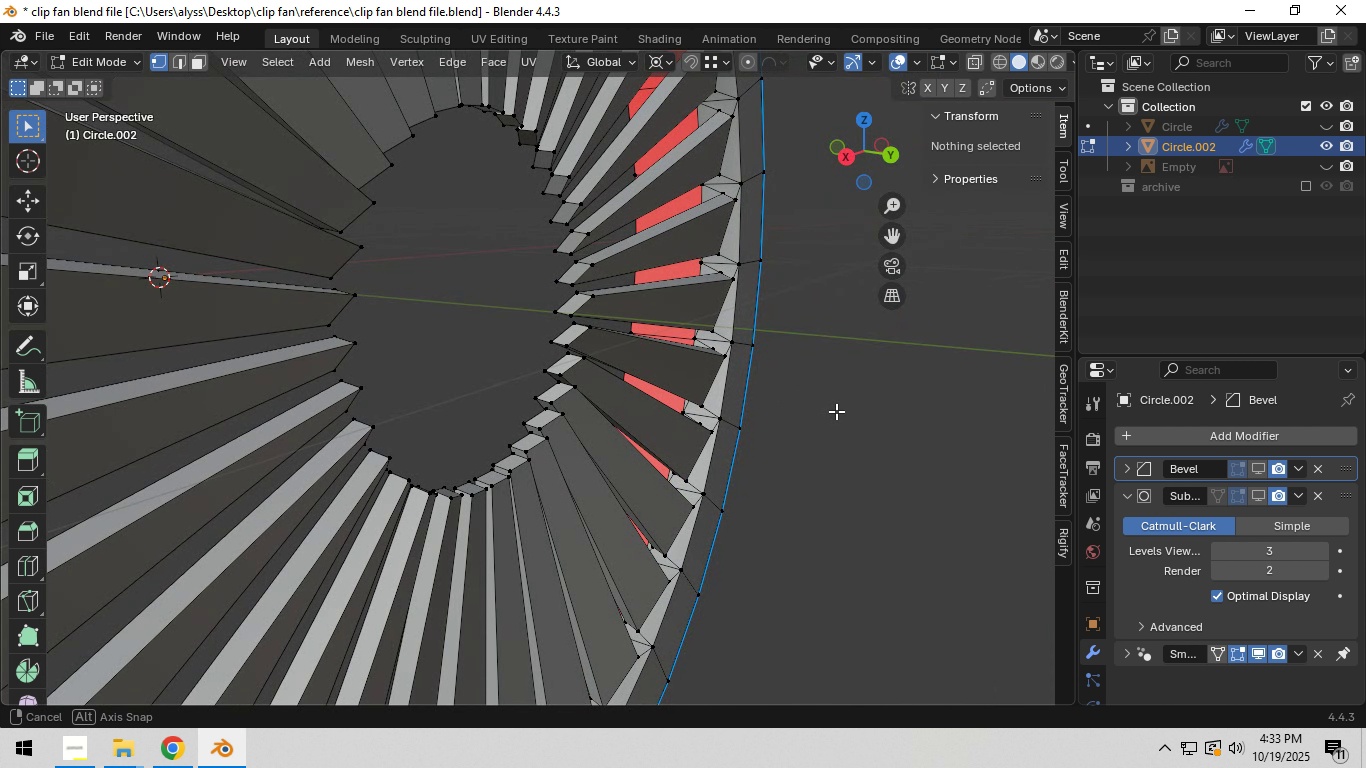 
scroll: coordinate [674, 411], scroll_direction: down, amount: 9.0
 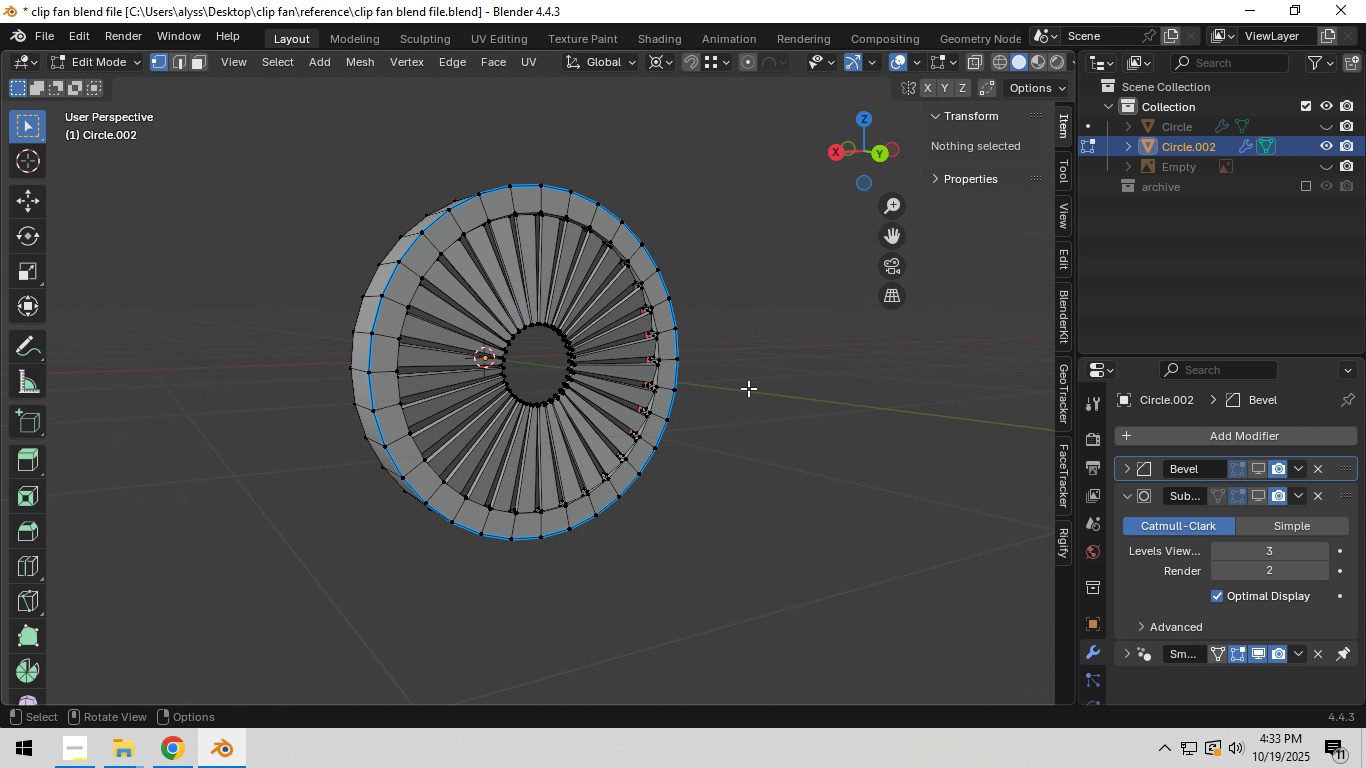 
key(Tab)
 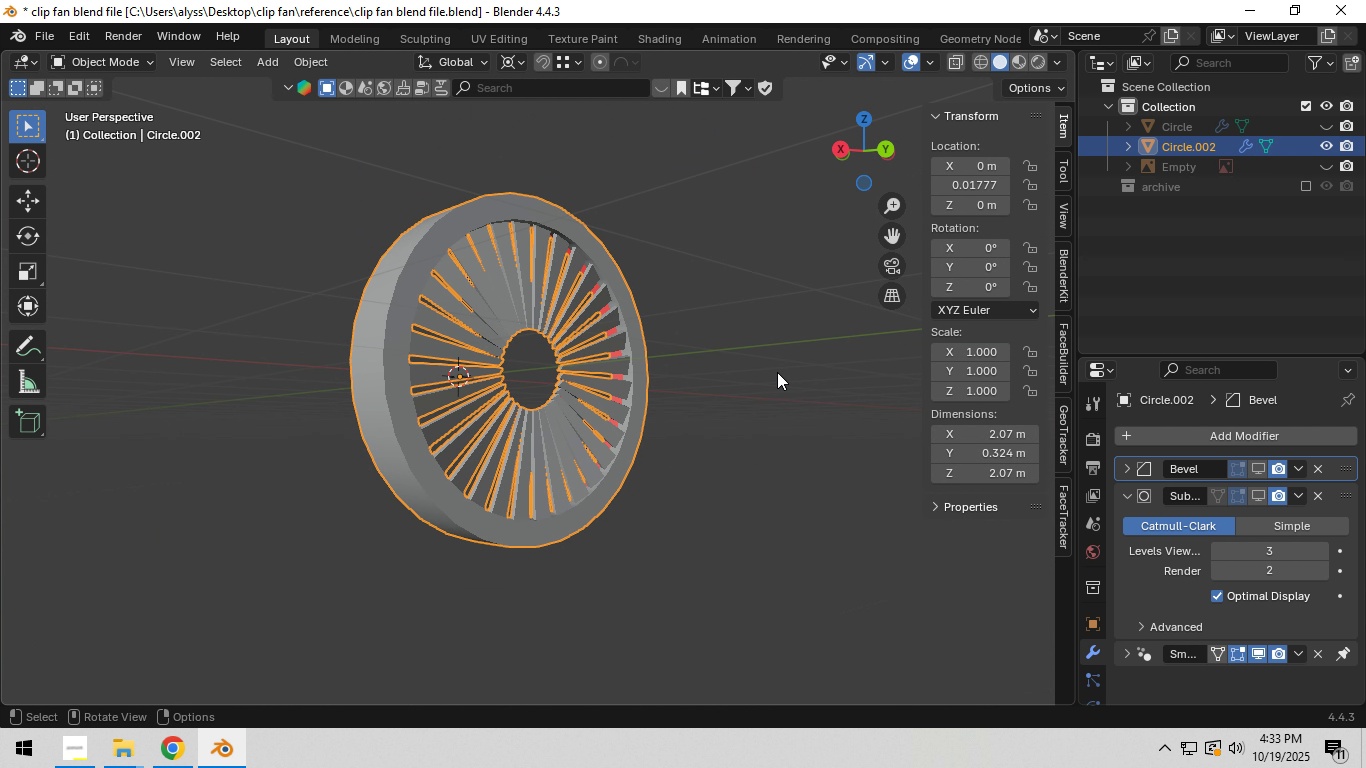 
left_click([777, 372])
 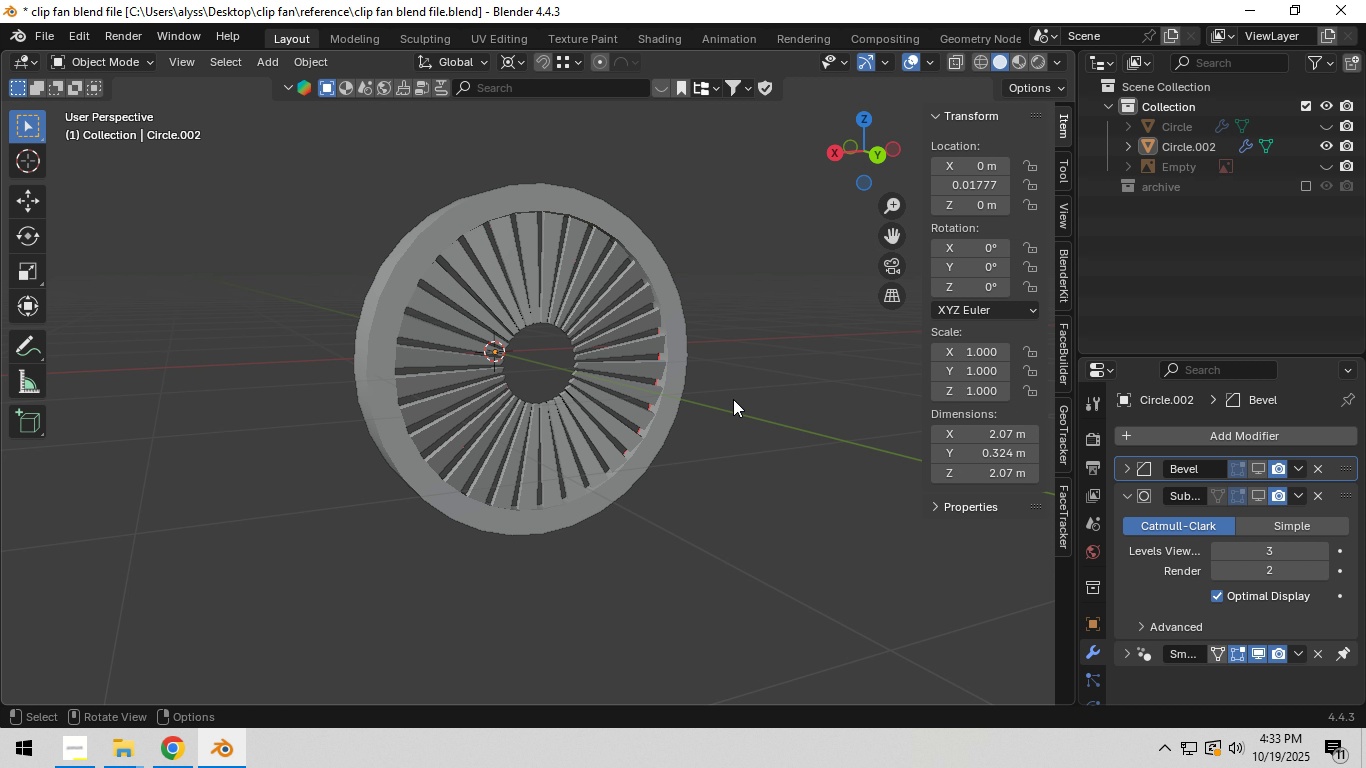 
wait(8.12)
 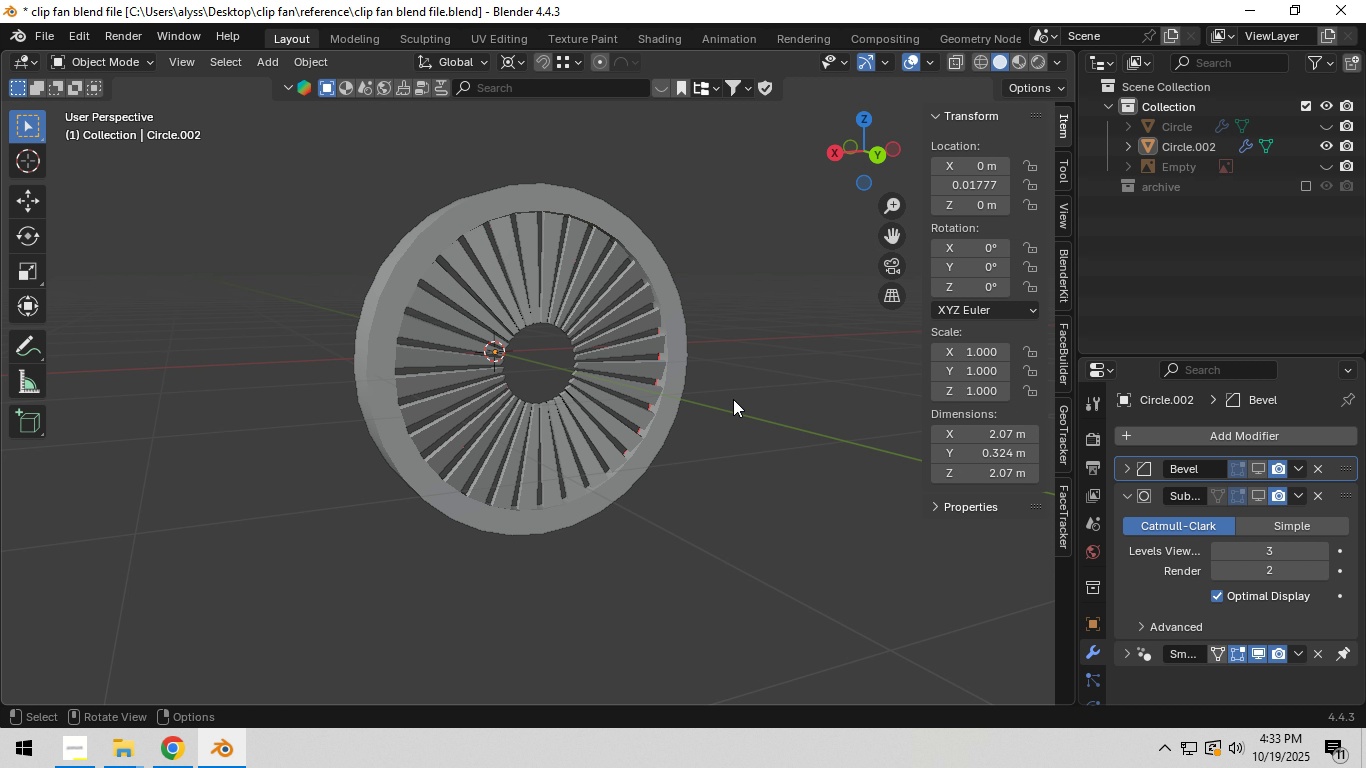 
scroll: coordinate [620, 344], scroll_direction: up, amount: 8.0
 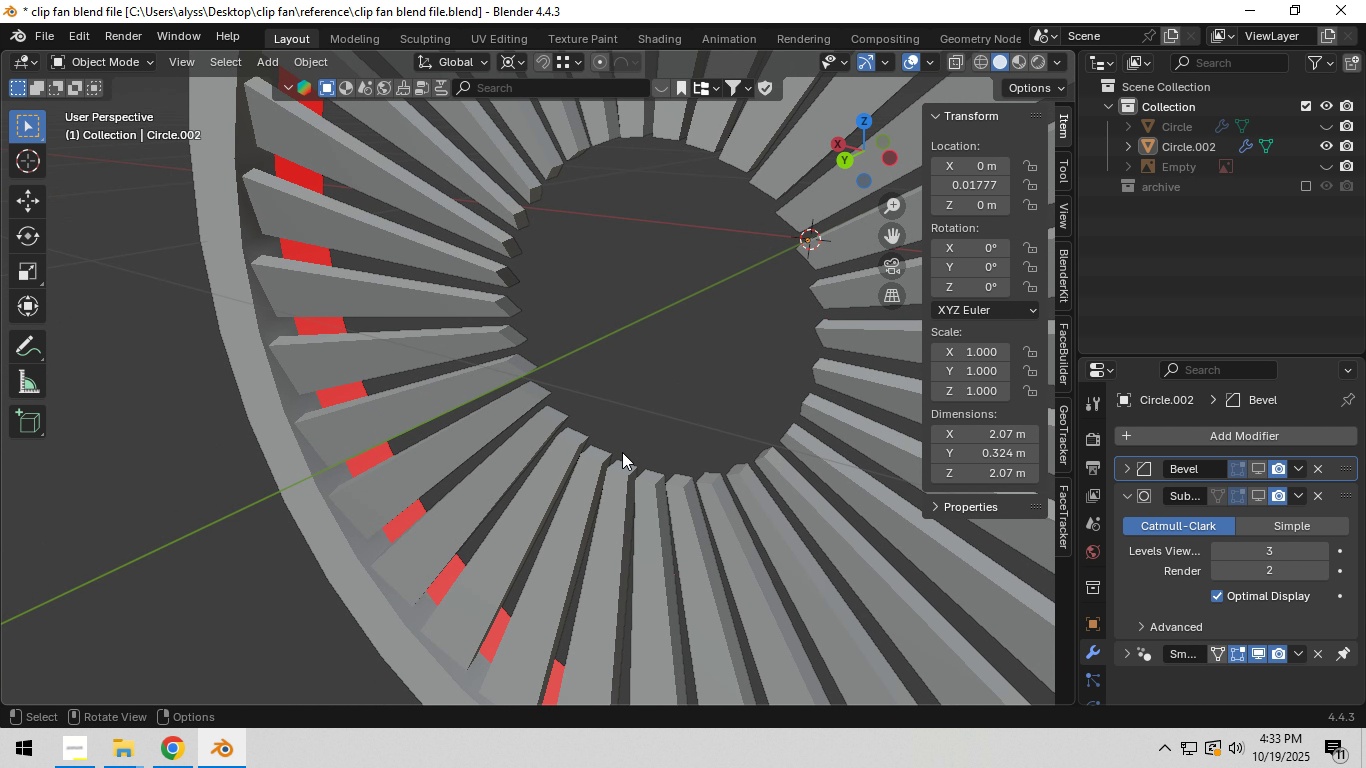 
left_click([623, 458])
 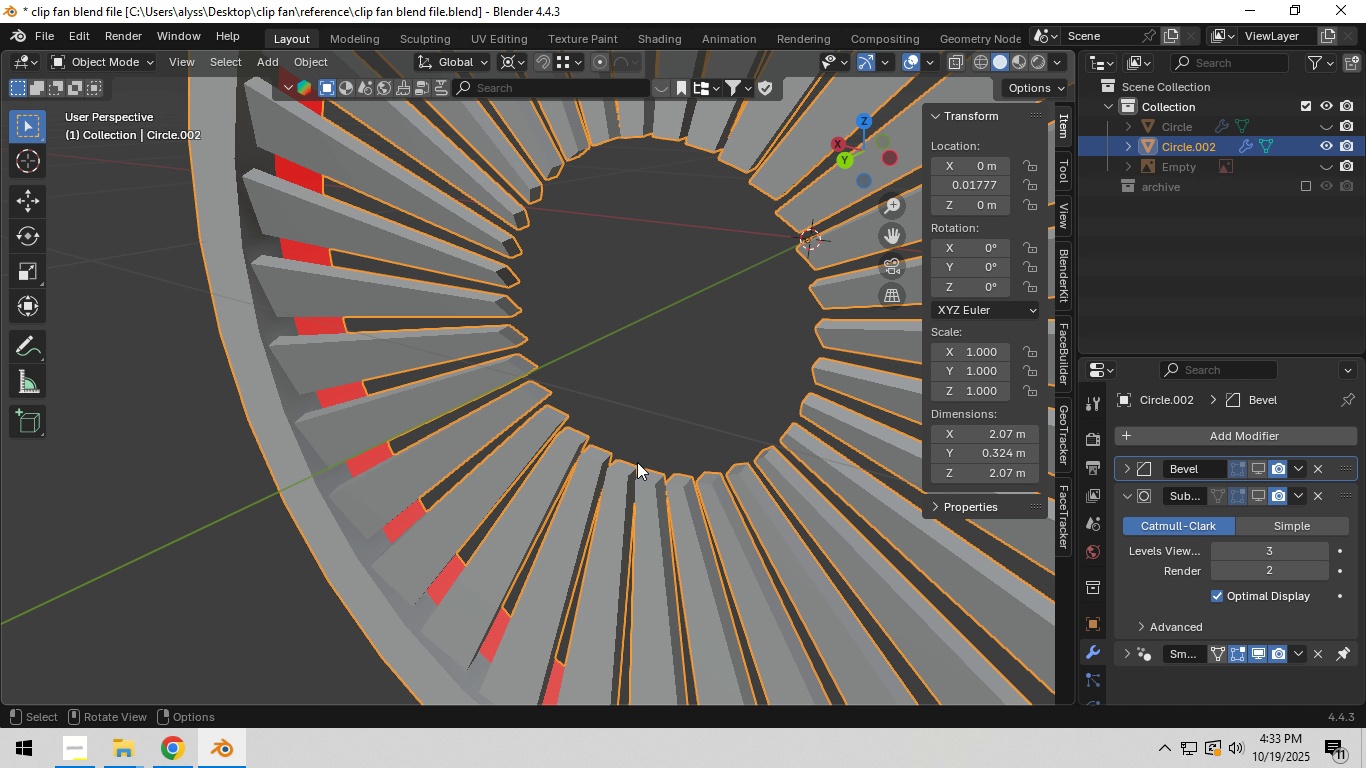 
wait(9.22)
 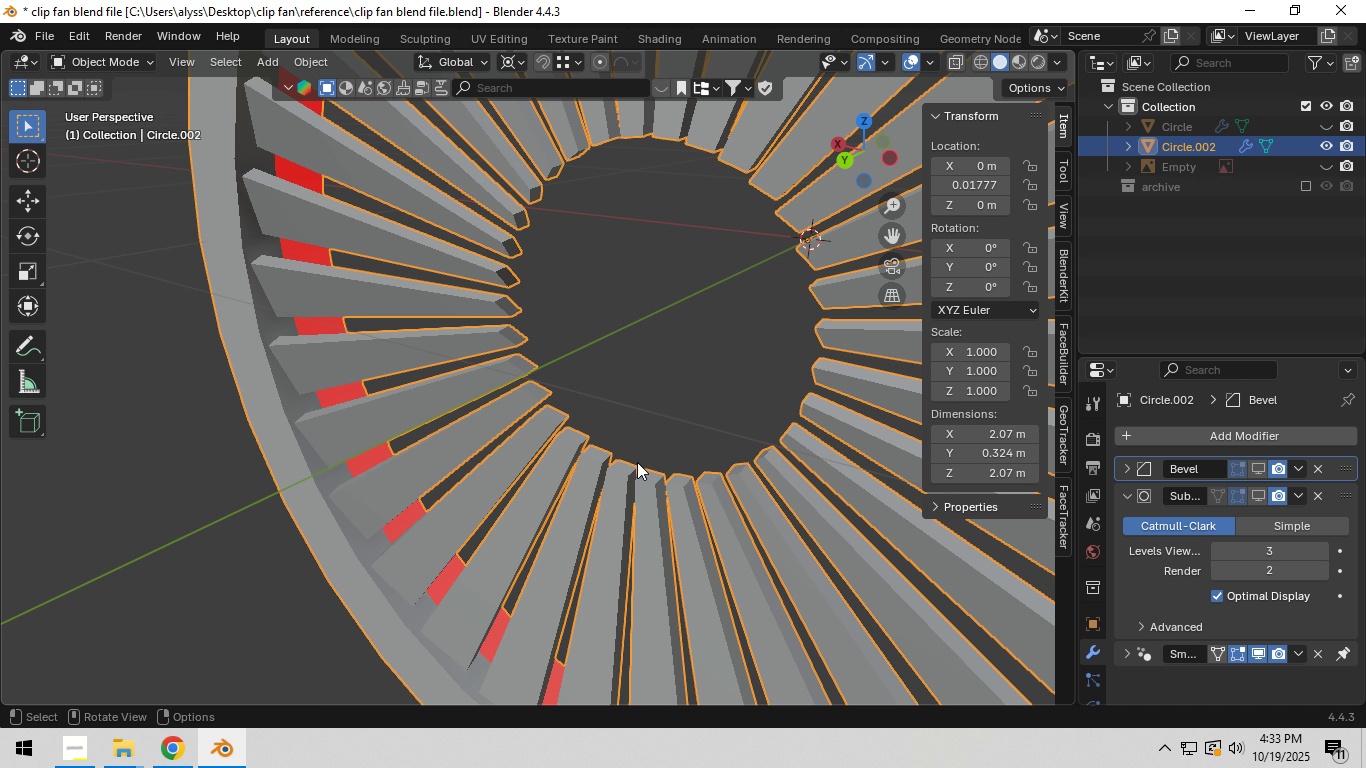 
key(Backquote)
 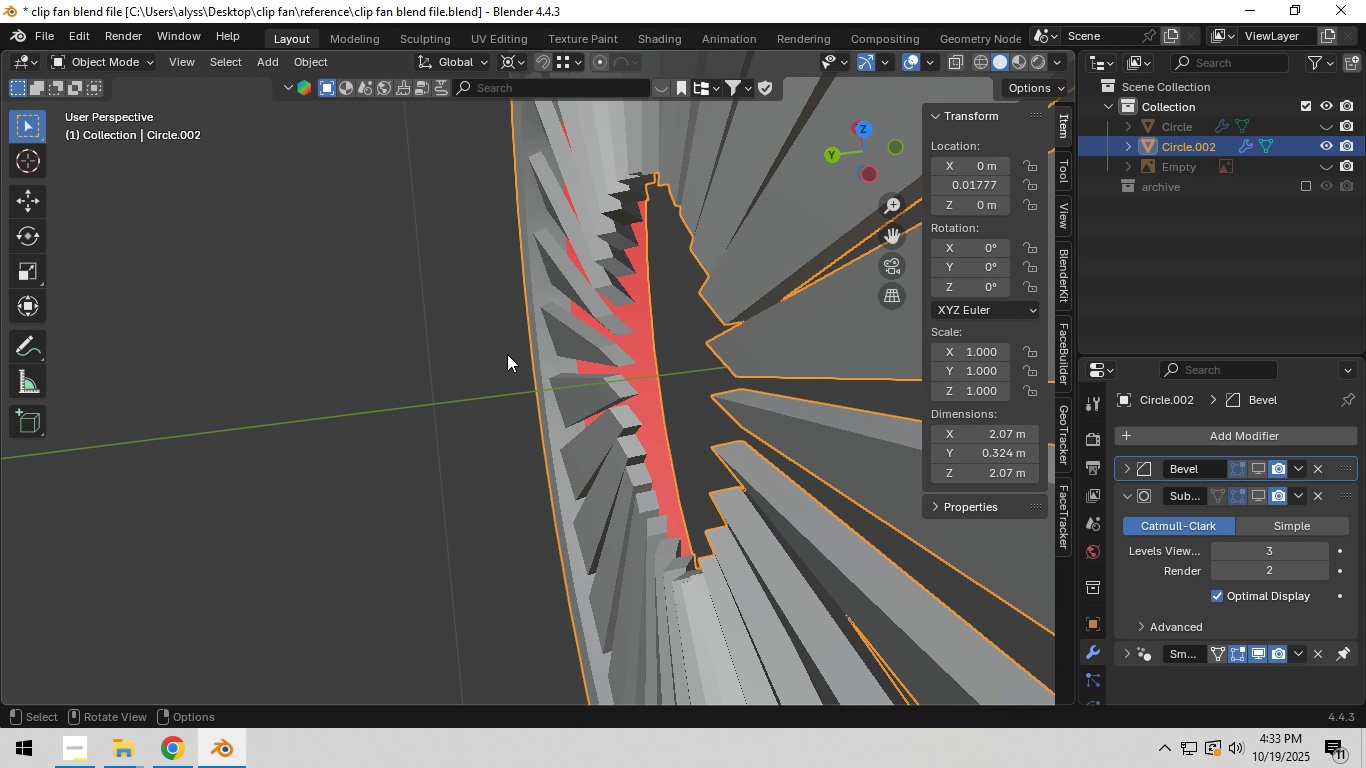 
left_click([643, 328])
 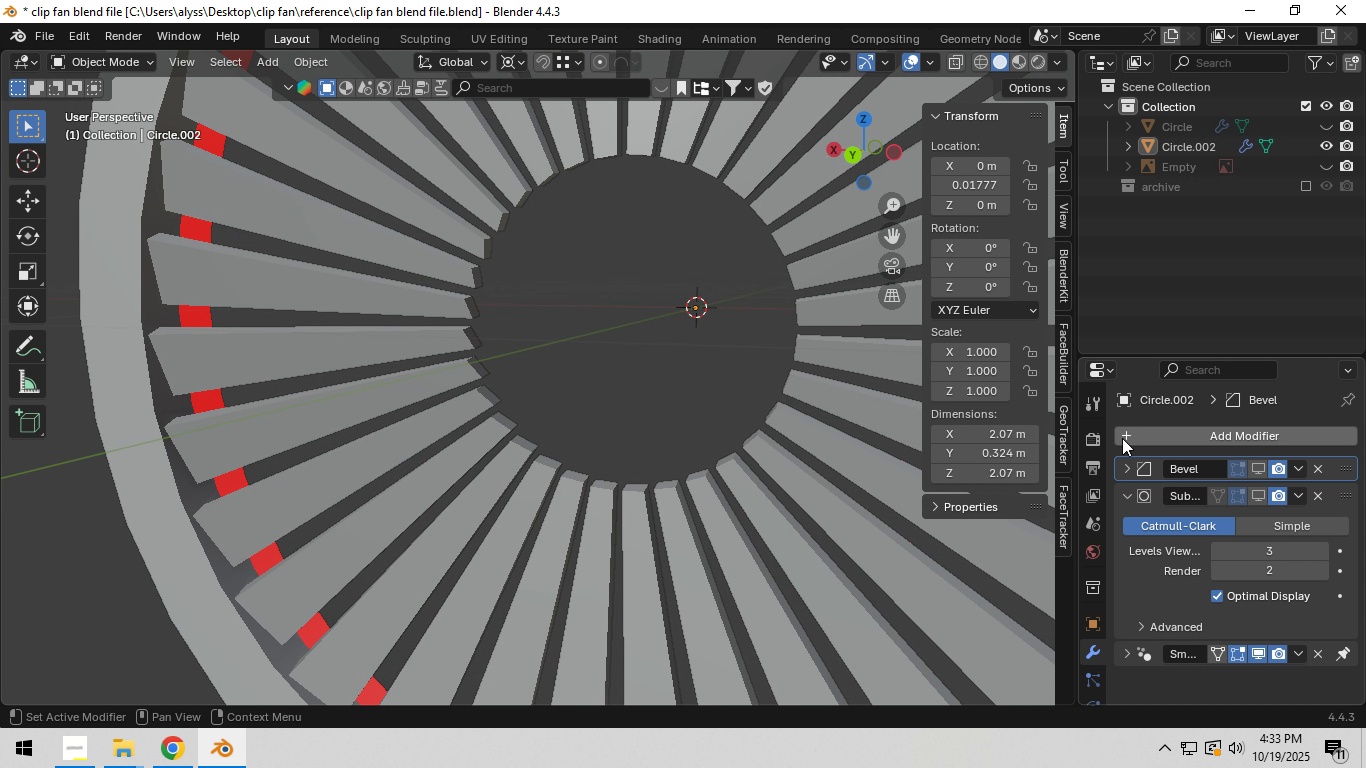 
key(Tab)
 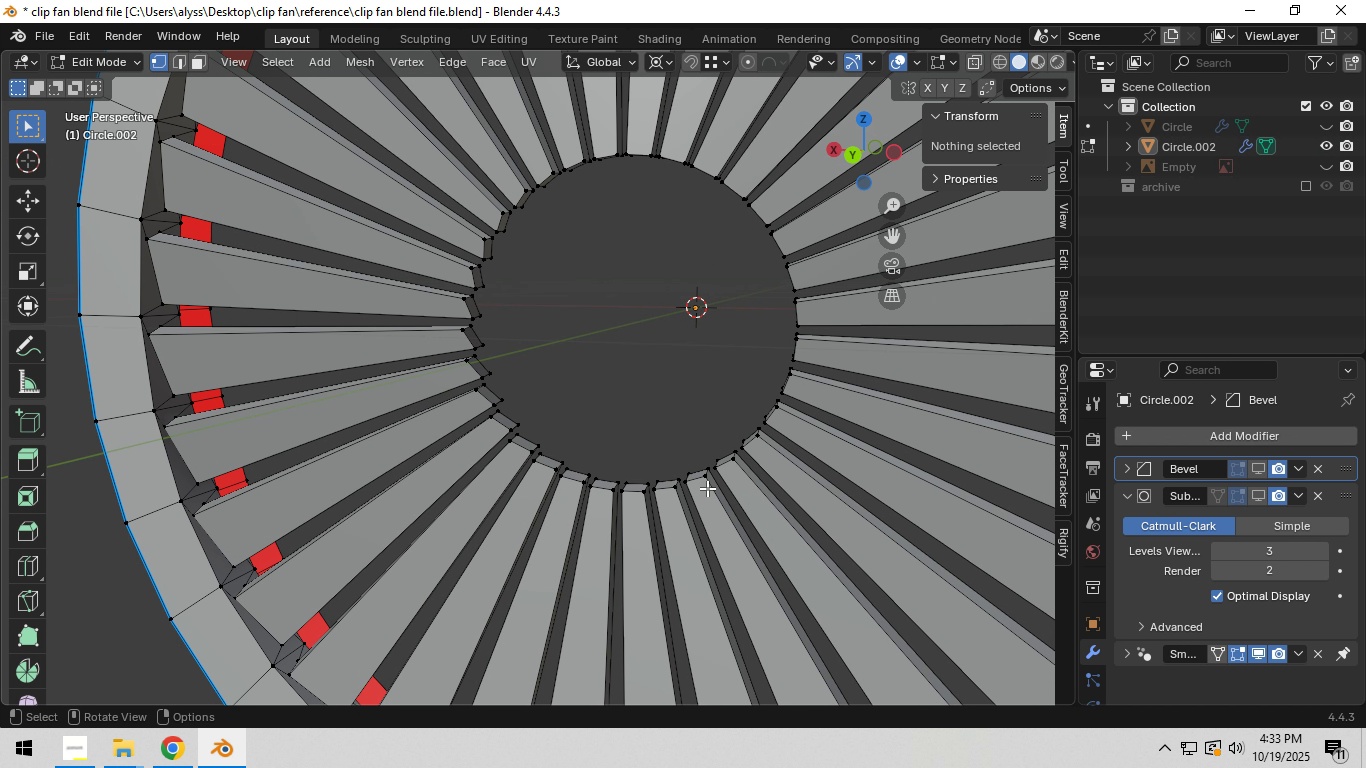 
scroll: coordinate [707, 489], scroll_direction: up, amount: 3.0
 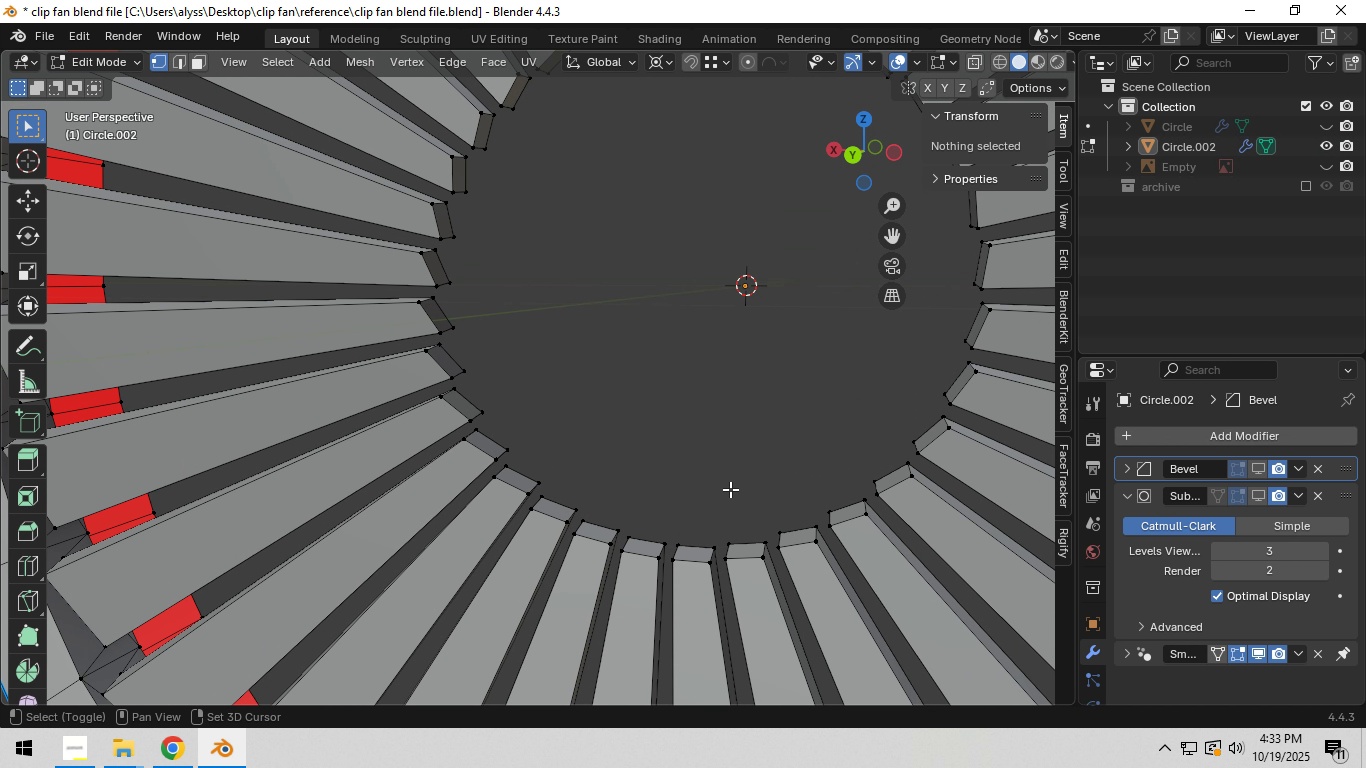 
hold_key(key=ShiftLeft, duration=0.41)
 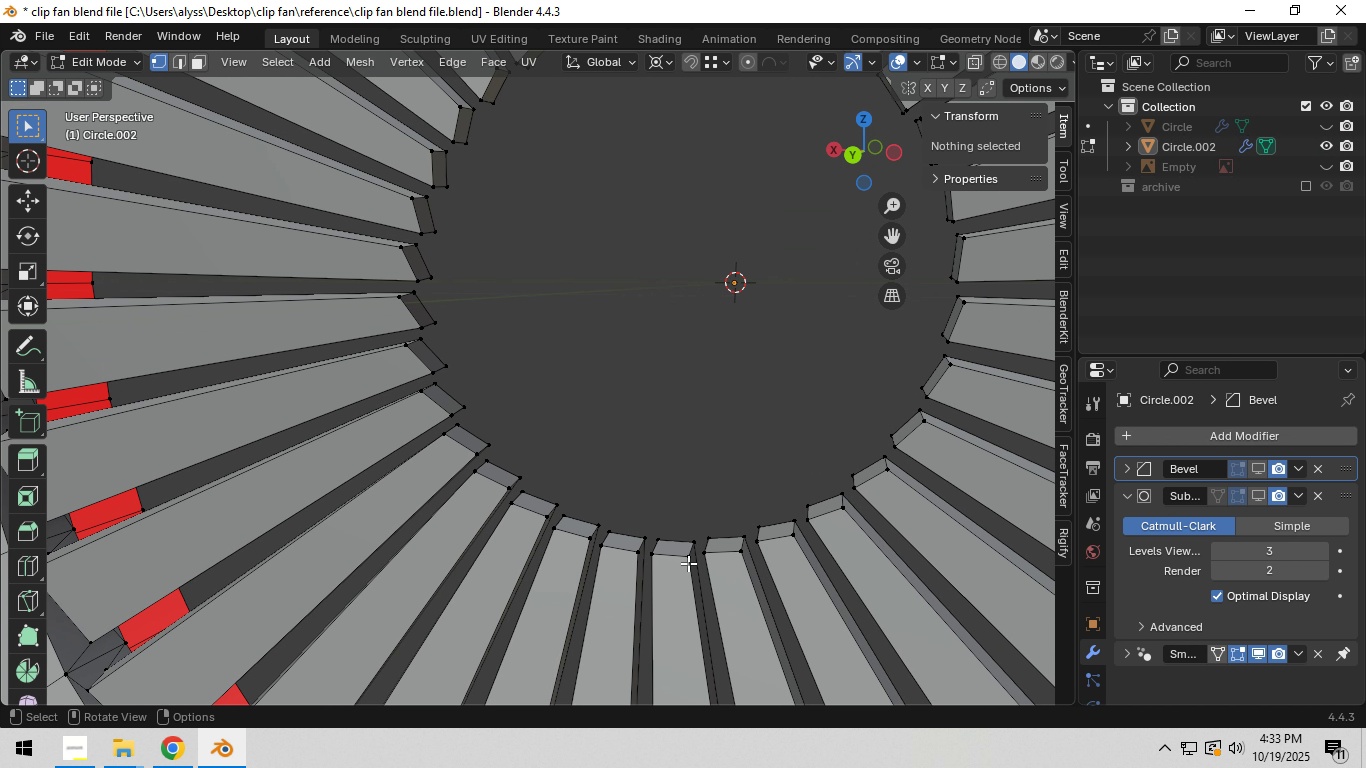 
hold_key(key=ShiftLeft, duration=0.51)
 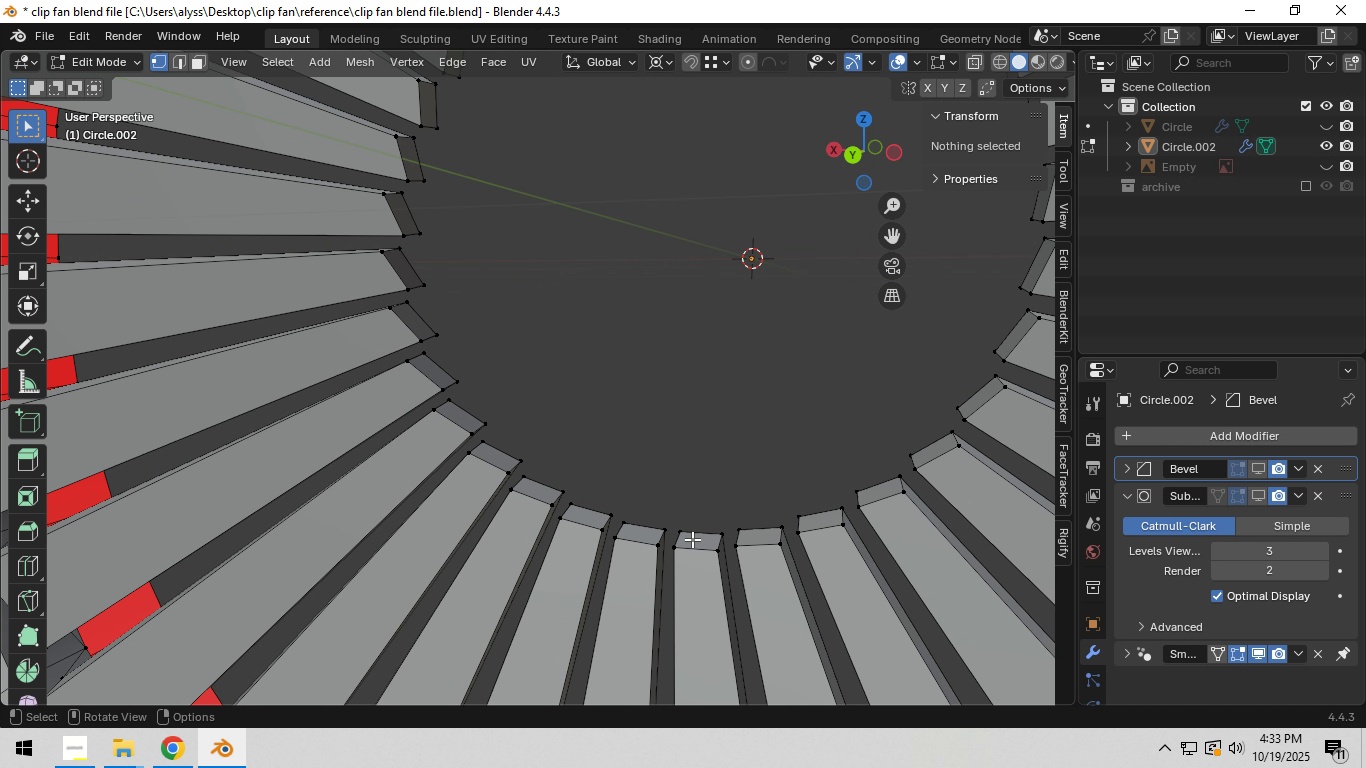 
scroll: coordinate [692, 539], scroll_direction: up, amount: 2.0
 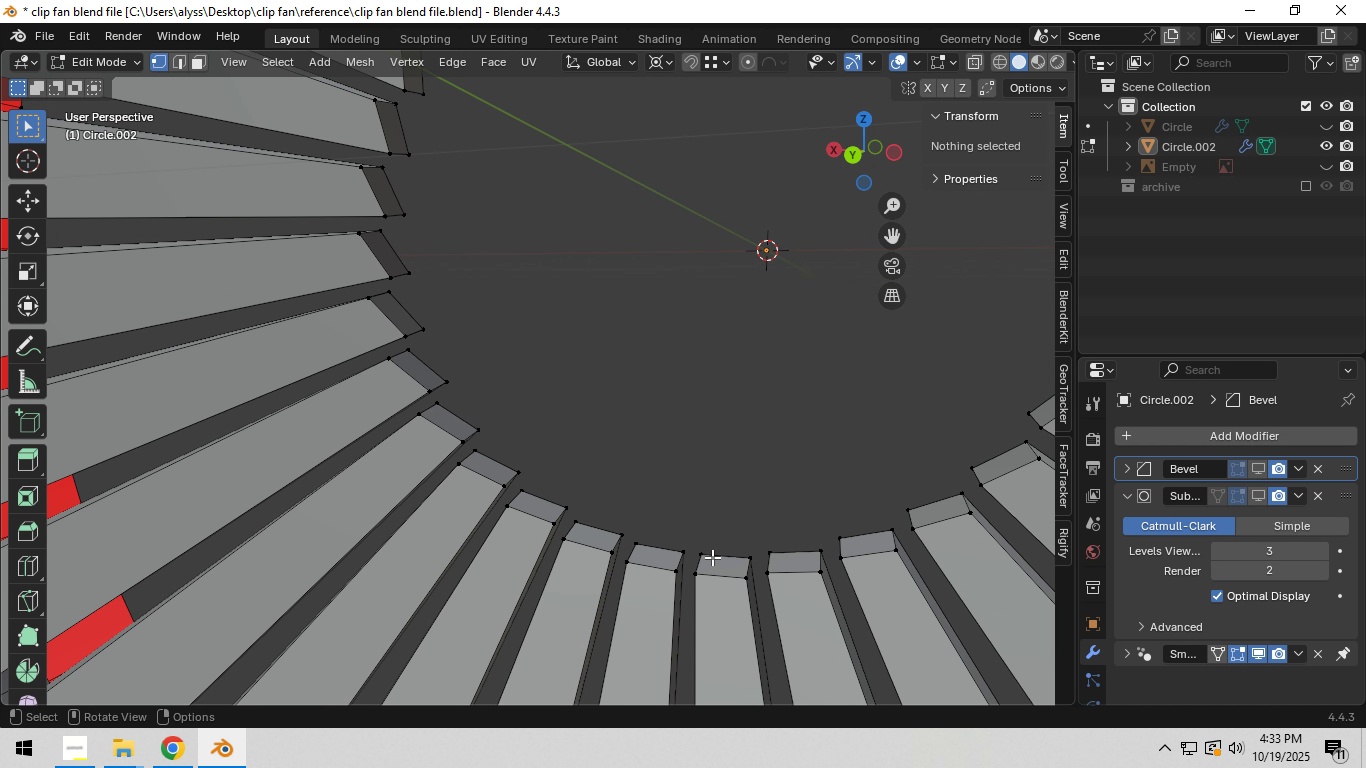 
hold_key(key=ShiftLeft, duration=0.44)
 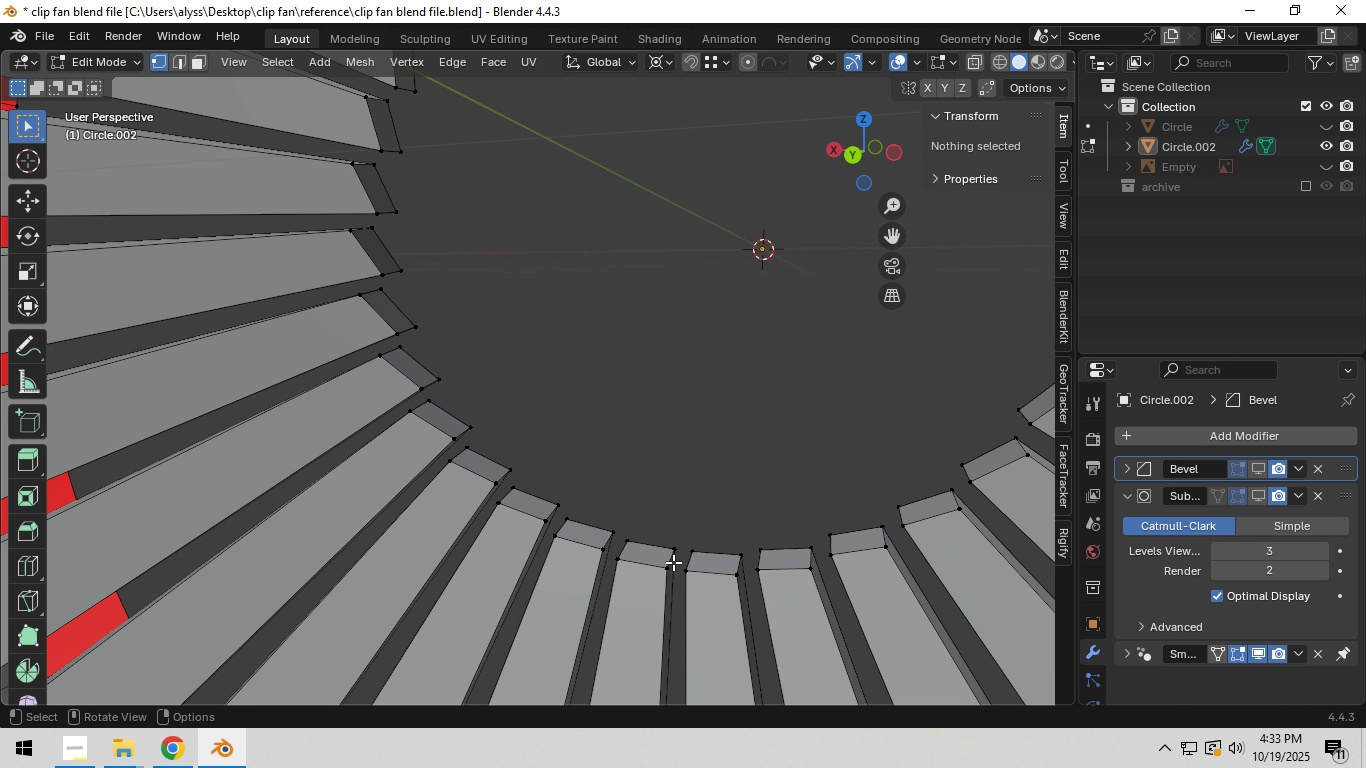 
left_click([670, 562])
 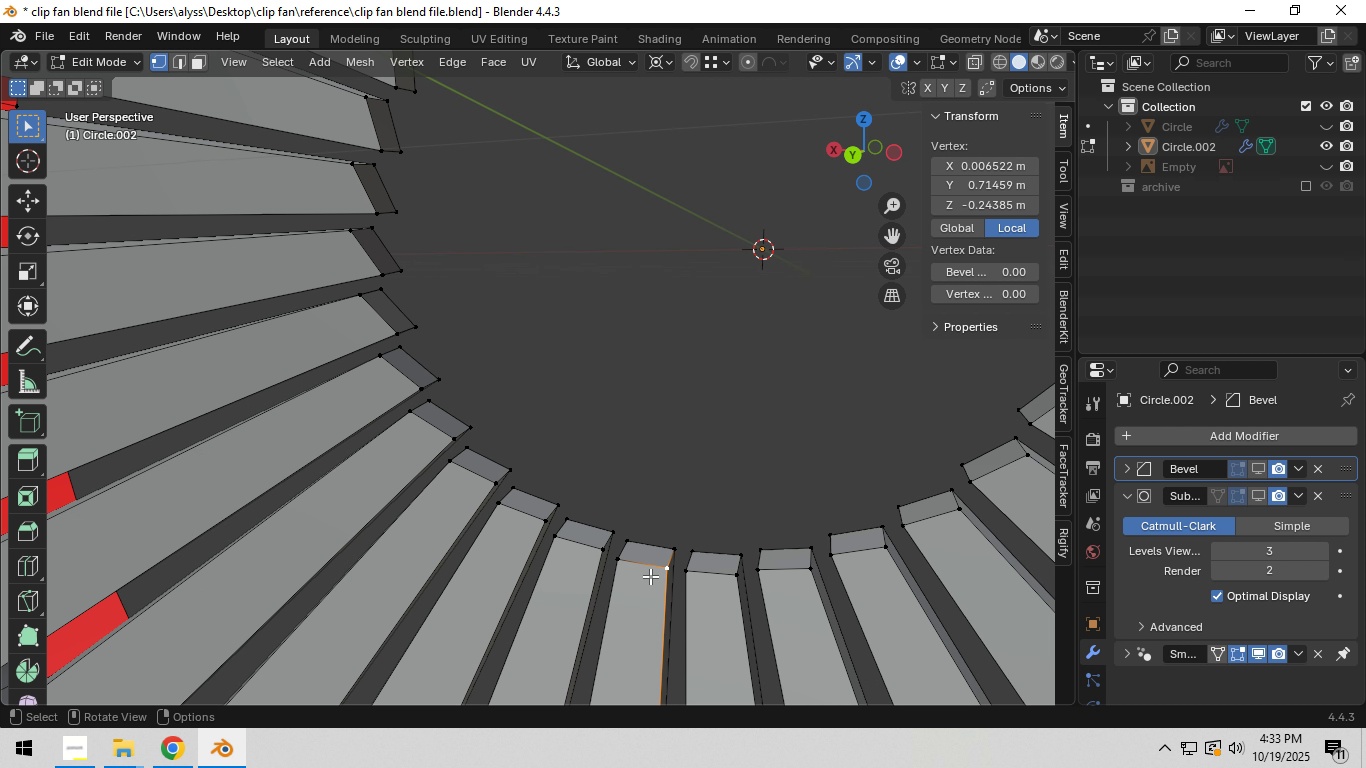 
left_click([617, 560])
 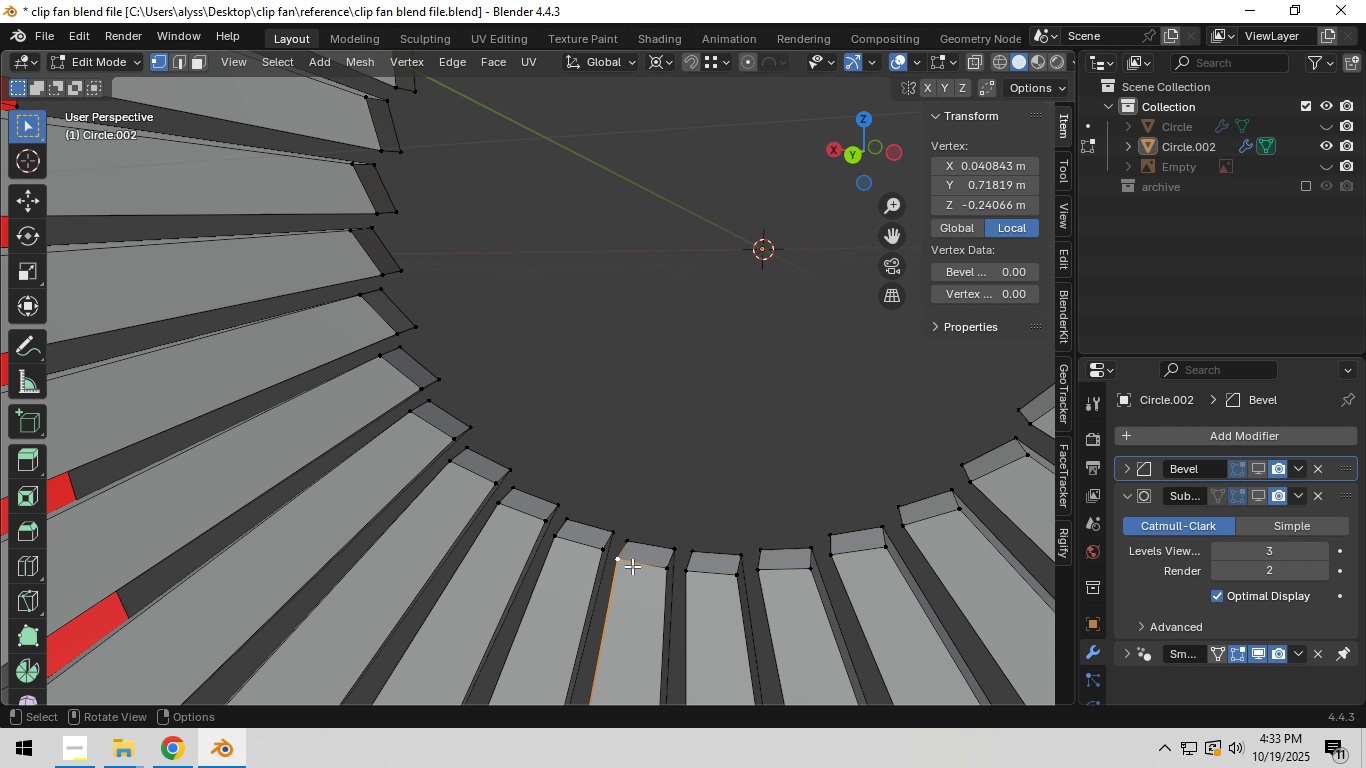 
key(2)
 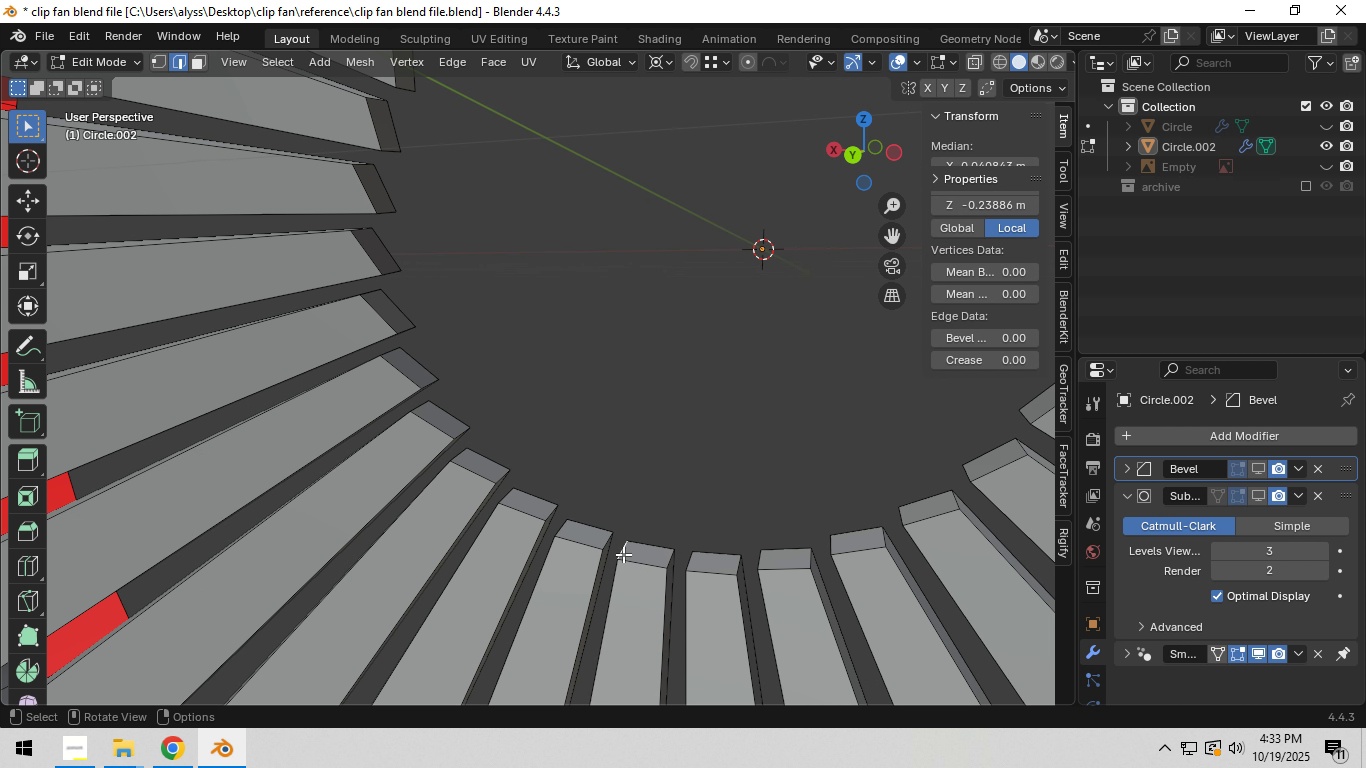 
left_click([623, 554])
 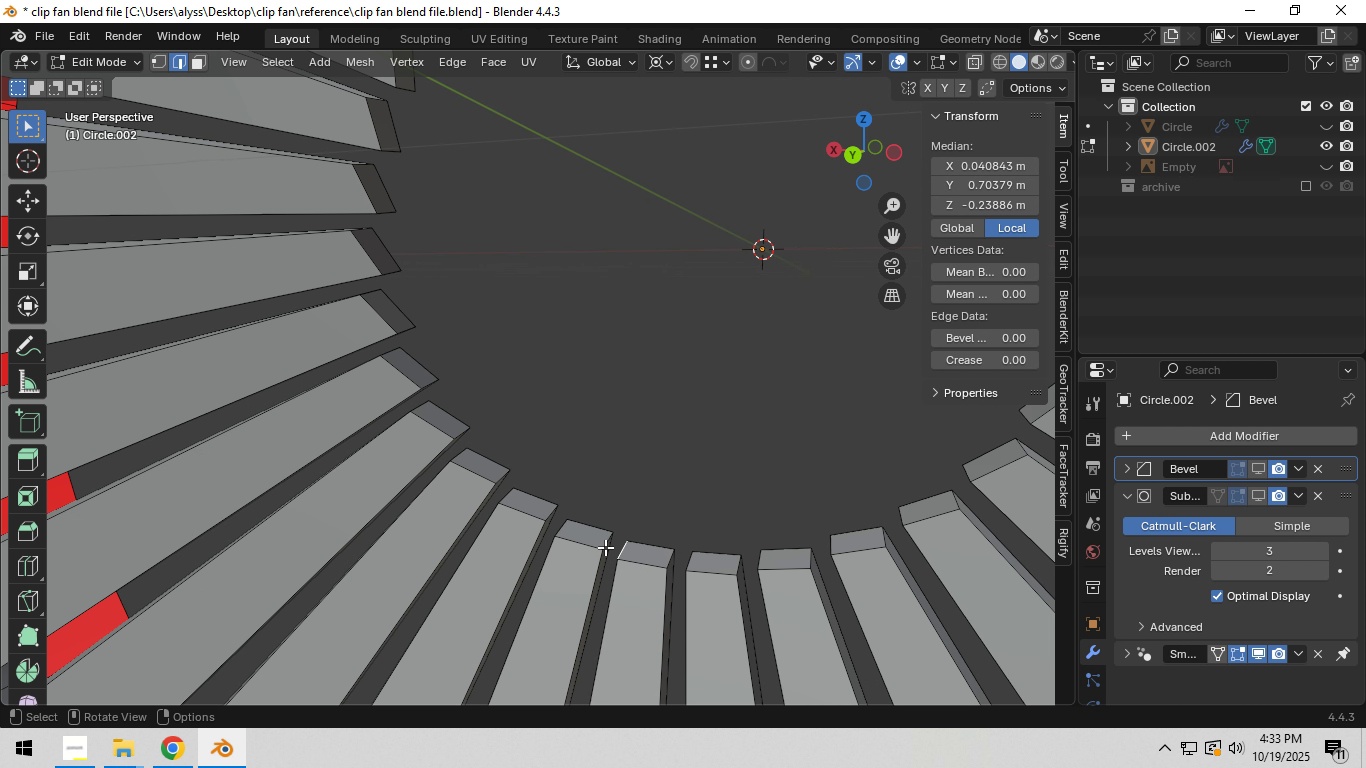 
key(3)
 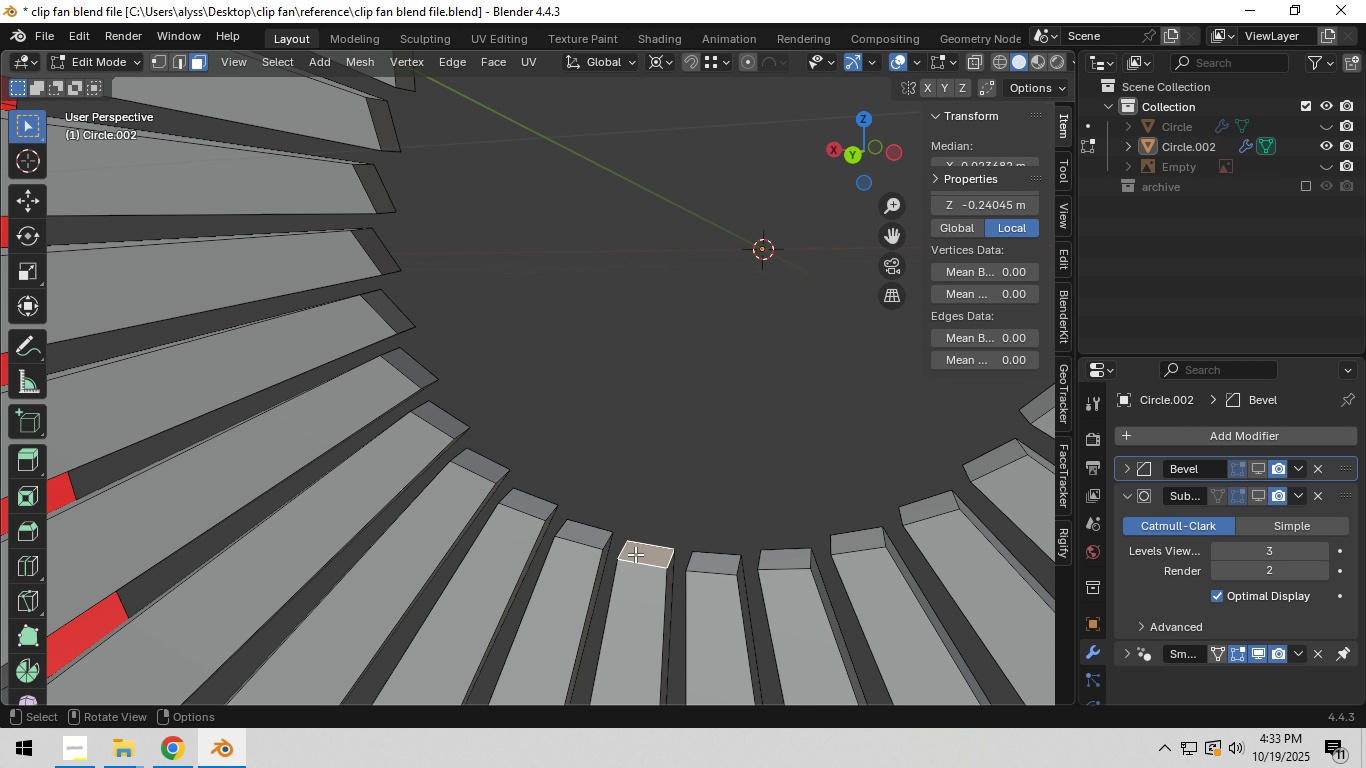 
left_click([635, 554])
 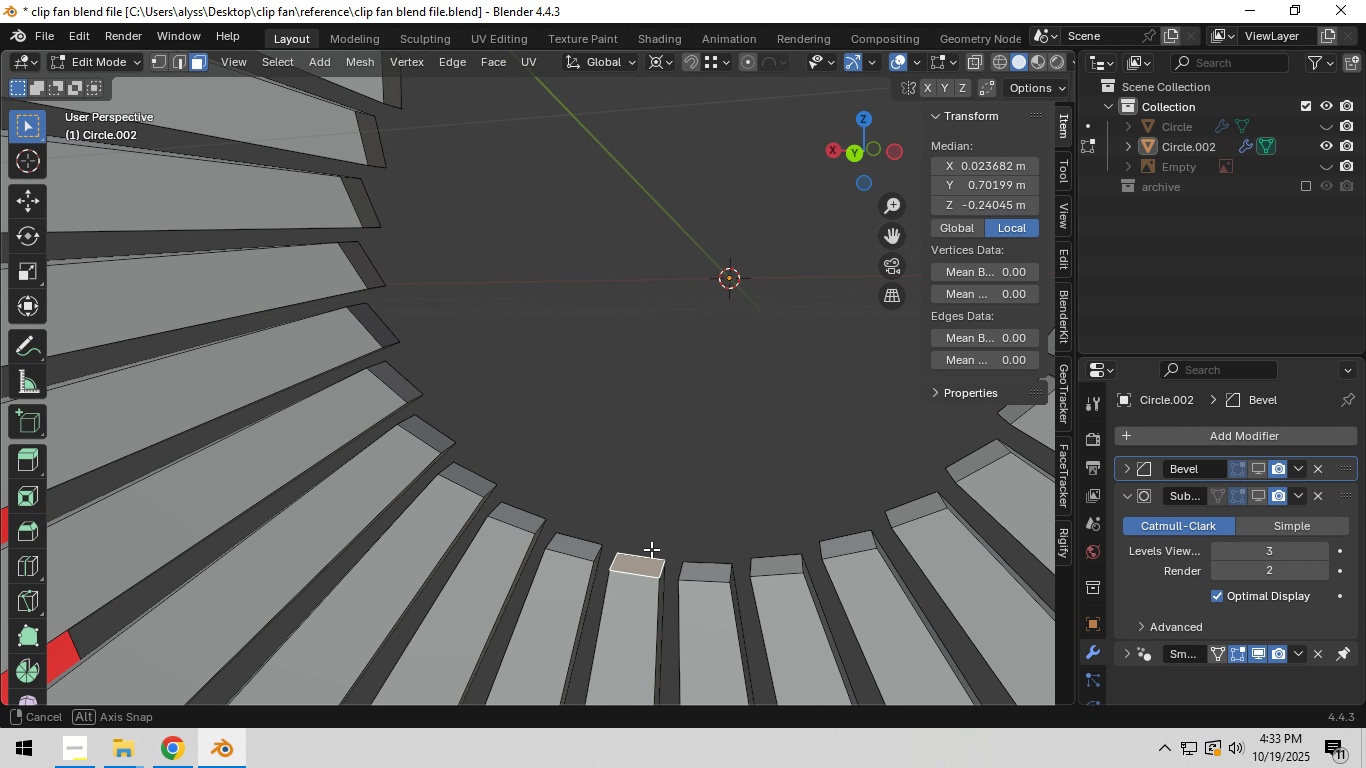 
hold_key(key=ShiftLeft, duration=1.53)
left_click([582, 544])
 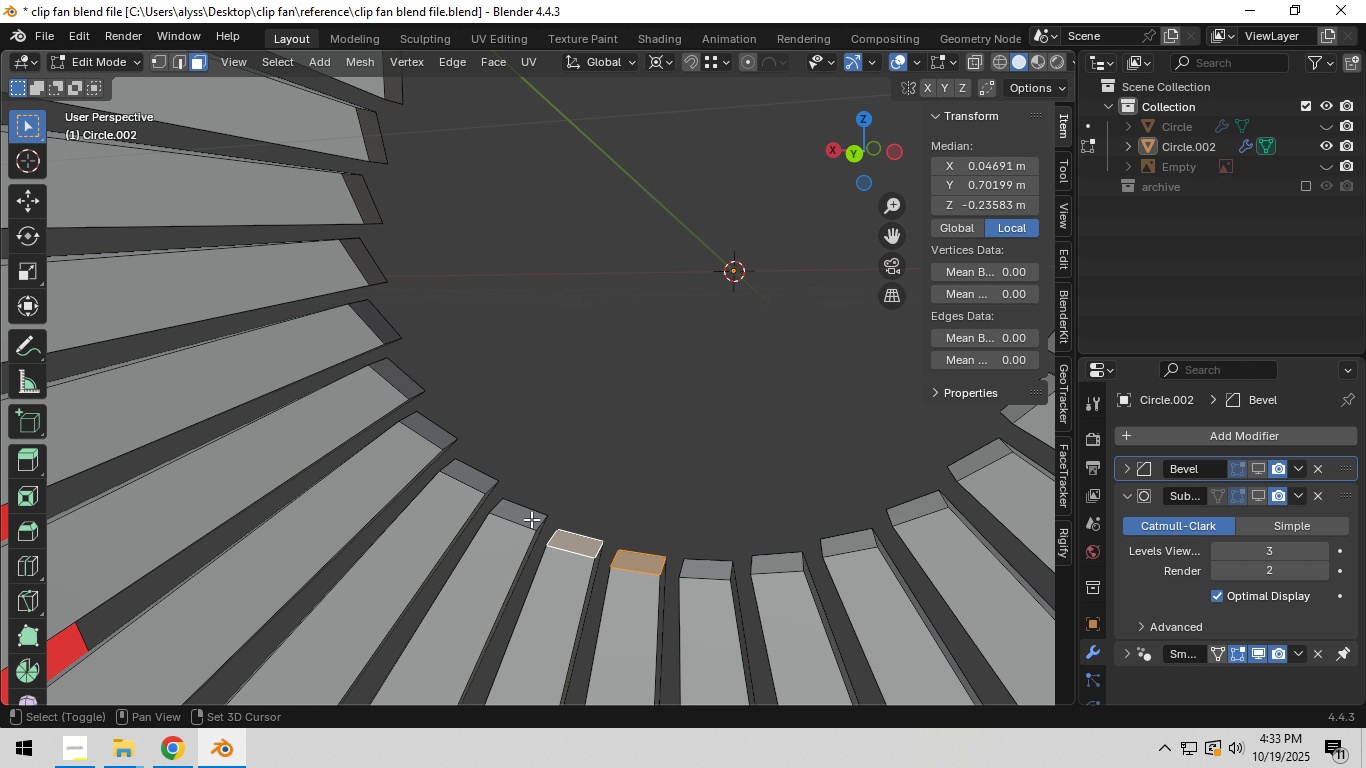 
hold_key(key=ShiftLeft, duration=0.4)
left_click([531, 519])
 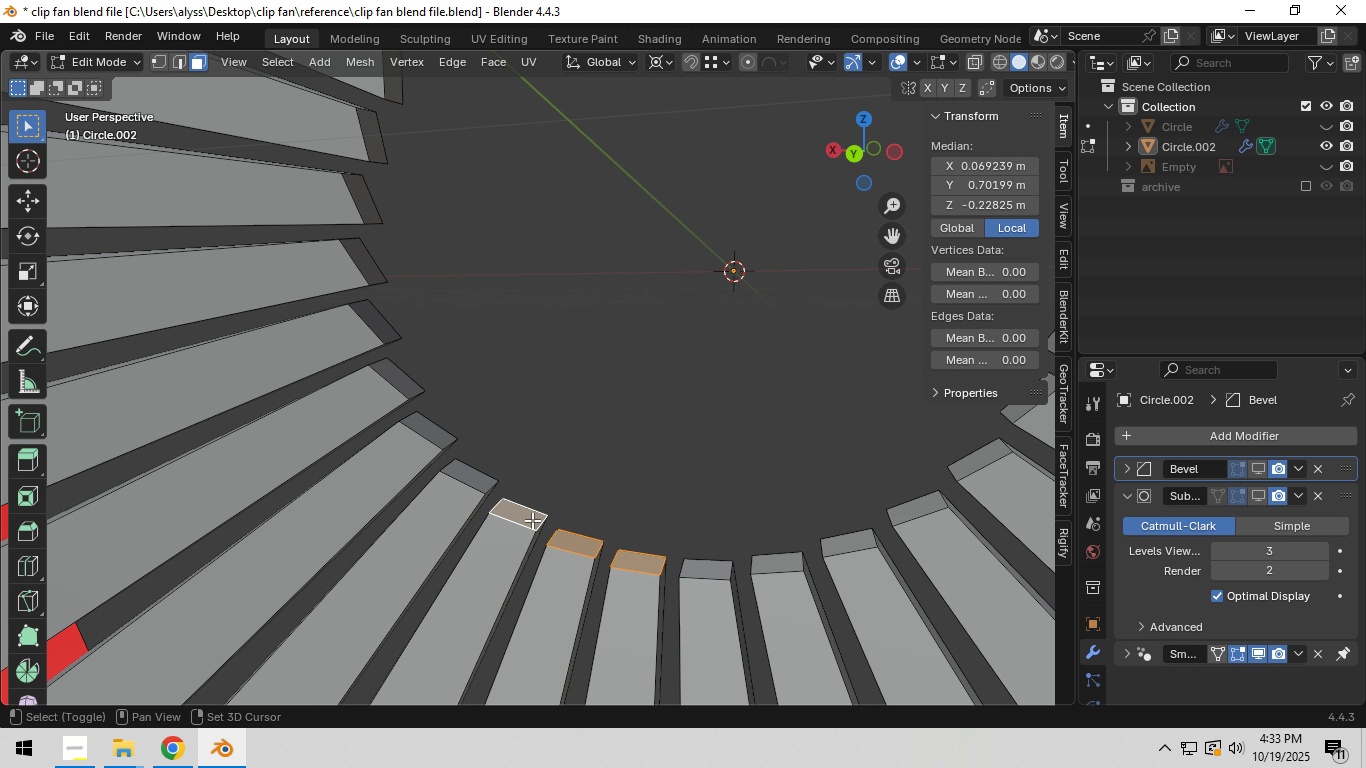 
hold_key(key=ShiftLeft, duration=0.42)
 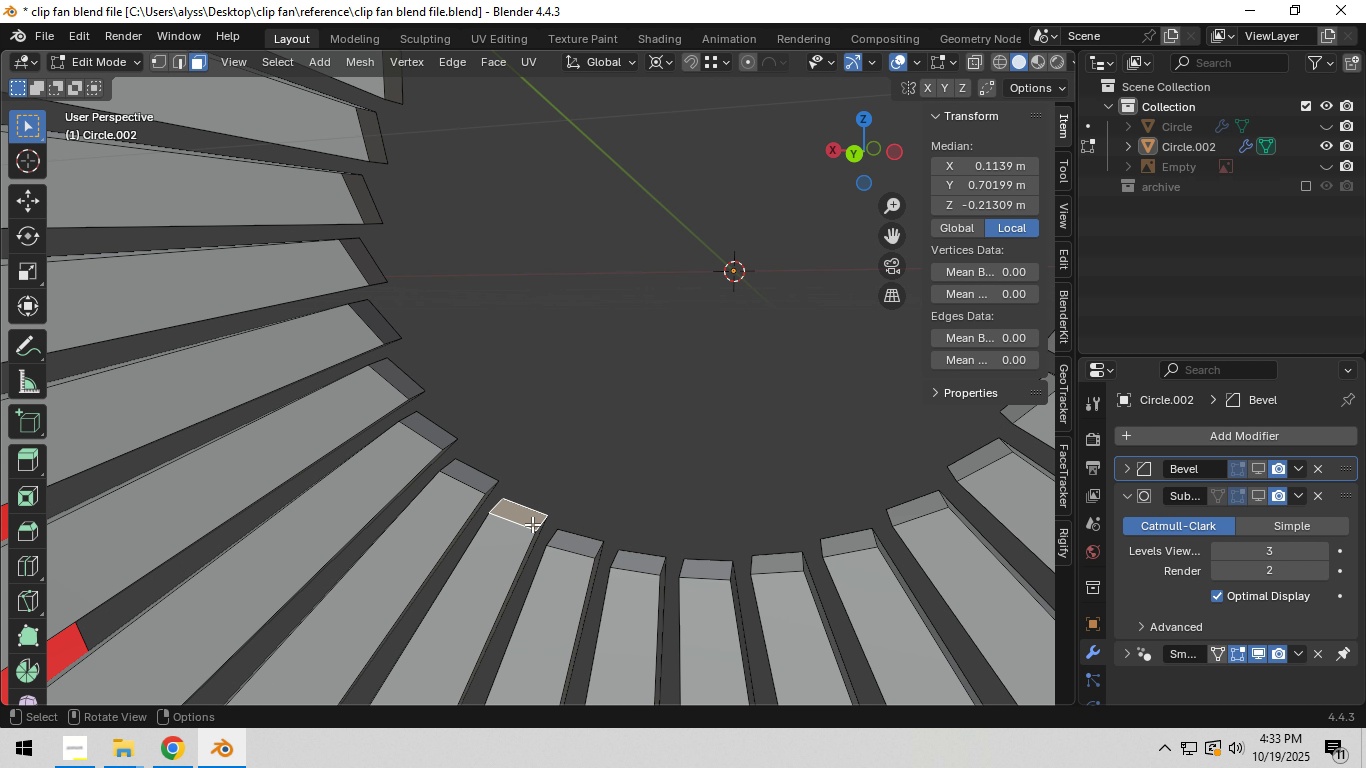 
left_click([532, 524])
 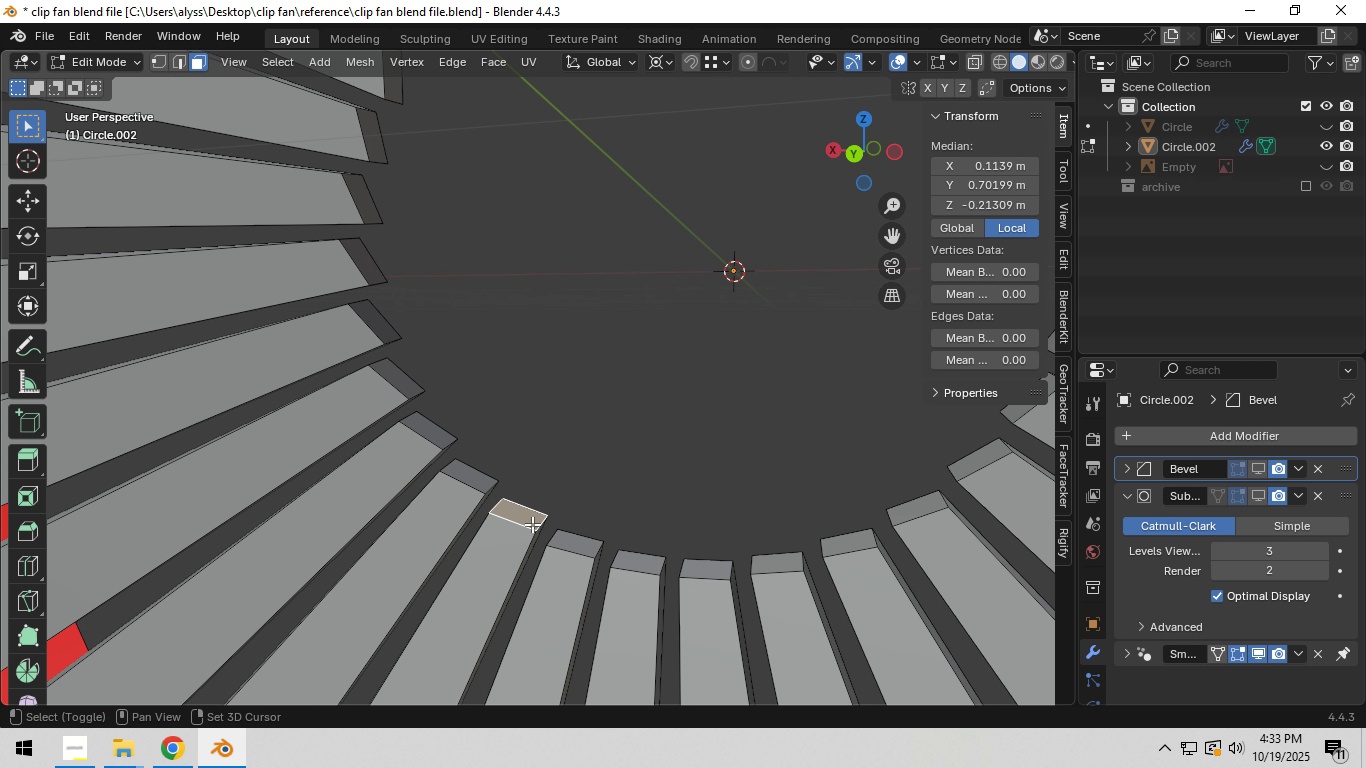 
key(Shift+G)
 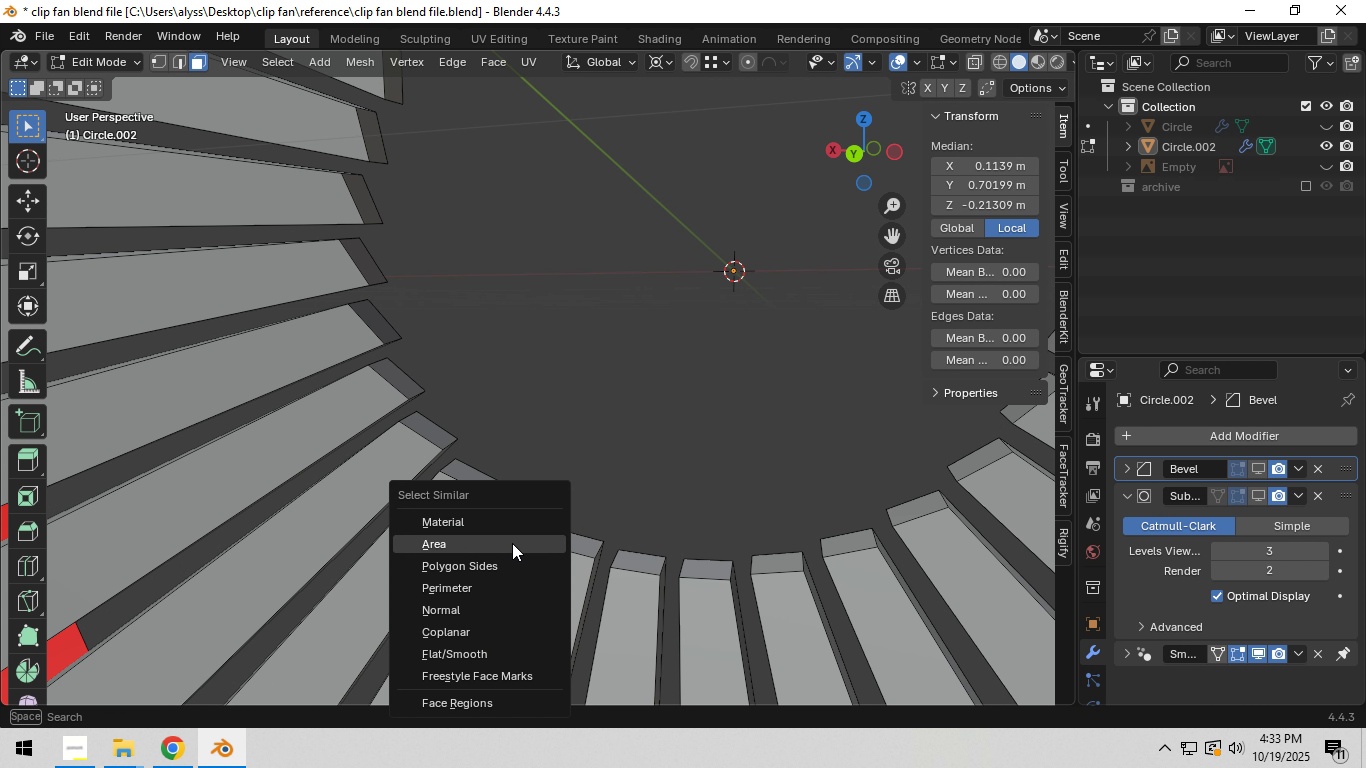 
left_click([512, 543])
 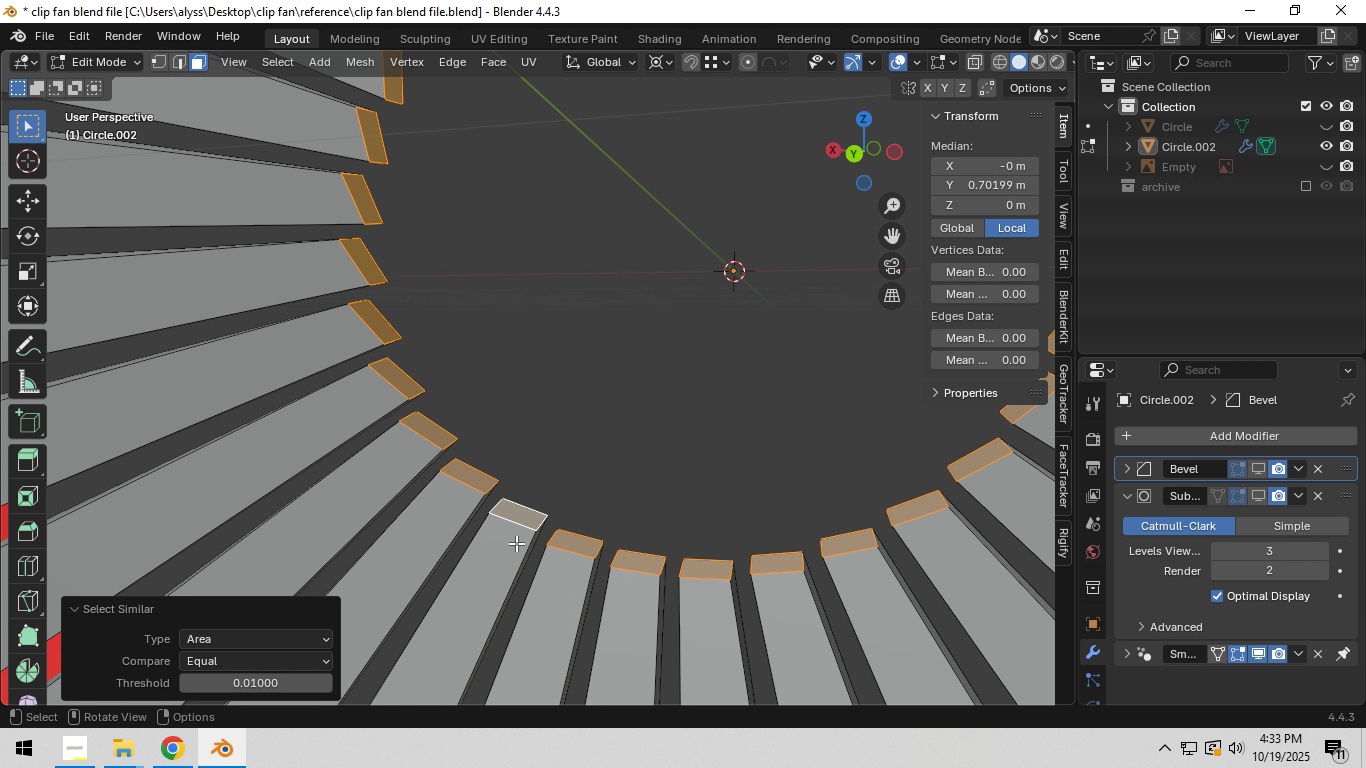 
scroll: coordinate [518, 543], scroll_direction: down, amount: 10.0
 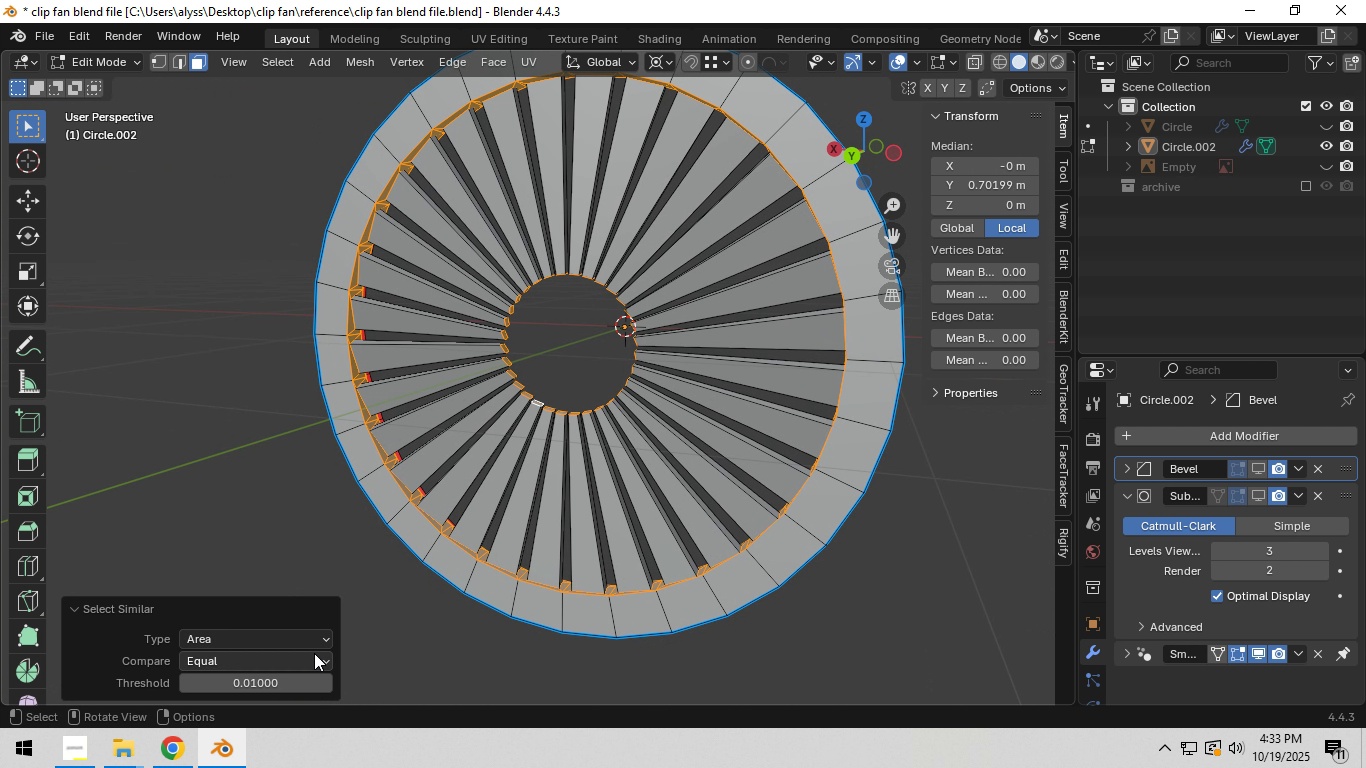 
hold_key(key=ShiftLeft, duration=1.52)
left_click_drag(start_coordinate=[281, 680], to_coordinate=[328, 540])
 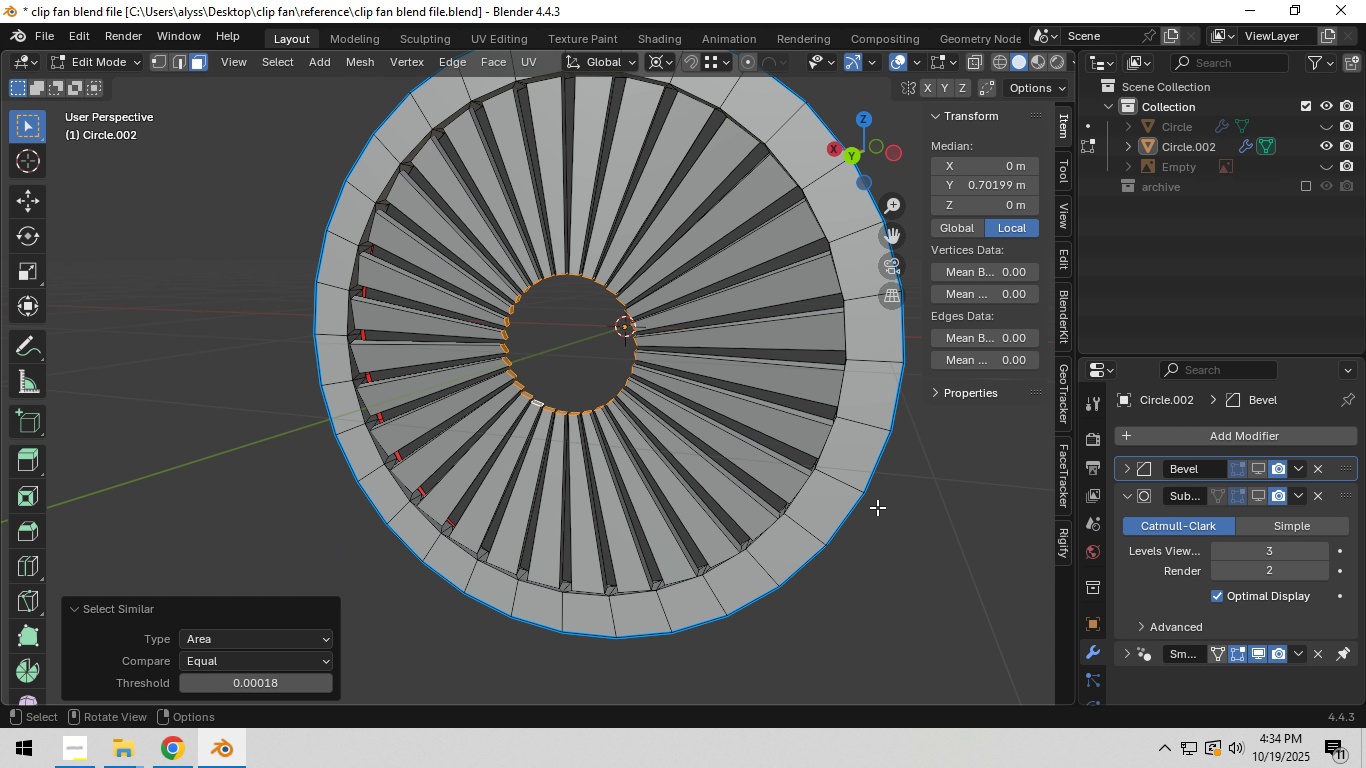 
hold_key(key=ShiftLeft, duration=1.53)
 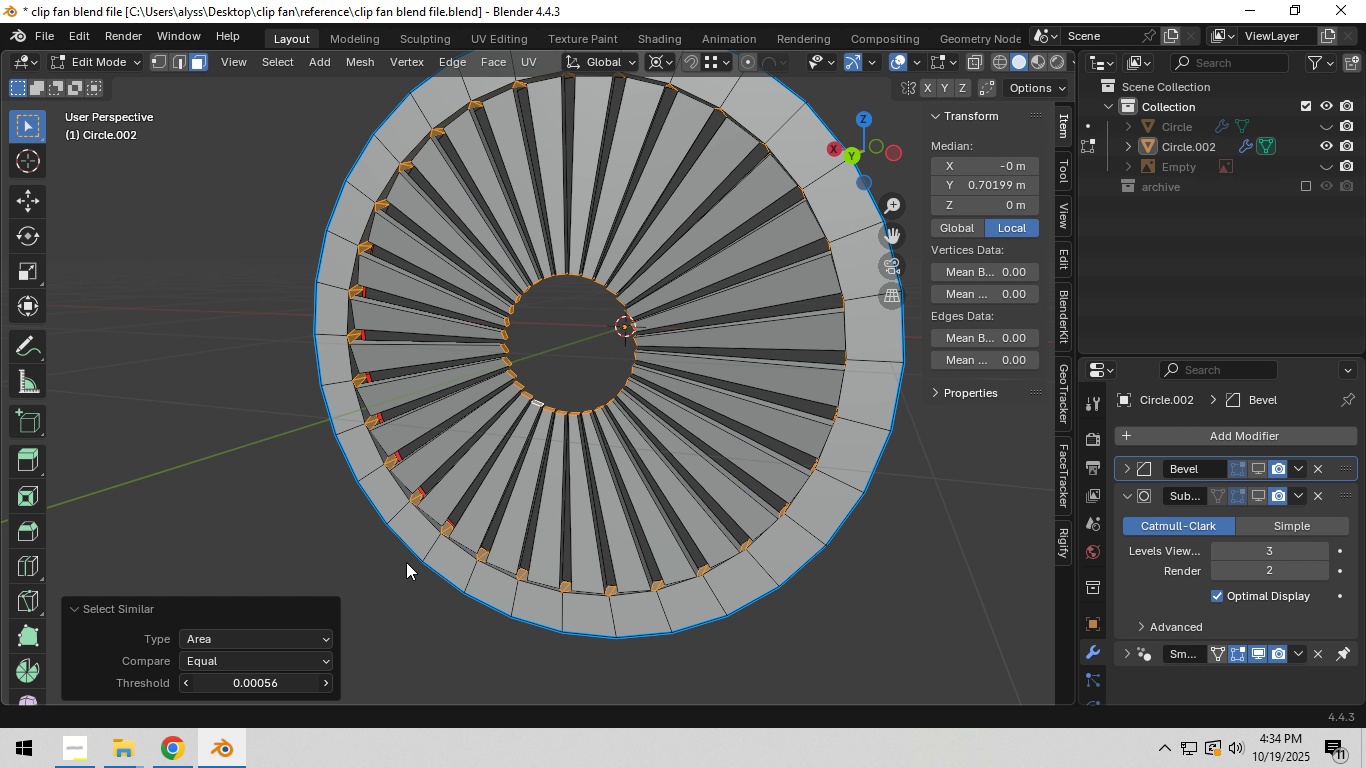 
hold_key(key=ShiftLeft, duration=1.51)
 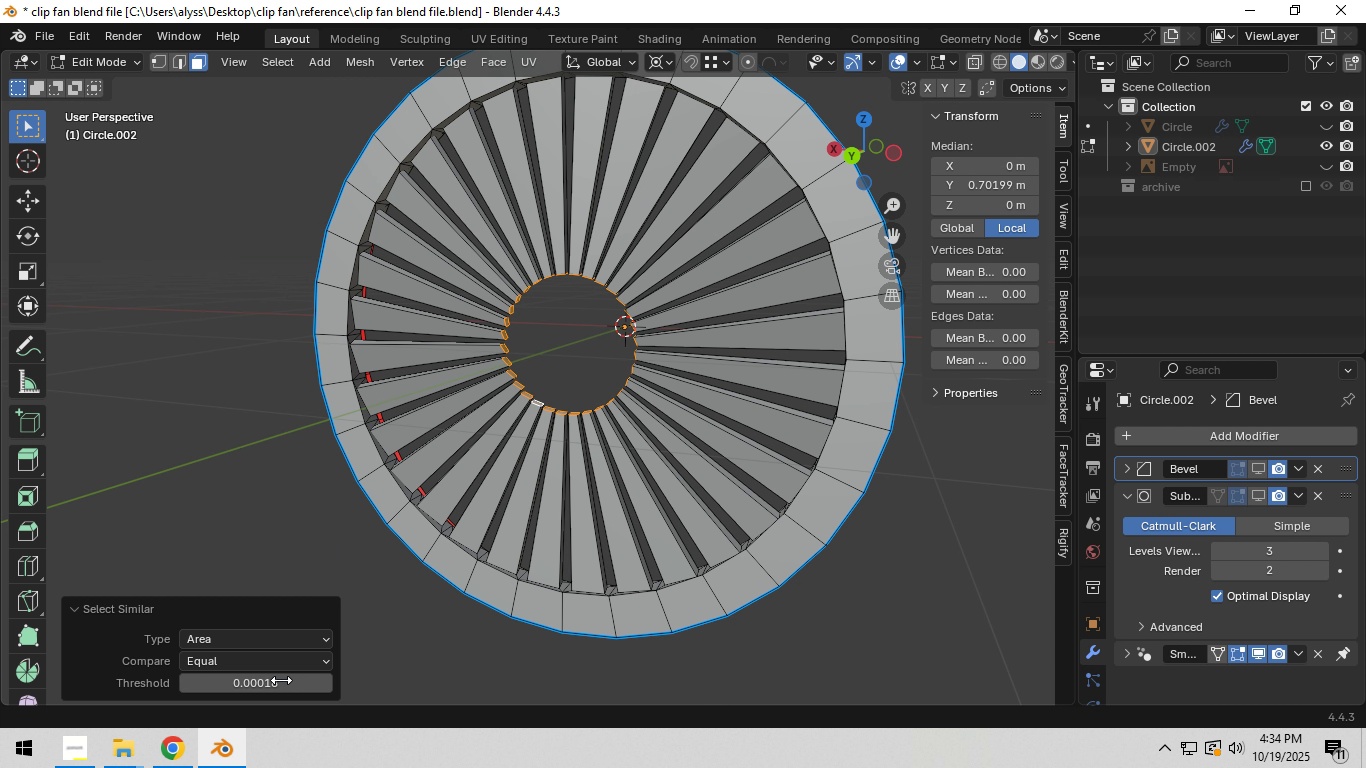 
hold_key(key=ShiftLeft, duration=0.44)
 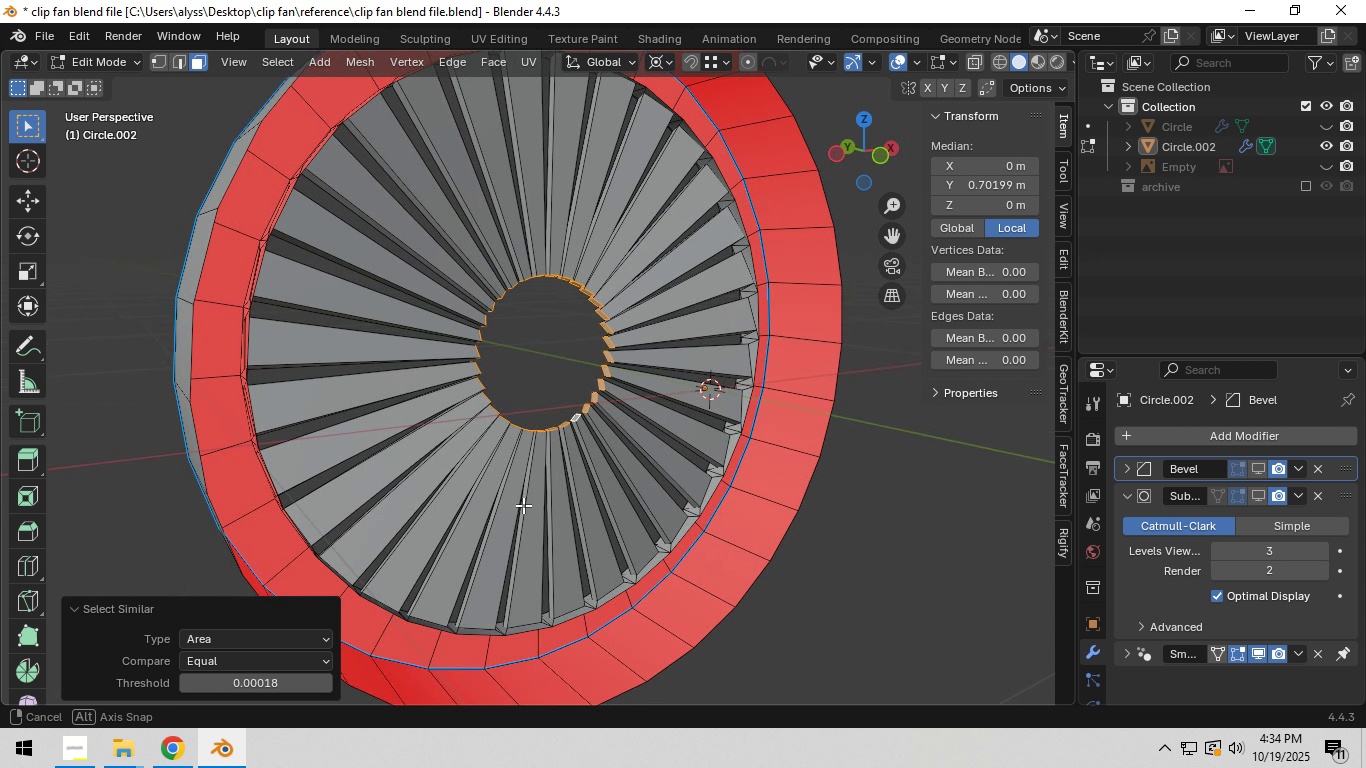 
type(zzx)
 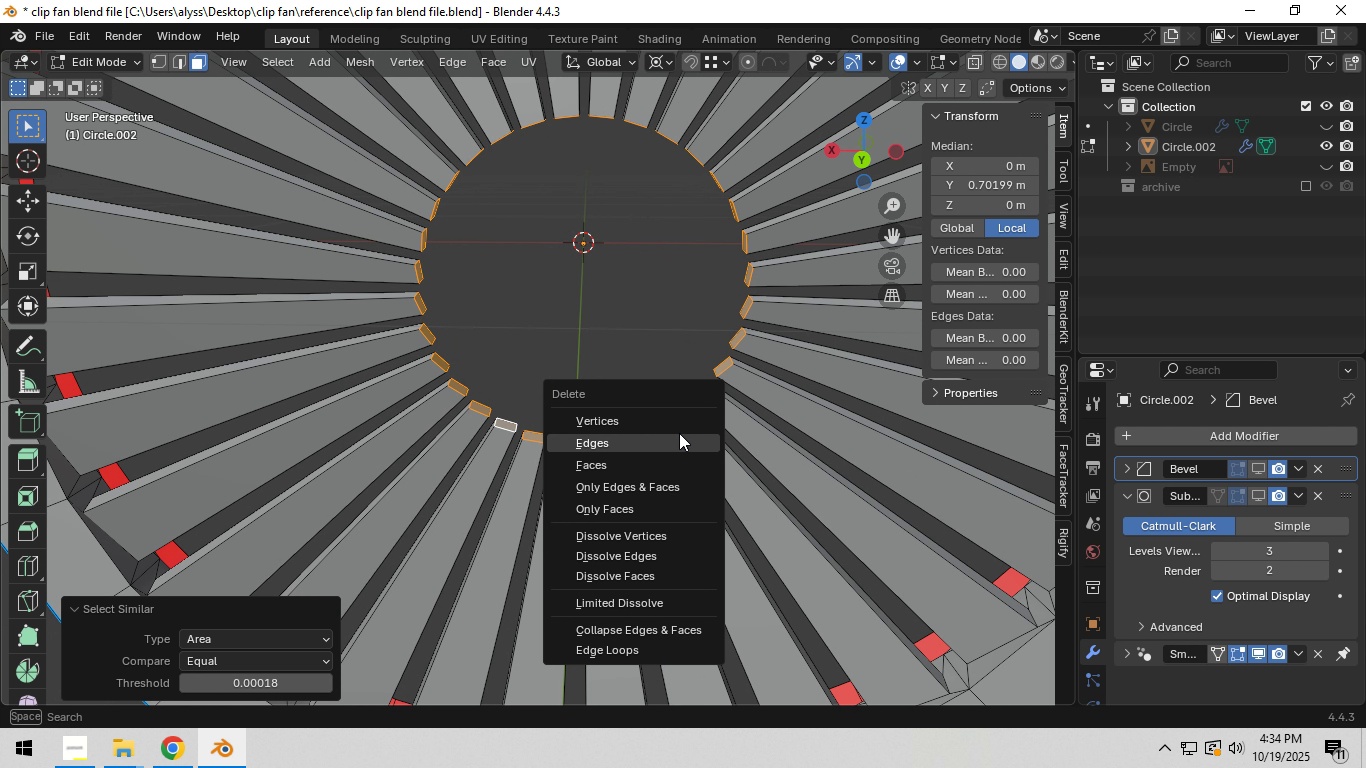 
scroll: coordinate [749, 493], scroll_direction: up, amount: 5.0
 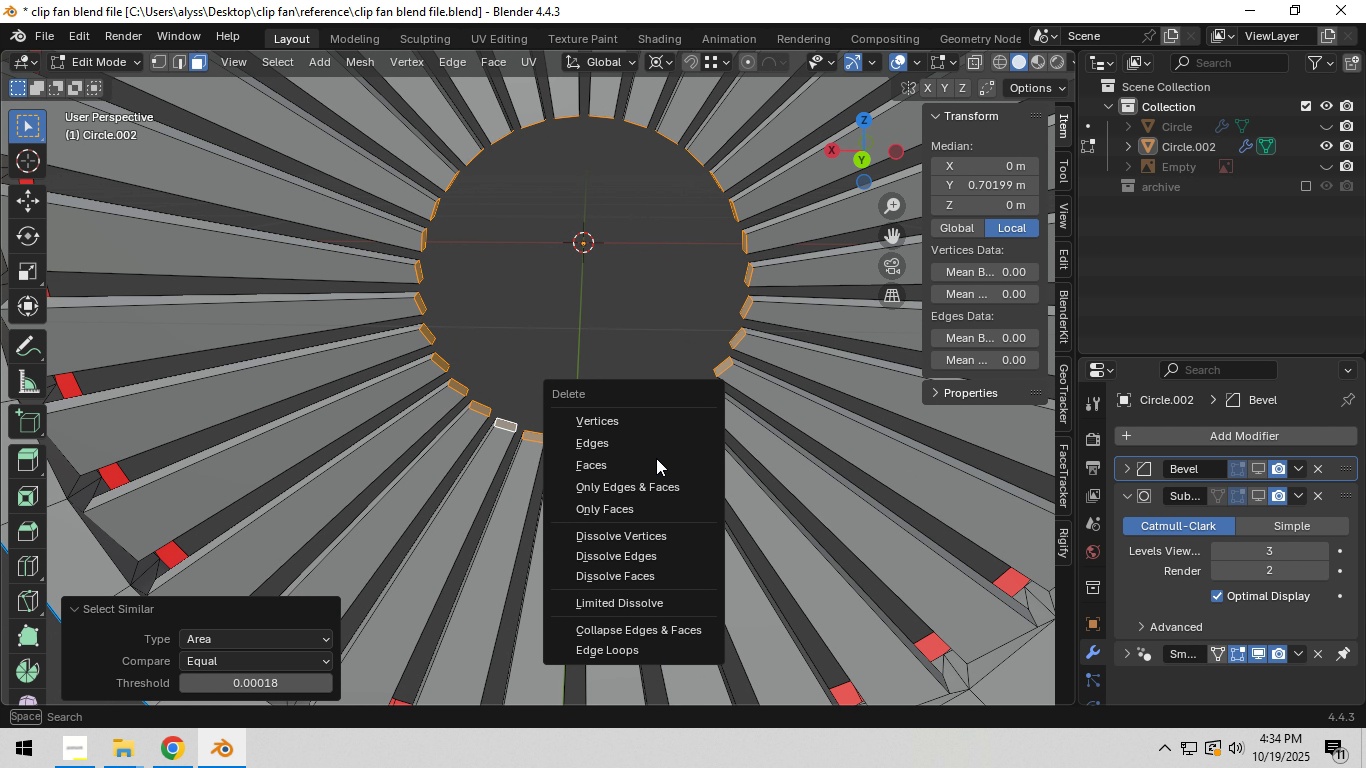 
left_click([652, 460])
 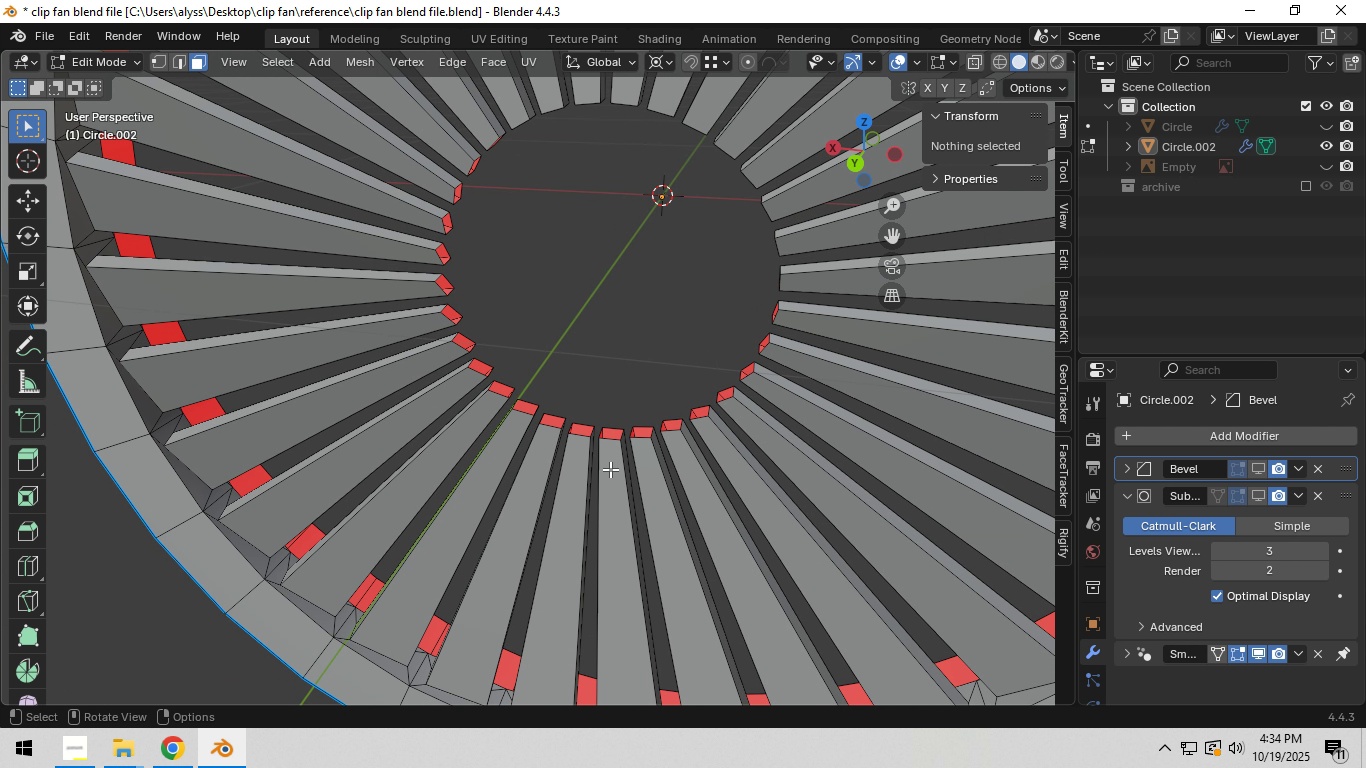 
key(2)
 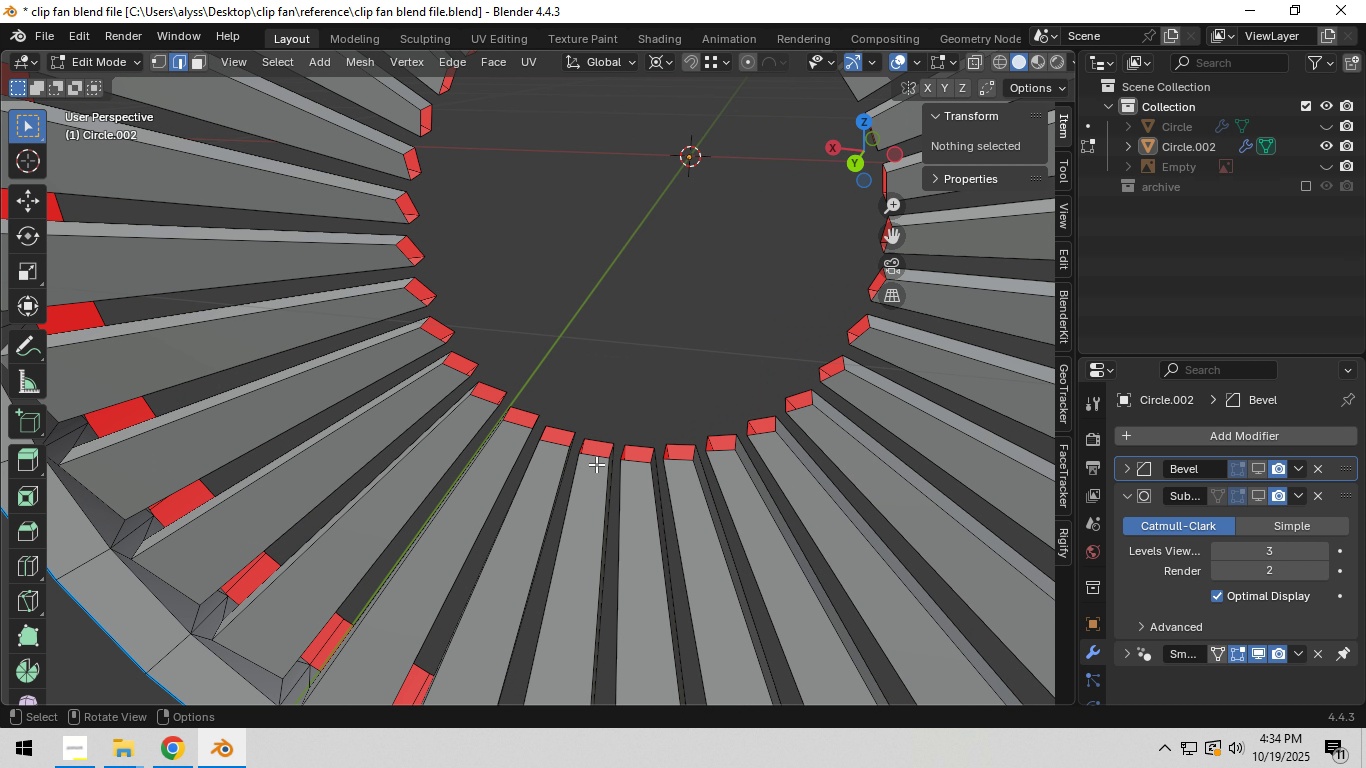 
scroll: coordinate [594, 465], scroll_direction: up, amount: 5.0
 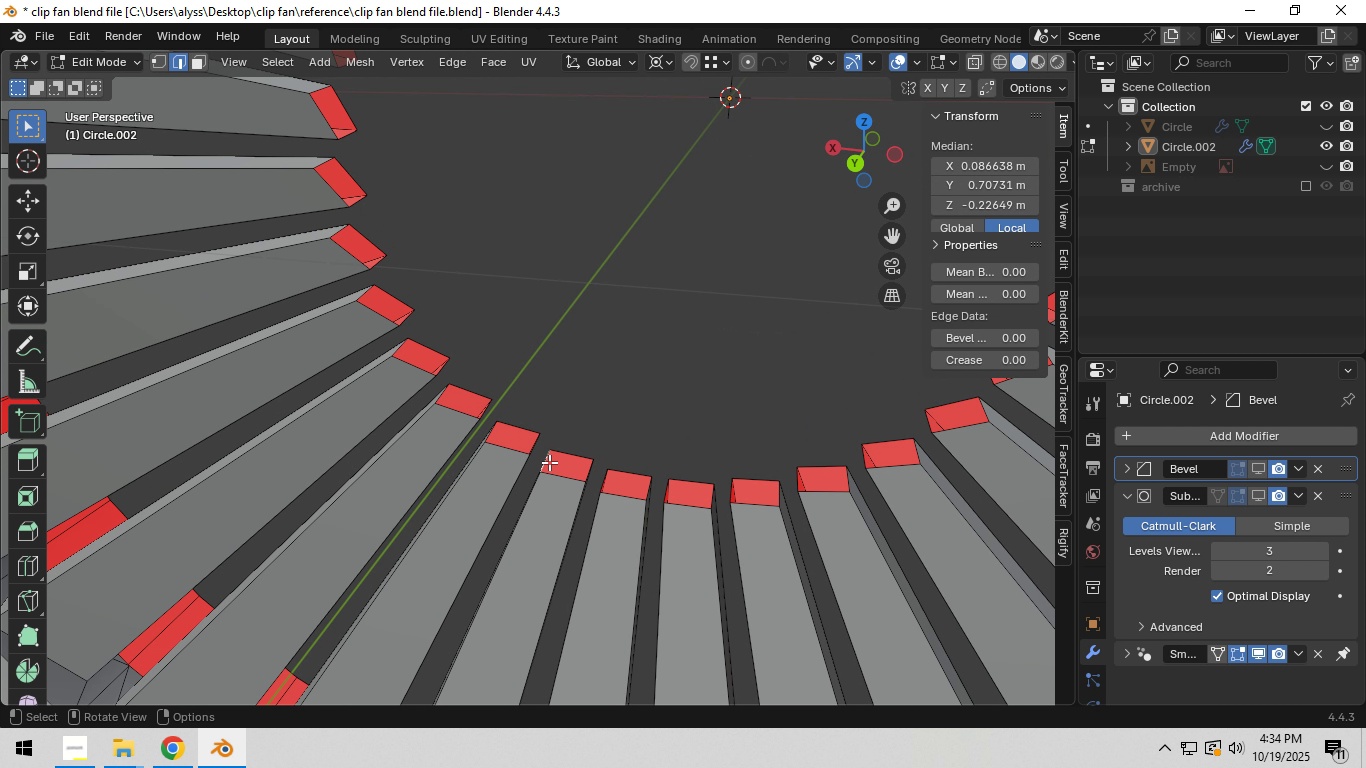 
left_click([549, 462])
 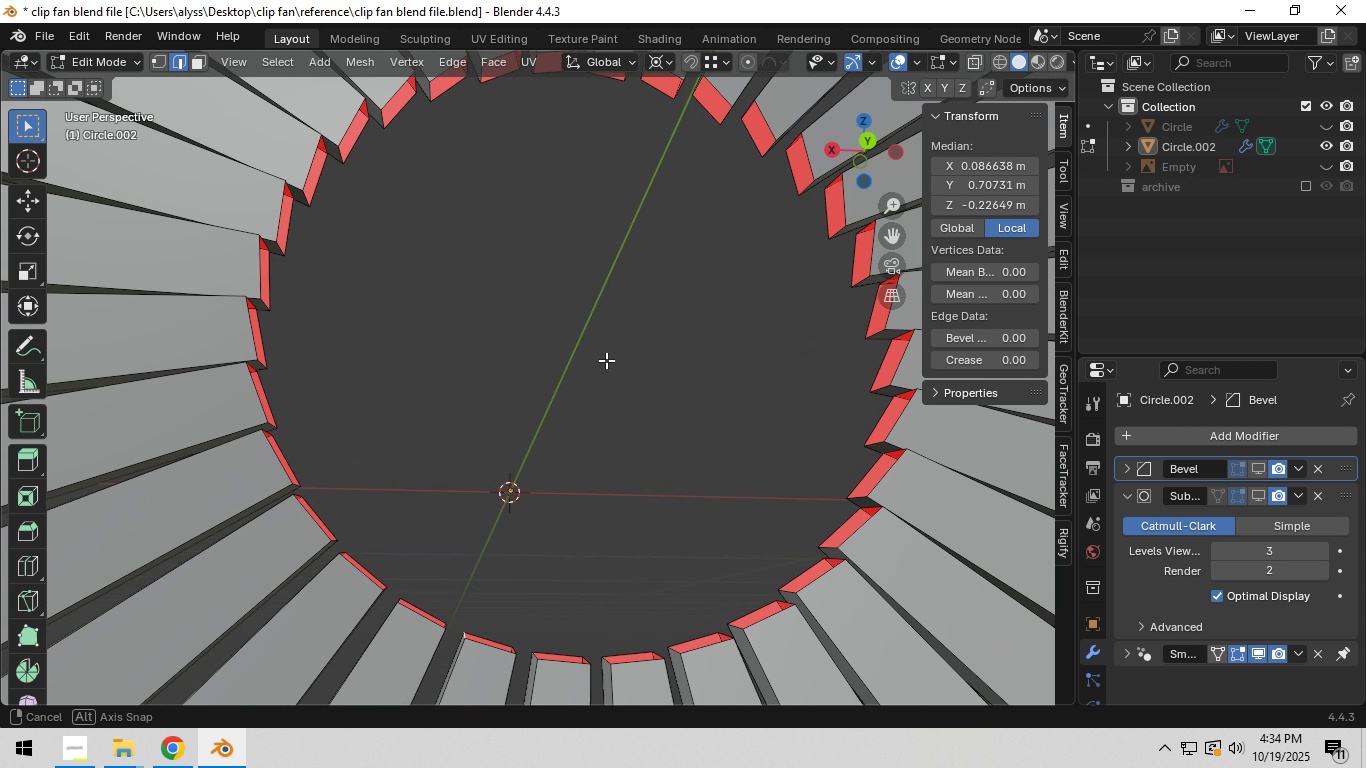 
scroll: coordinate [583, 462], scroll_direction: up, amount: 5.0
 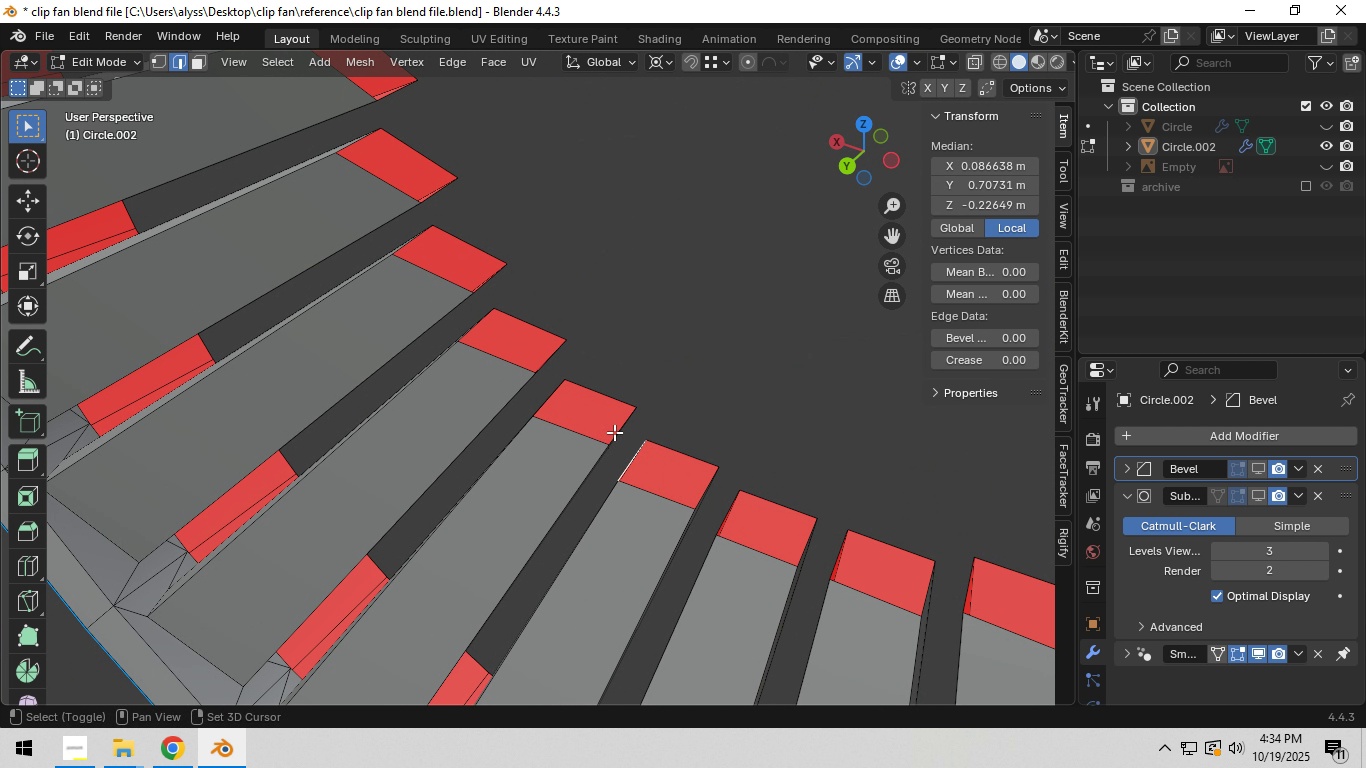 
hold_key(key=ShiftLeft, duration=0.45)
left_click([614, 431])
 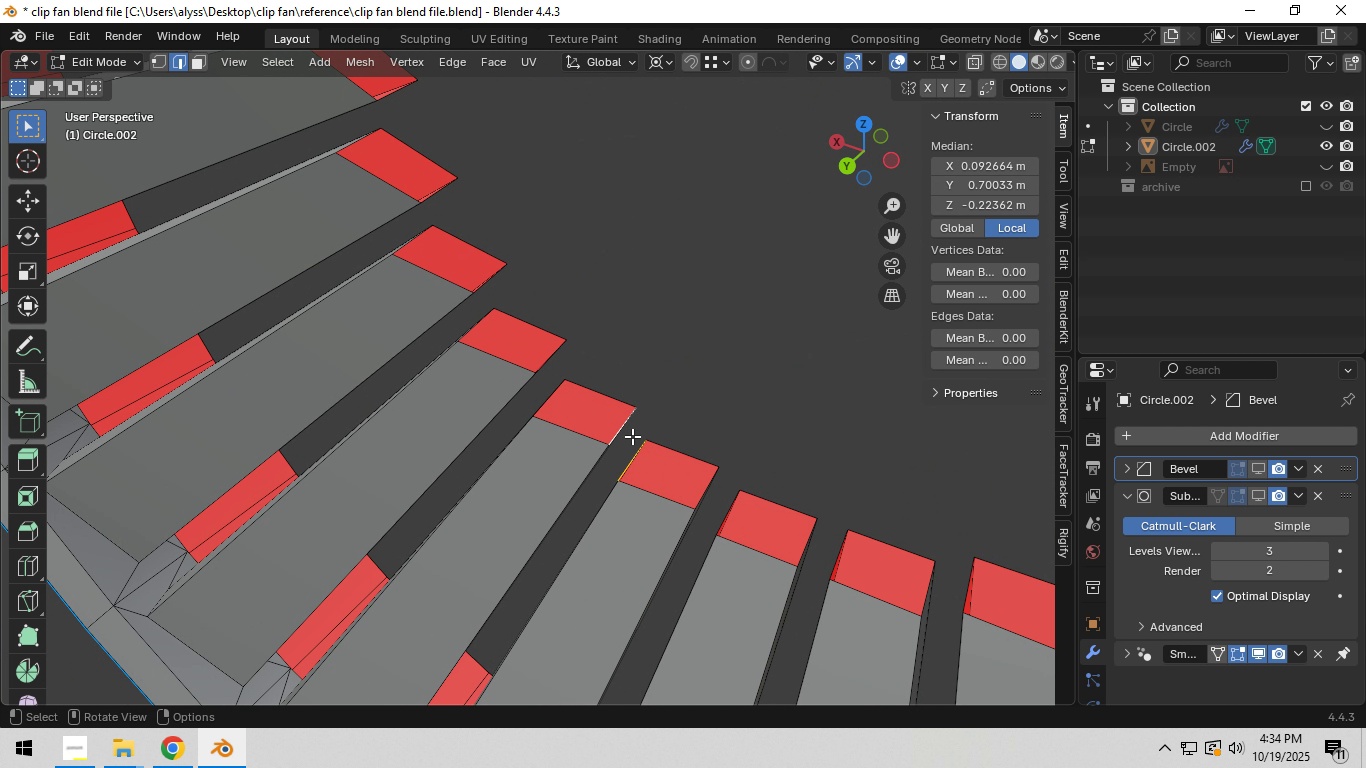 
key(F)
 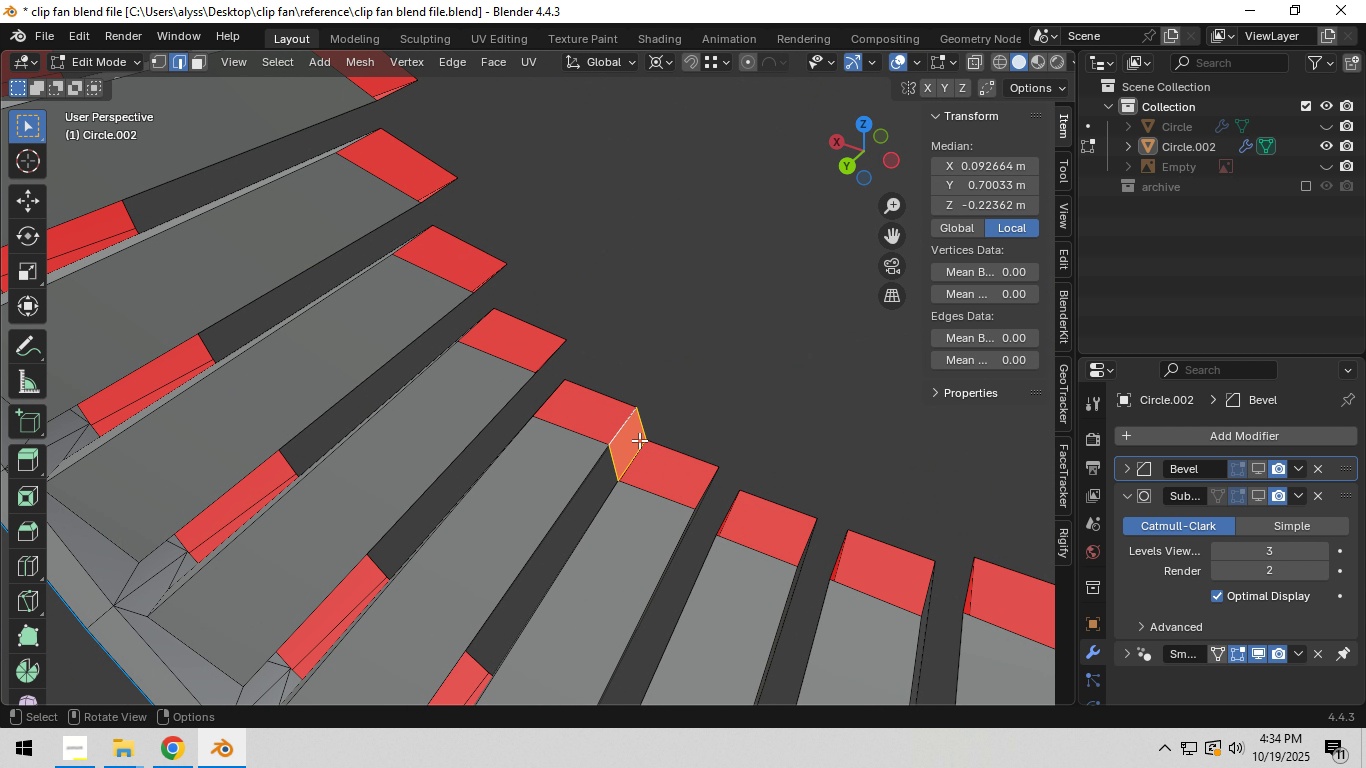 
scroll: coordinate [639, 443], scroll_direction: down, amount: 3.0
 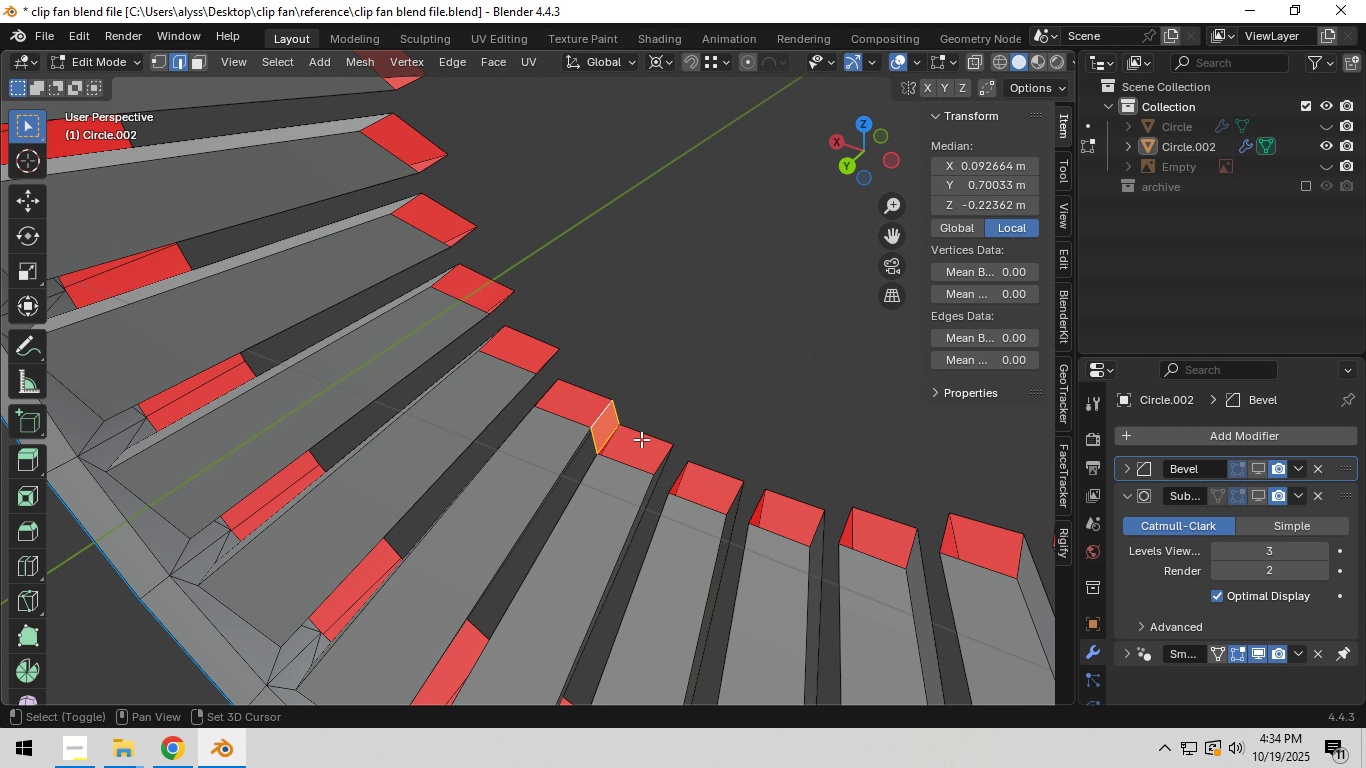 
hold_key(key=ShiftLeft, duration=0.42)
 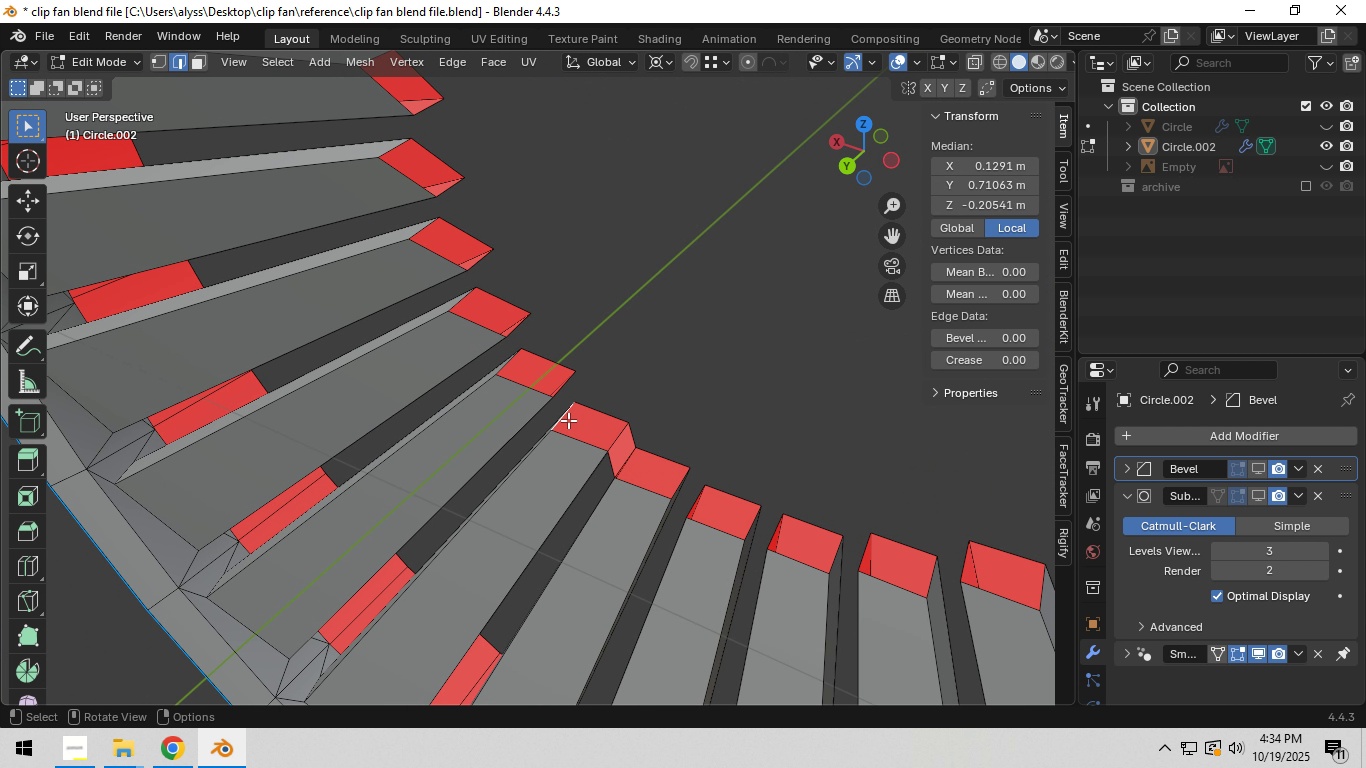 
left_click([568, 421])
 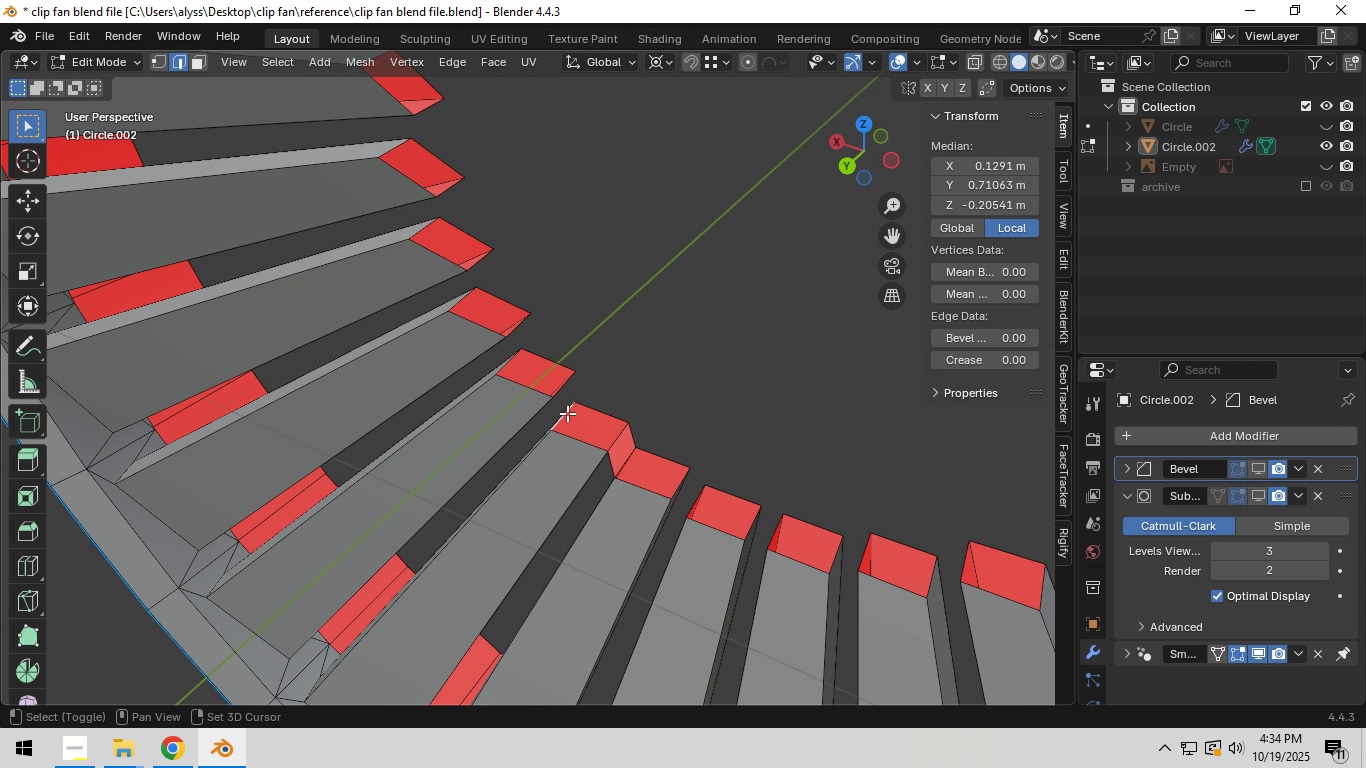 
hold_key(key=ShiftLeft, duration=0.57)
left_click([563, 390])
 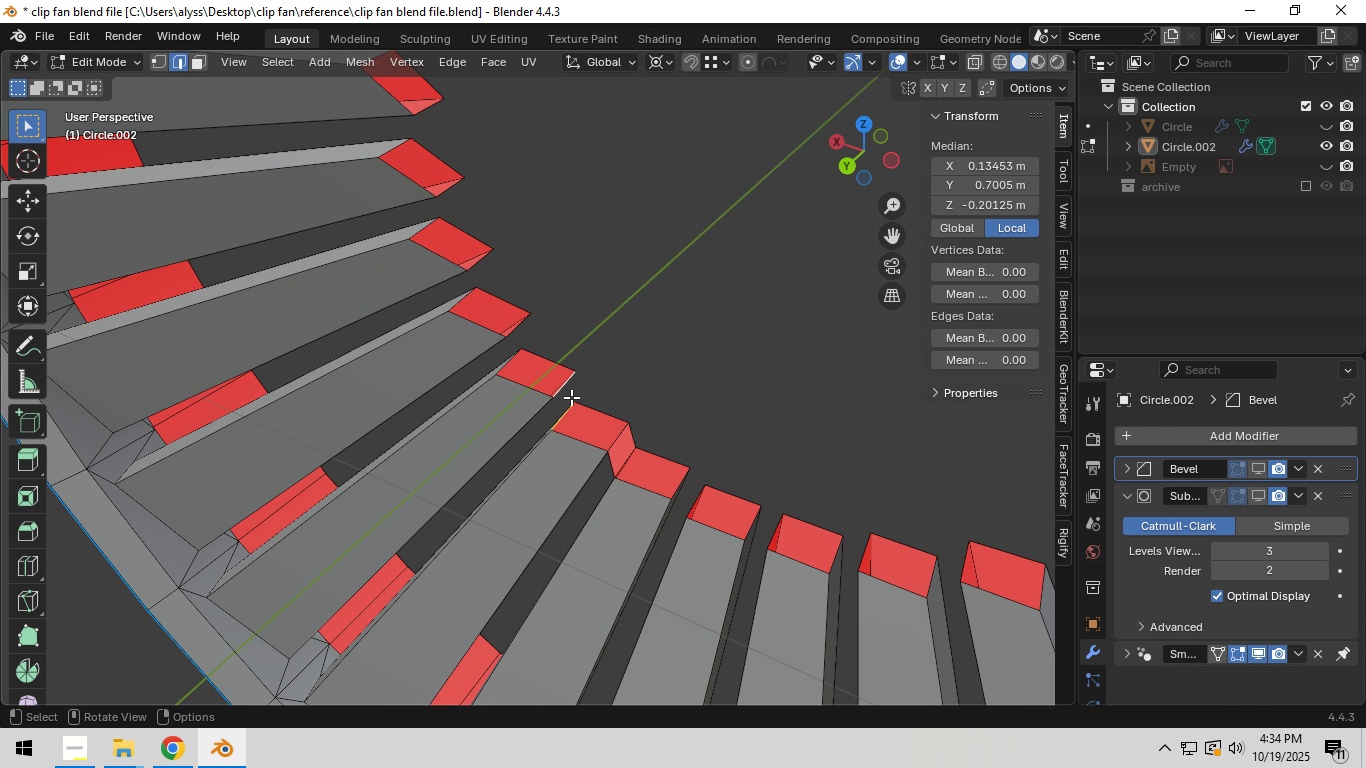 
key(F)
 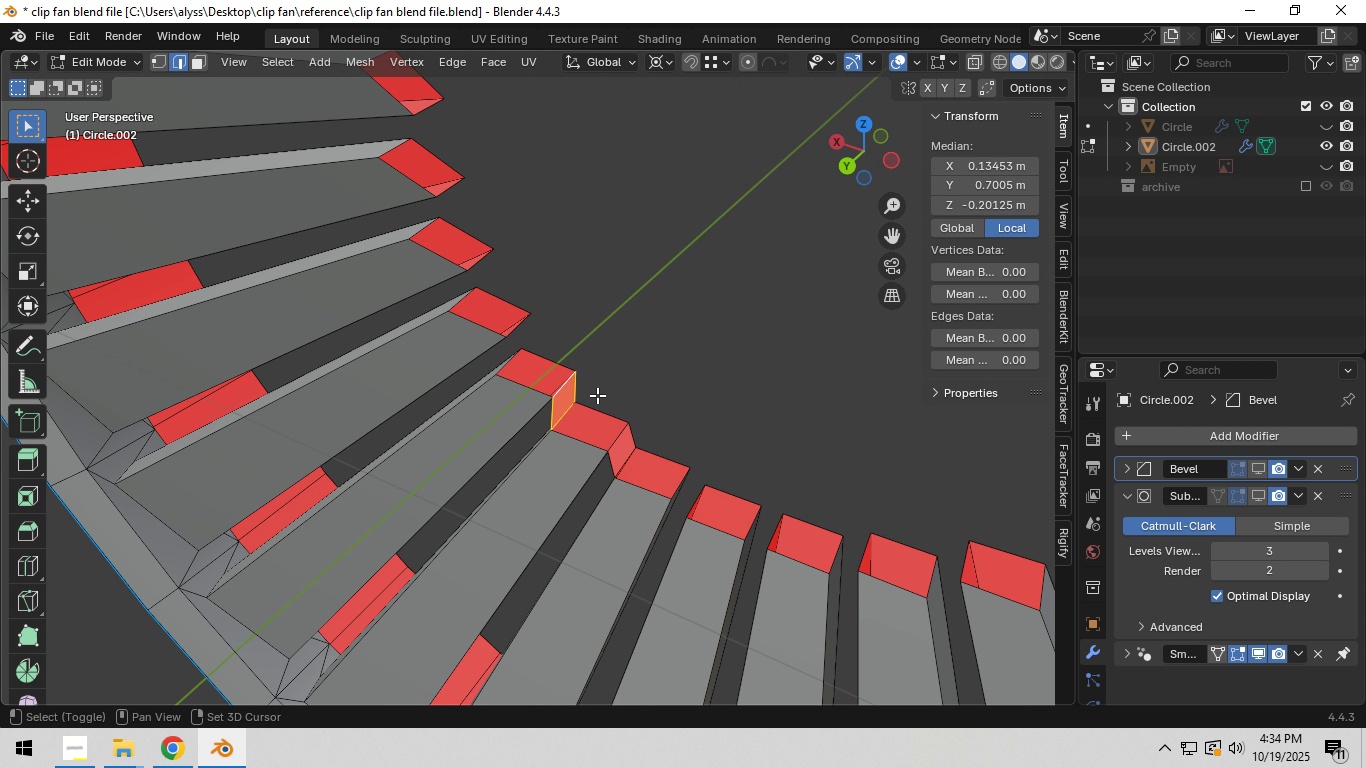 
hold_key(key=ShiftLeft, duration=0.58)
 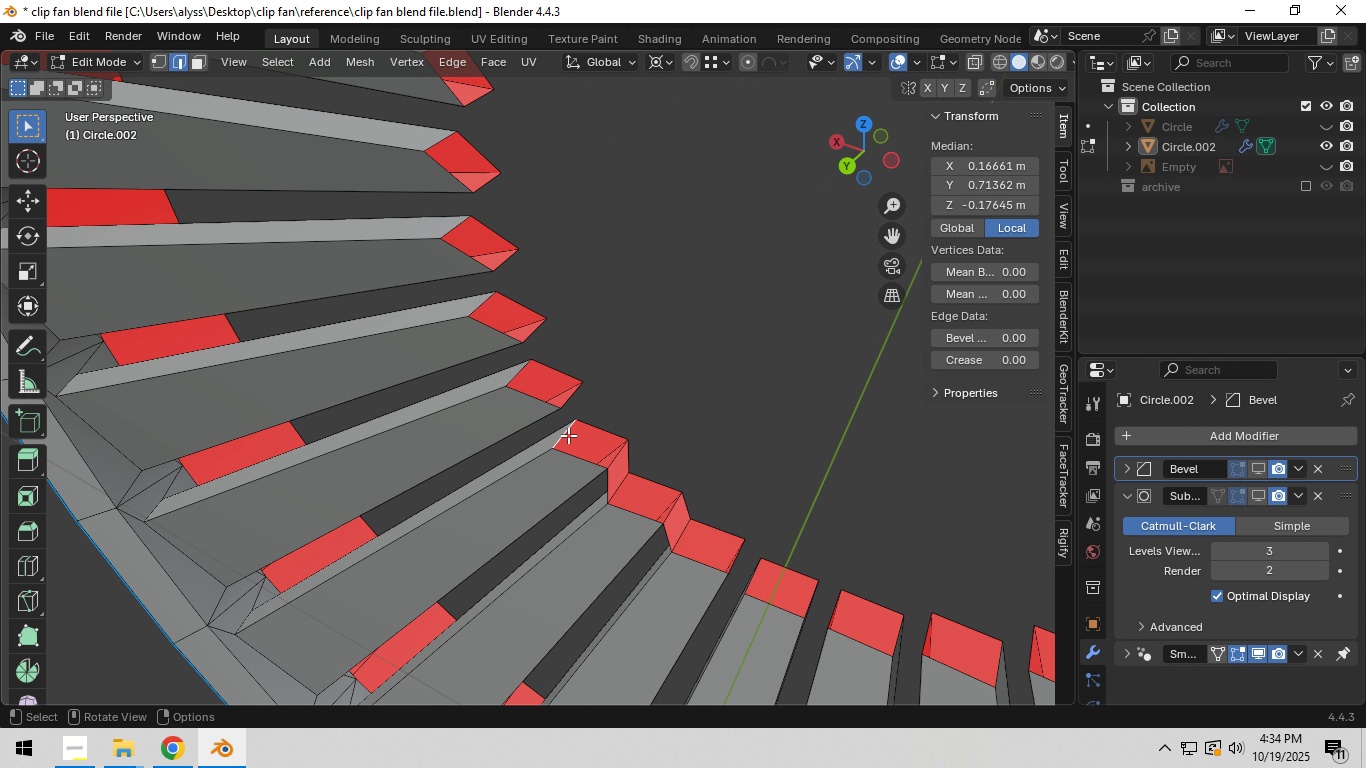 
left_click([568, 436])
 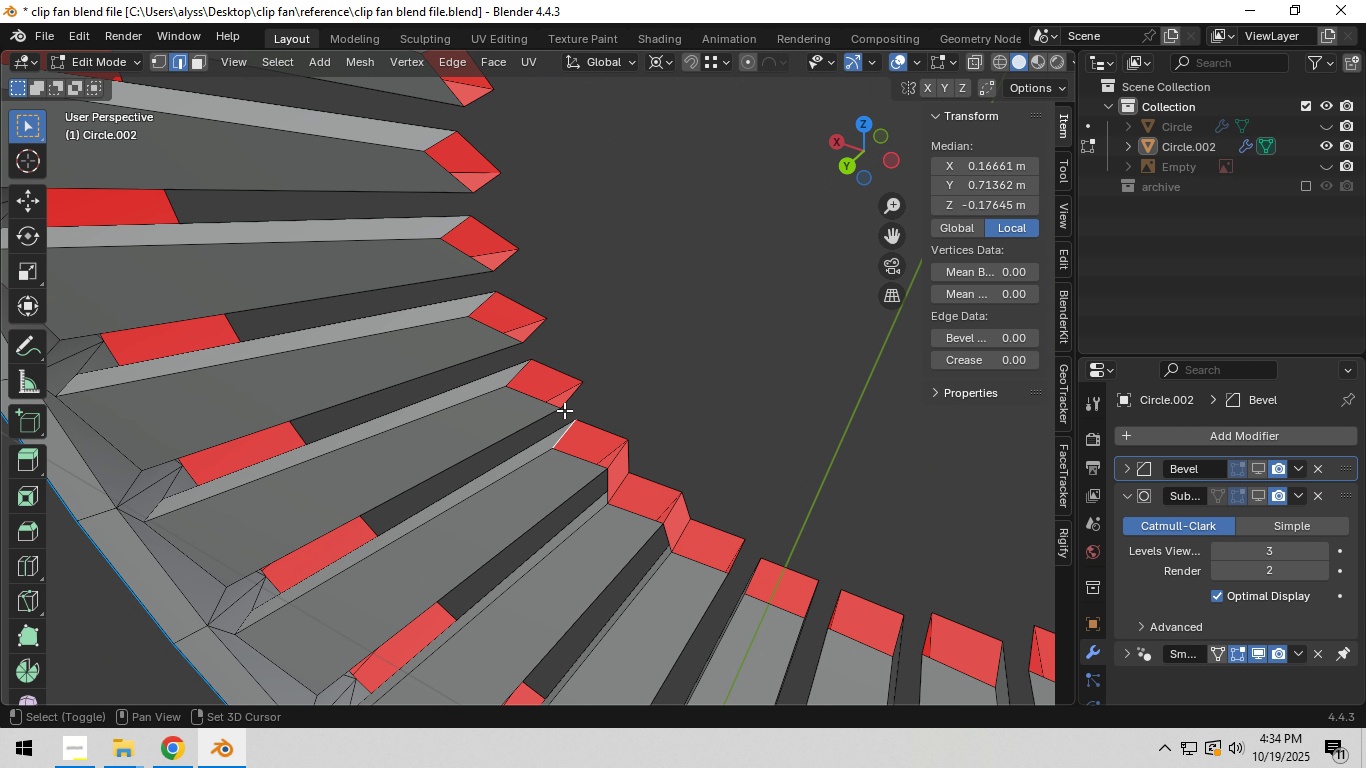 
hold_key(key=ShiftLeft, duration=0.48)
left_click([567, 398])
 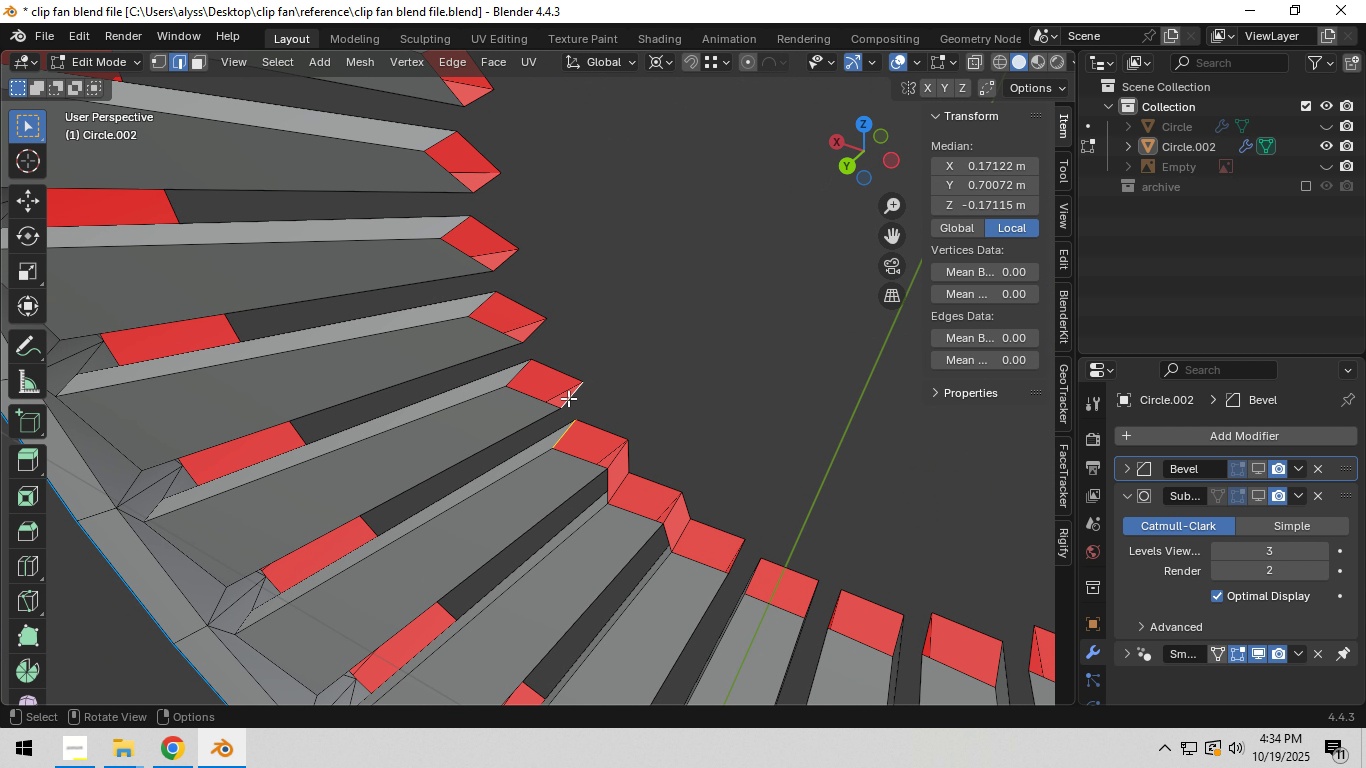 
key(F)
 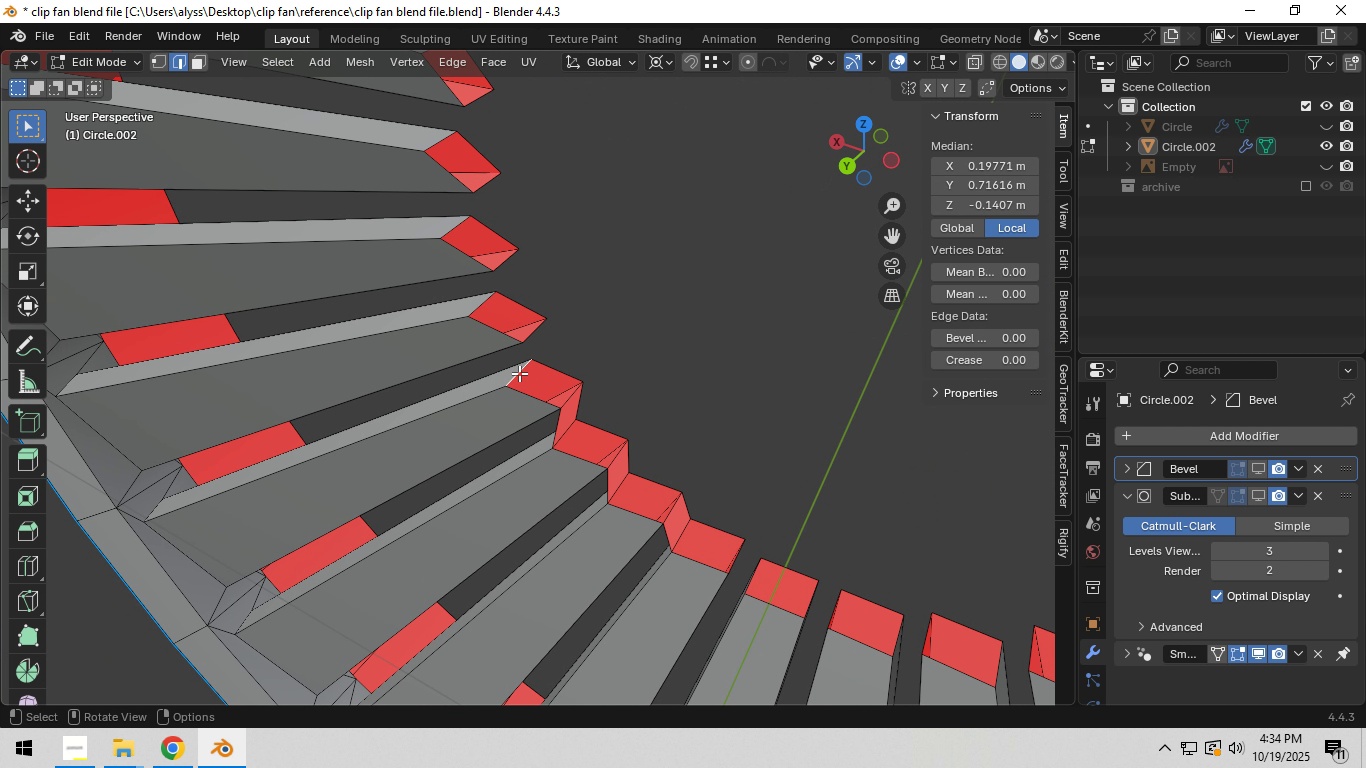 
hold_key(key=ShiftLeft, duration=0.62)
left_click([531, 333])
 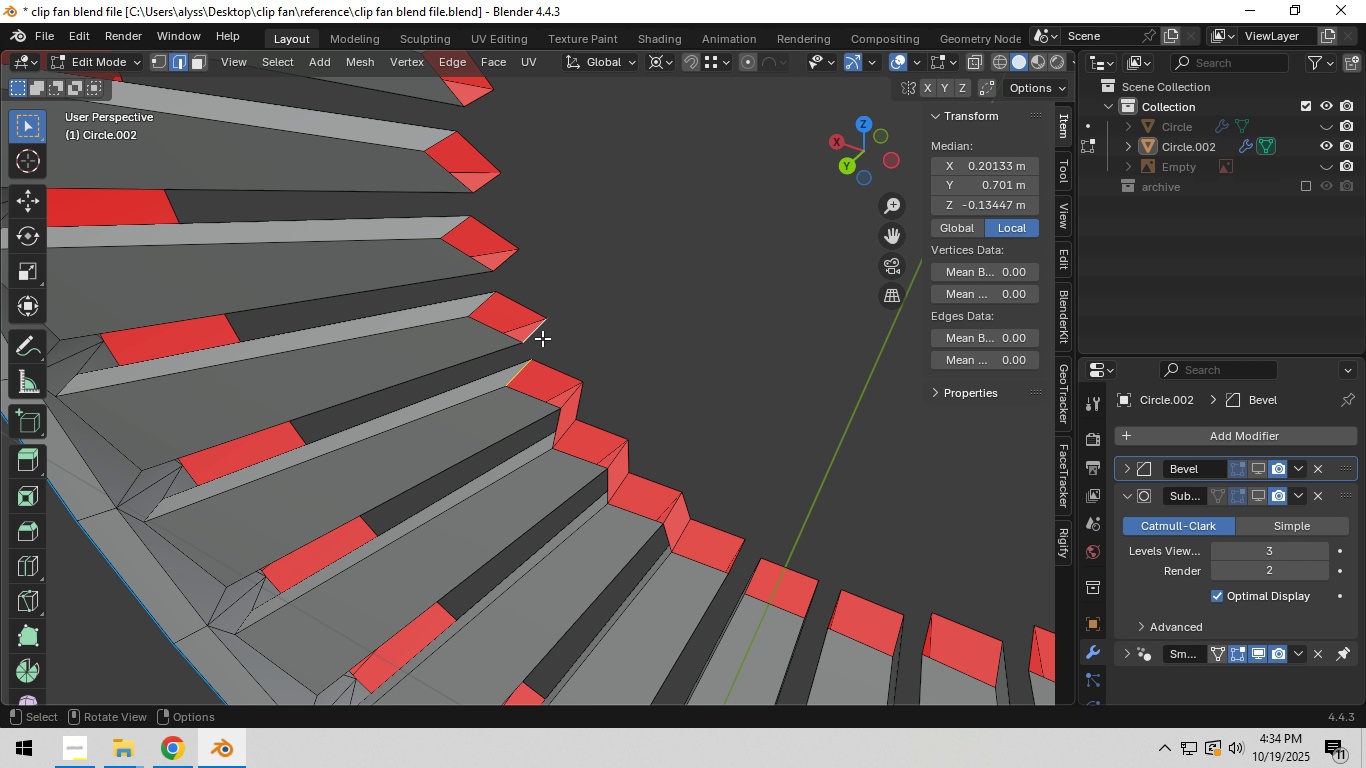 
key(F)
 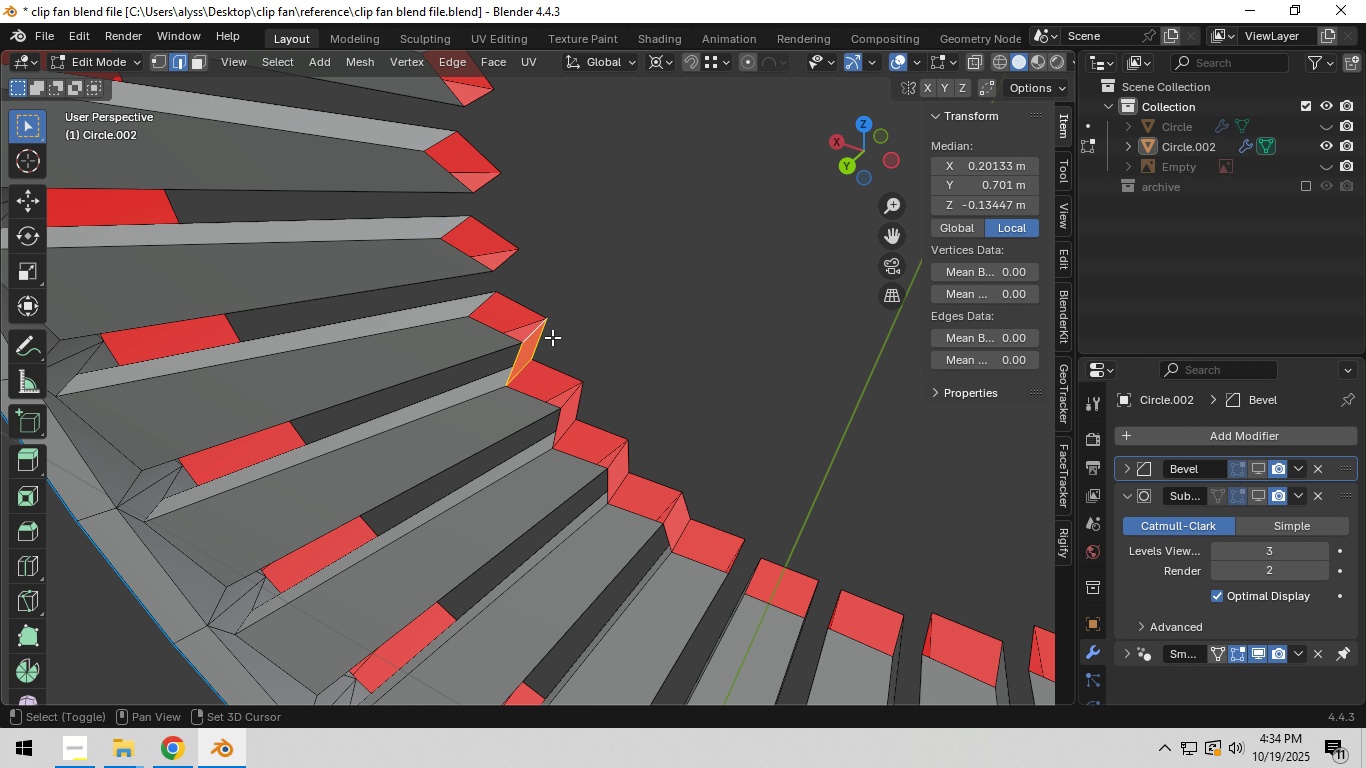 
hold_key(key=ShiftLeft, duration=0.62)
 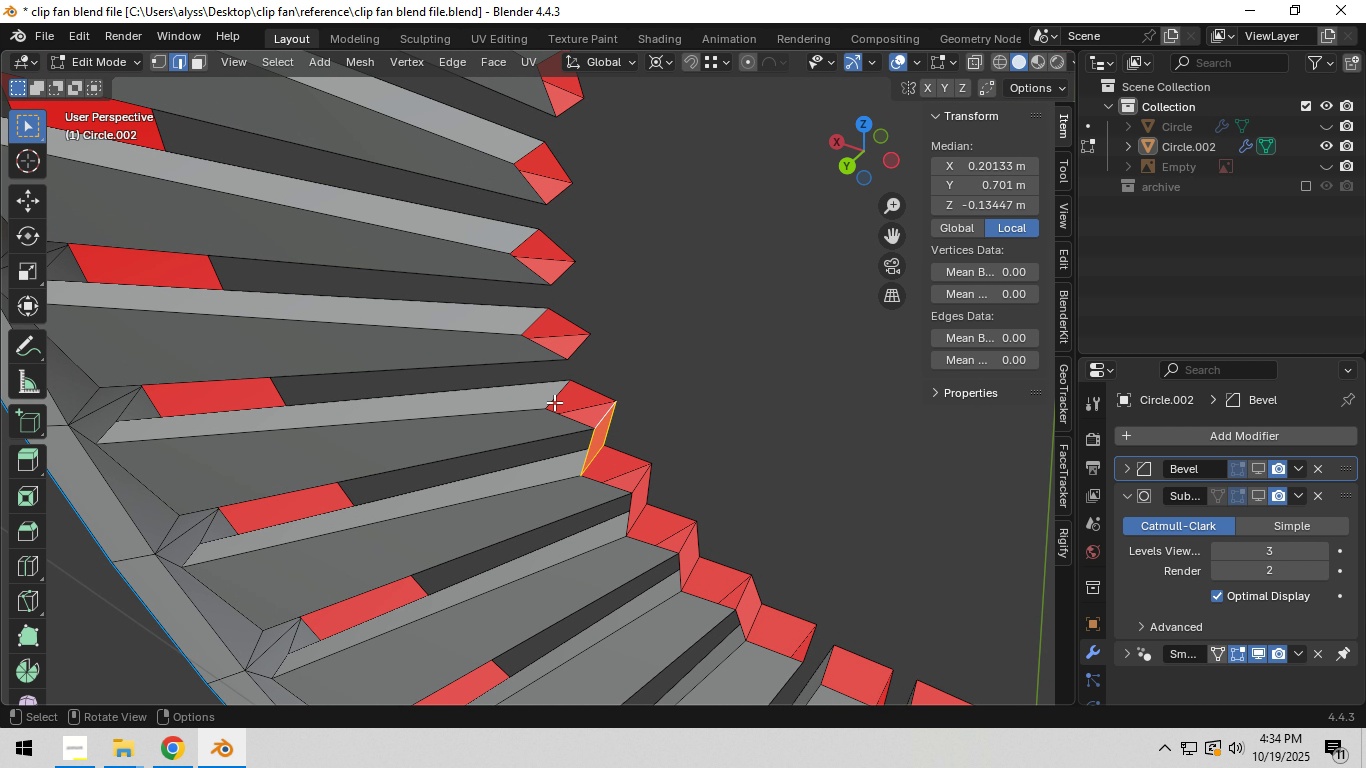 
left_click([554, 402])
 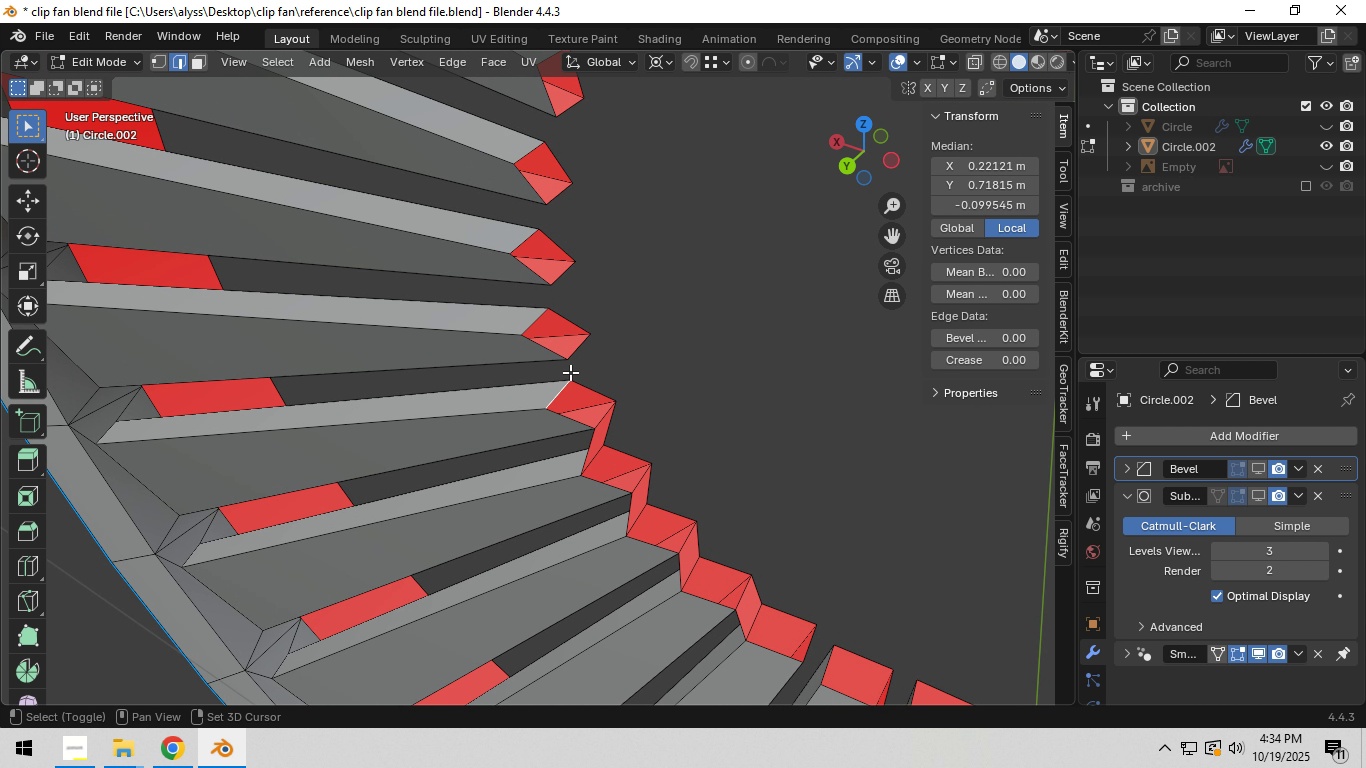 
hold_key(key=ShiftLeft, duration=0.5)
left_click([573, 351])
 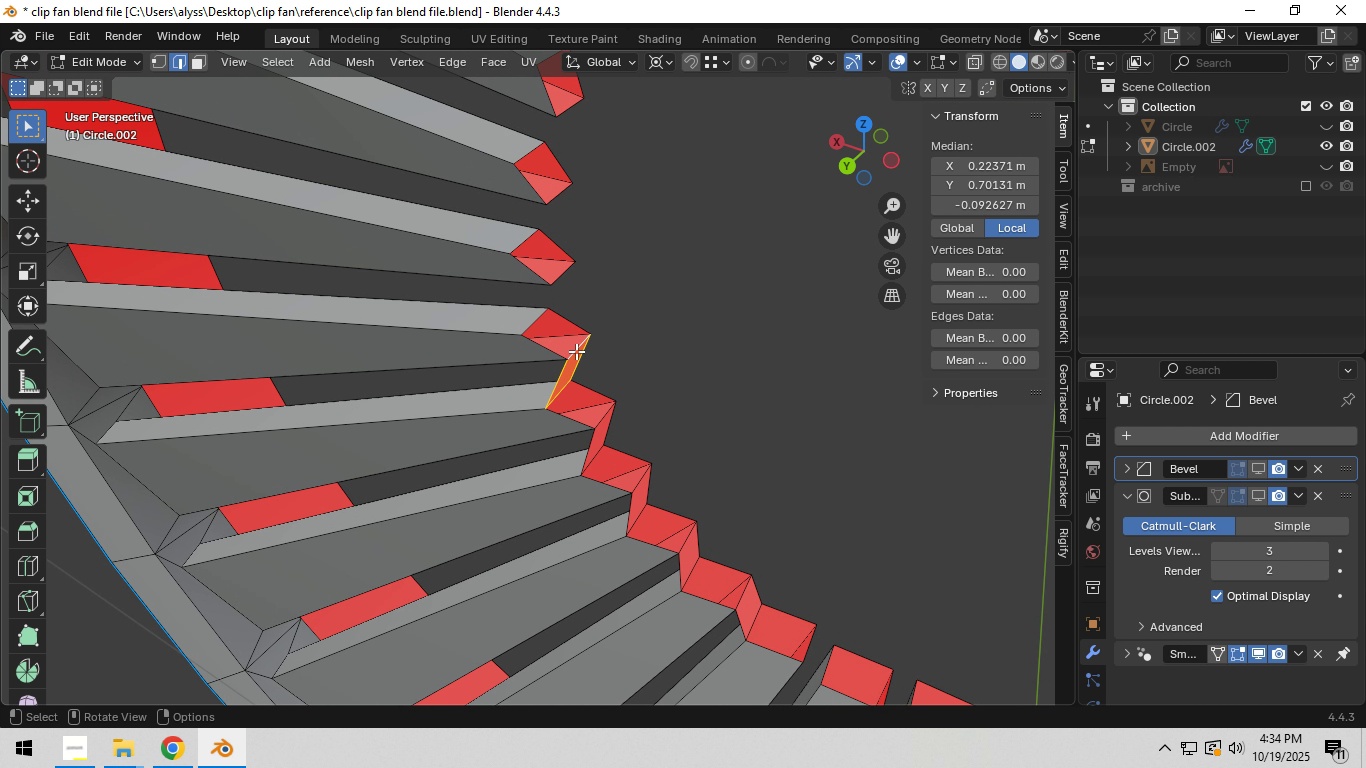 
key(F)
 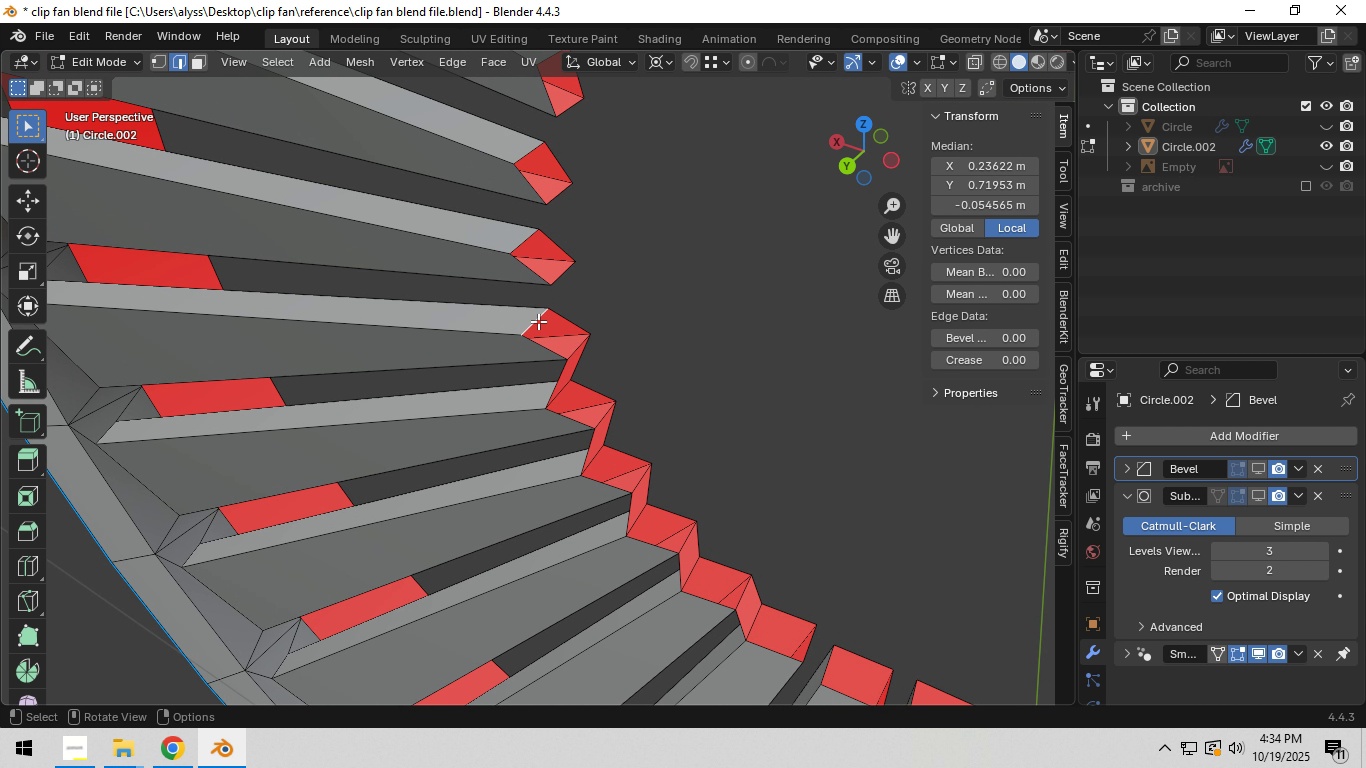 
left_click([538, 321])
 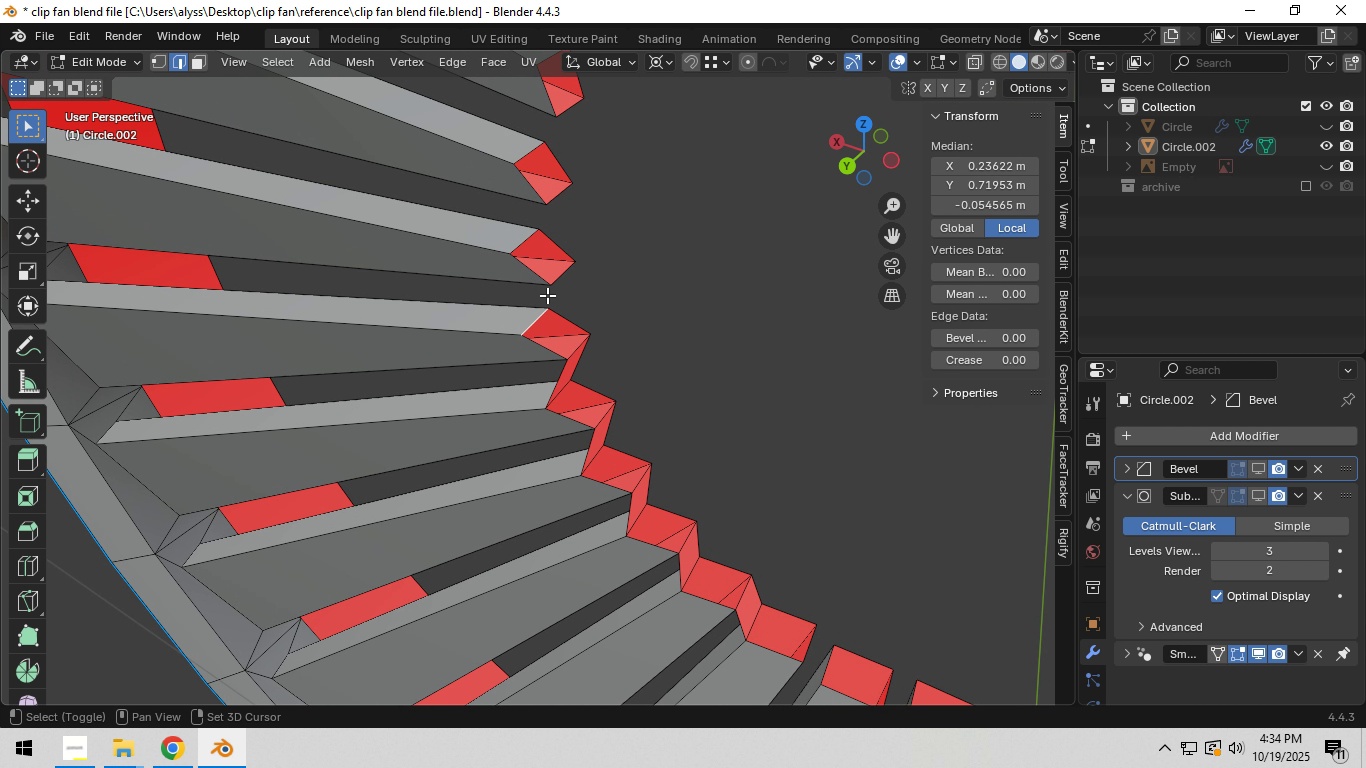 
hold_key(key=ShiftLeft, duration=0.49)
left_click([554, 280])
 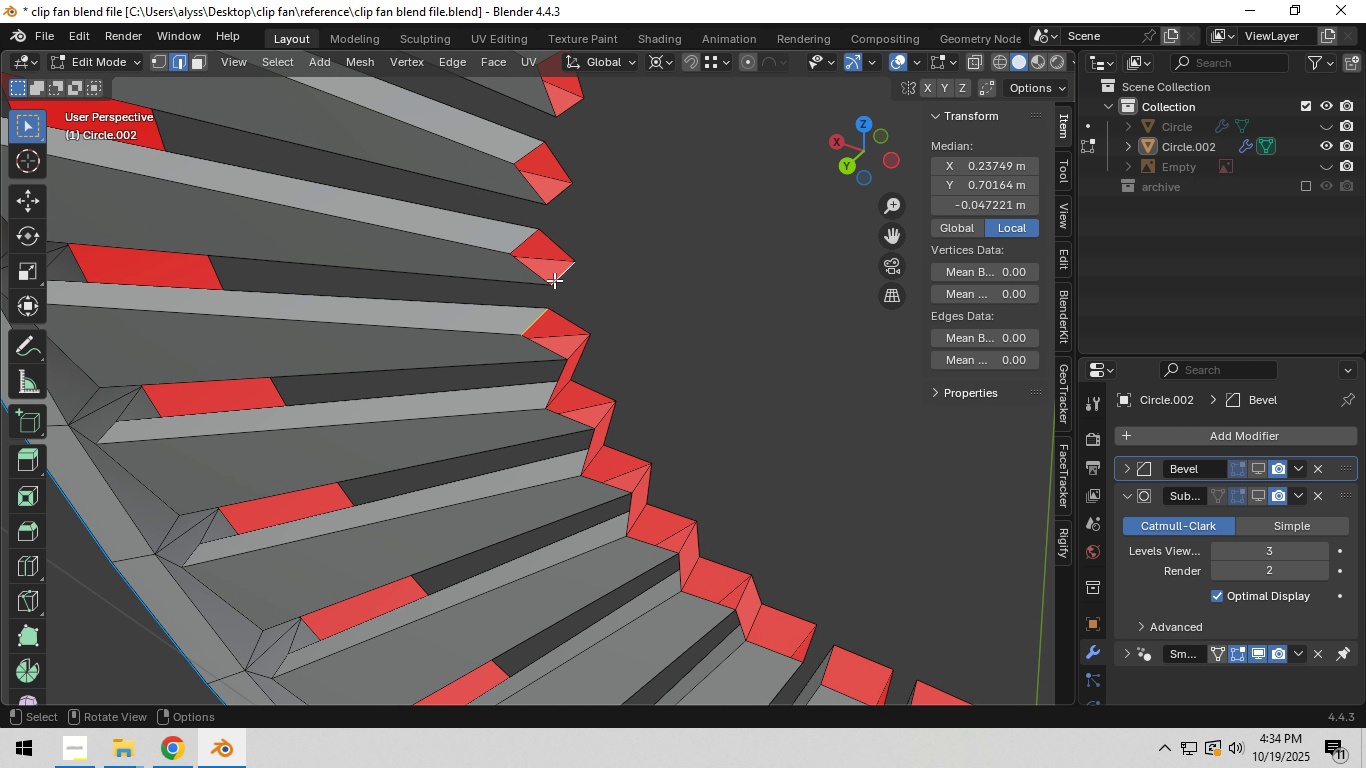 
key(F)
 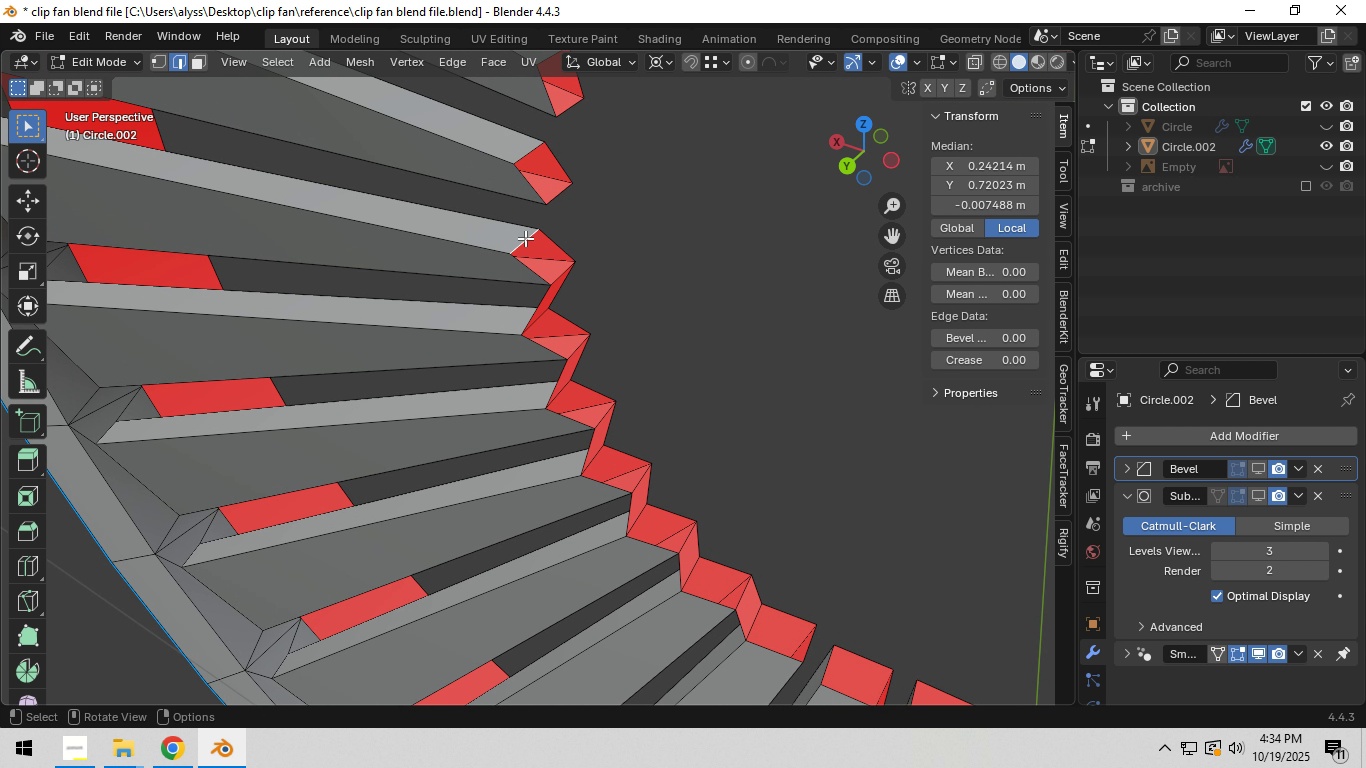 
hold_key(key=ShiftLeft, duration=0.5)
left_click([555, 197])
 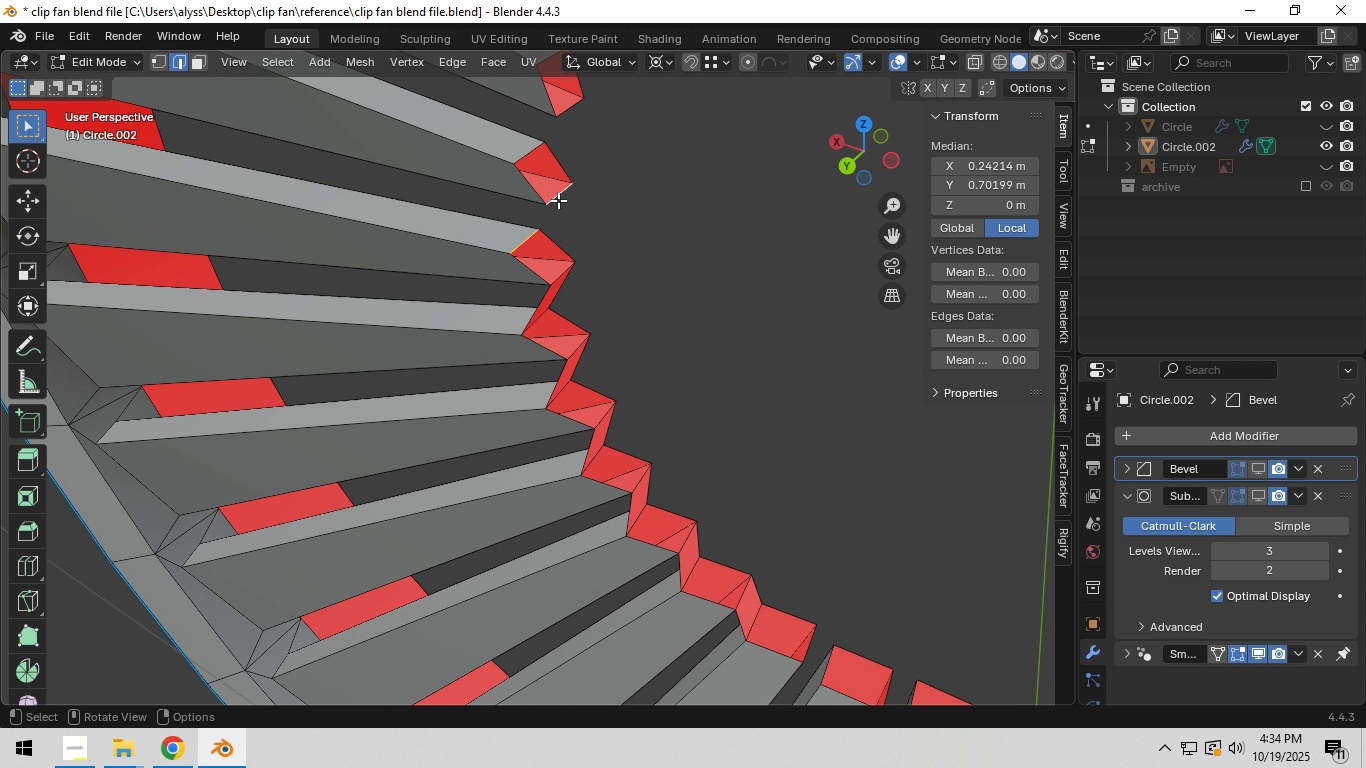 
key(F)
 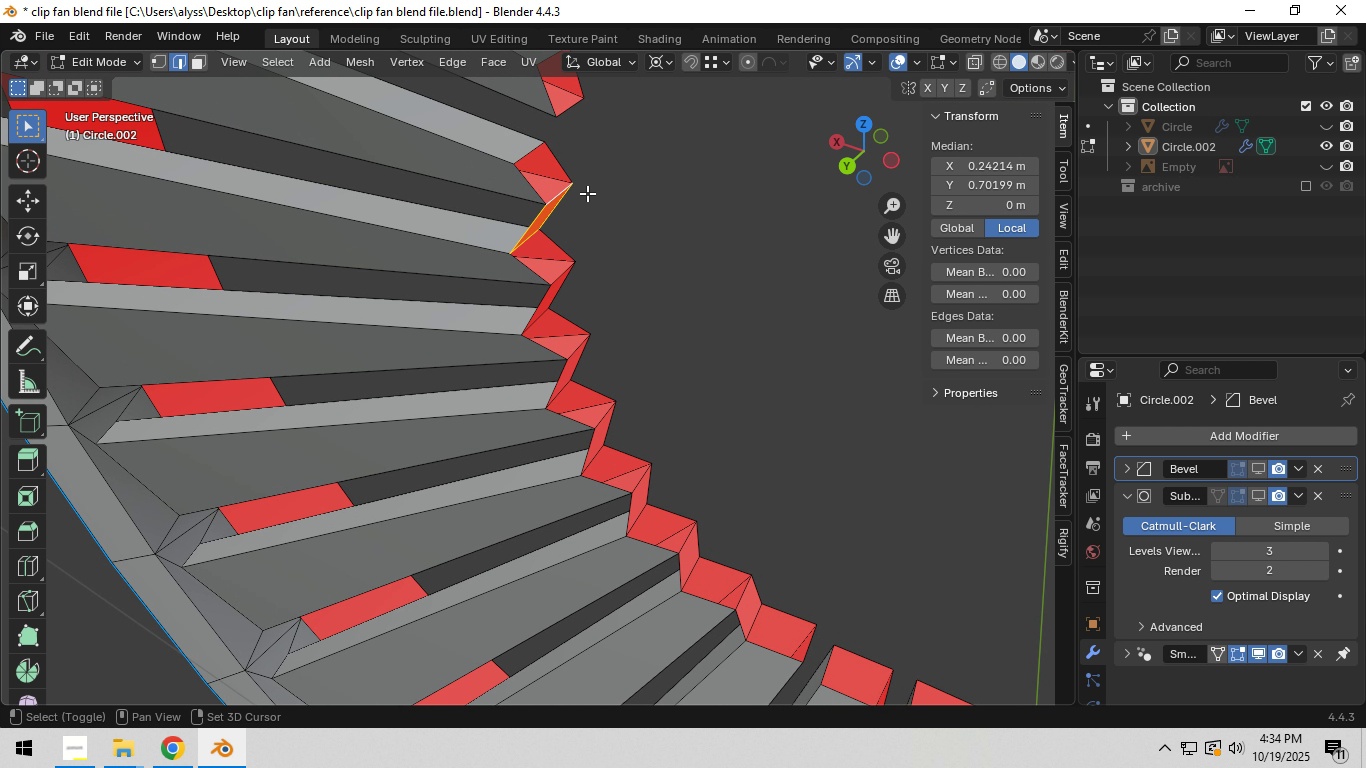 
hold_key(key=ShiftLeft, duration=0.77)
 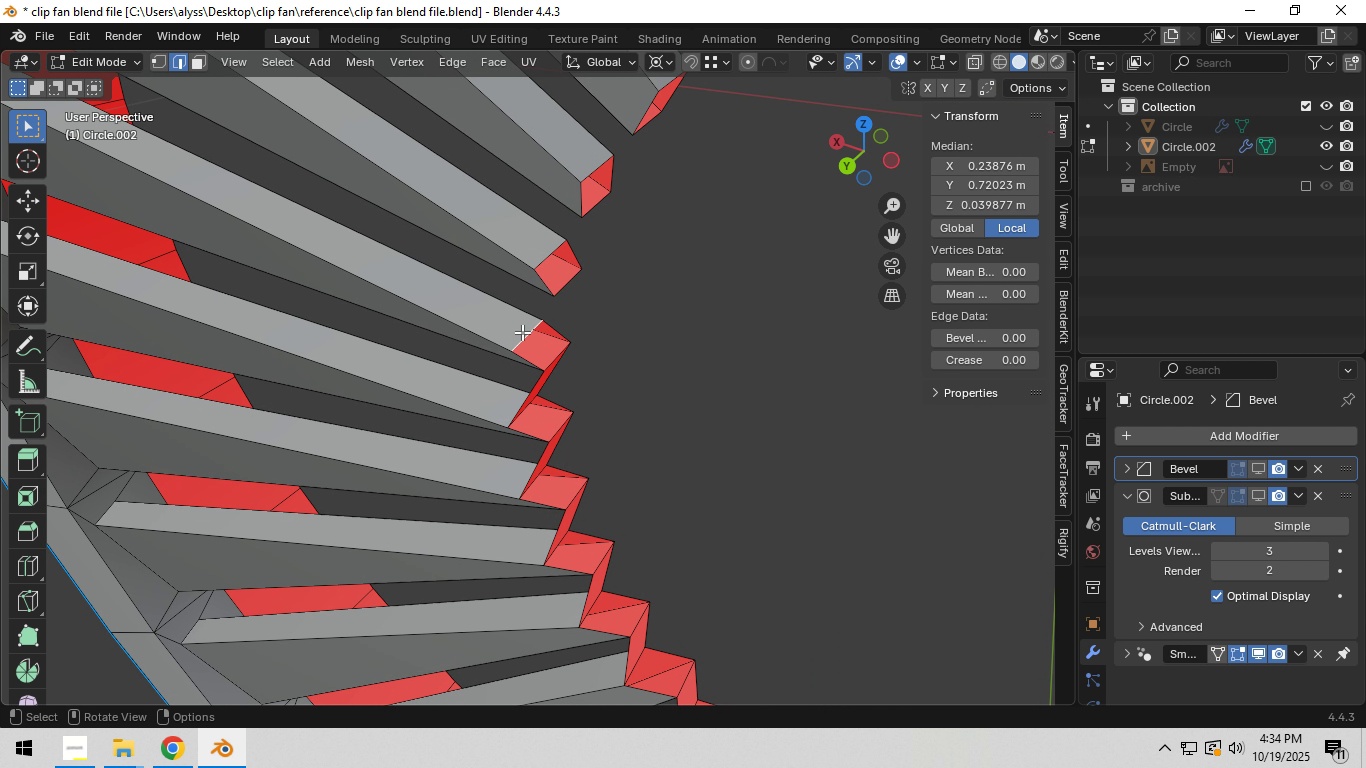 
left_click([522, 332])
 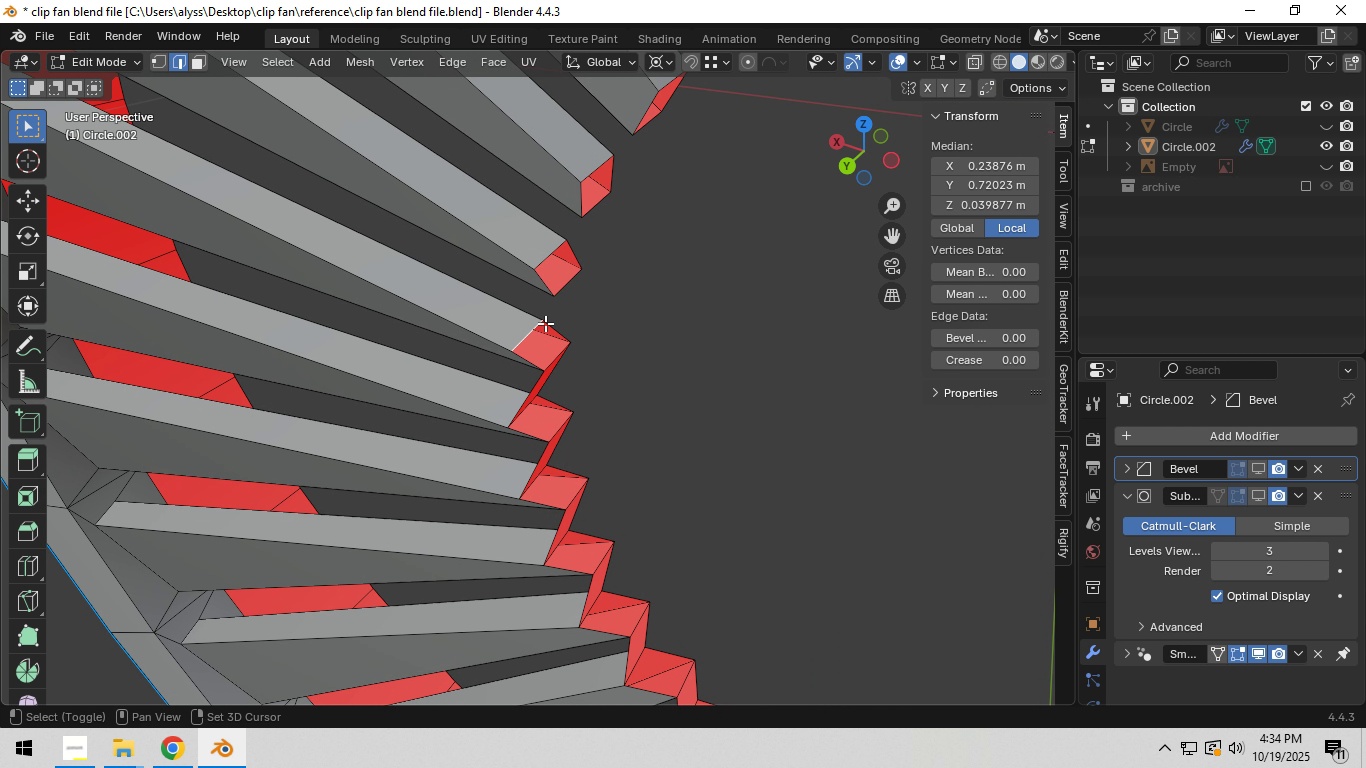 
hold_key(key=ShiftLeft, duration=0.65)
left_click([571, 282])
 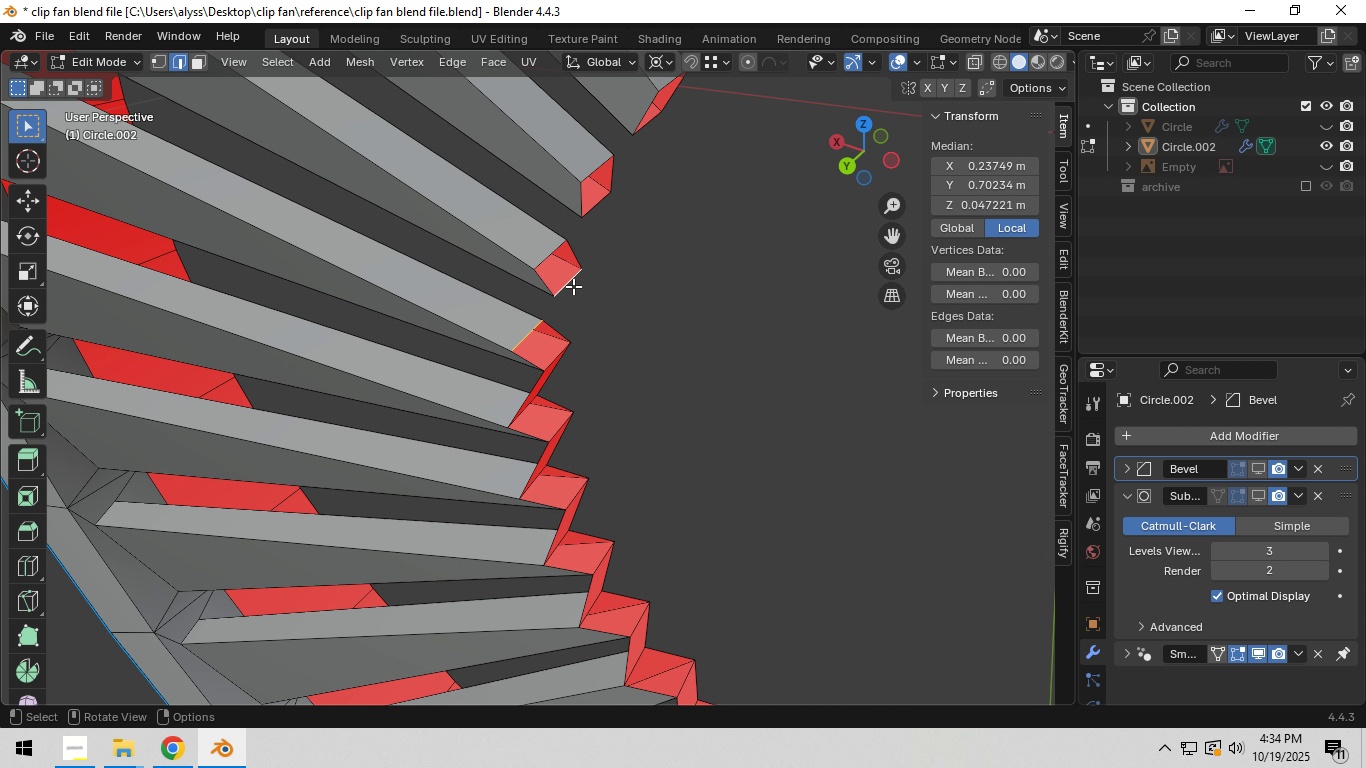 
key(F)
 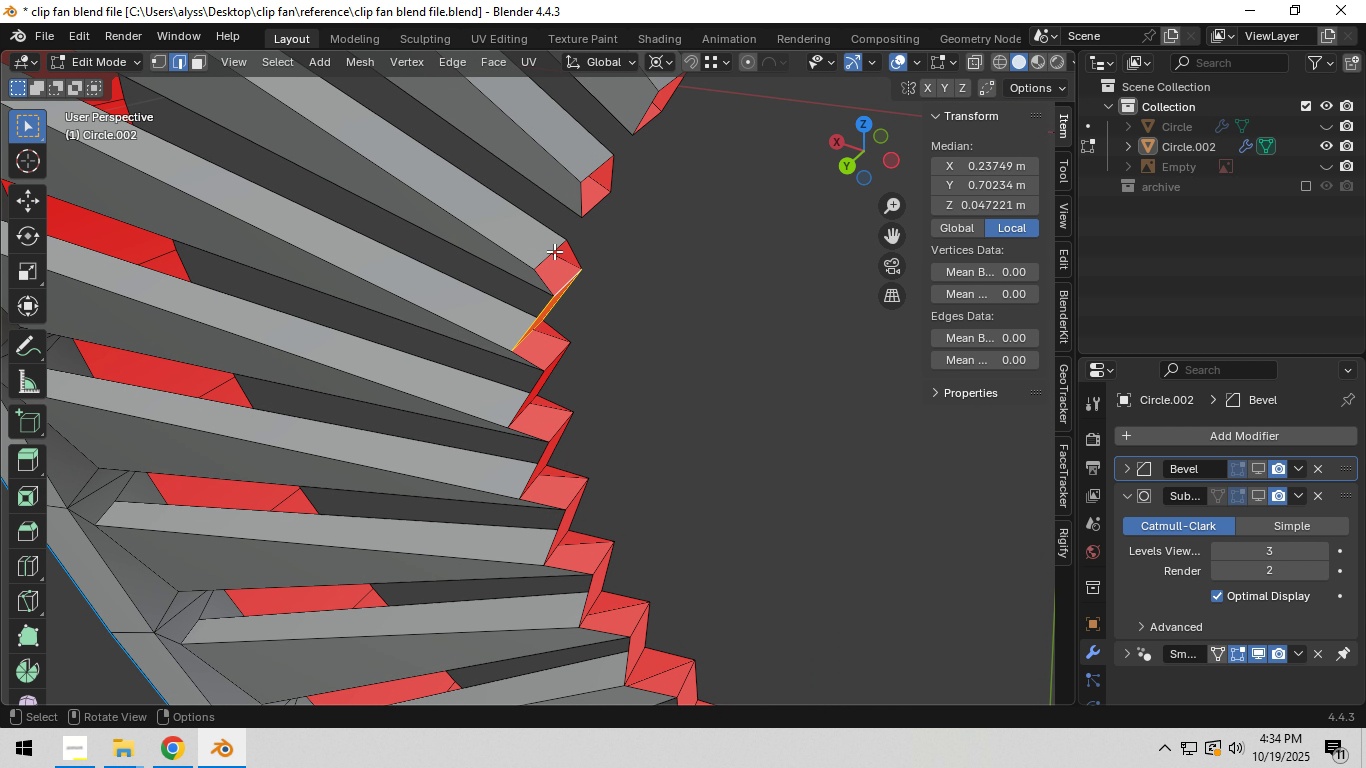 
left_click([553, 250])
 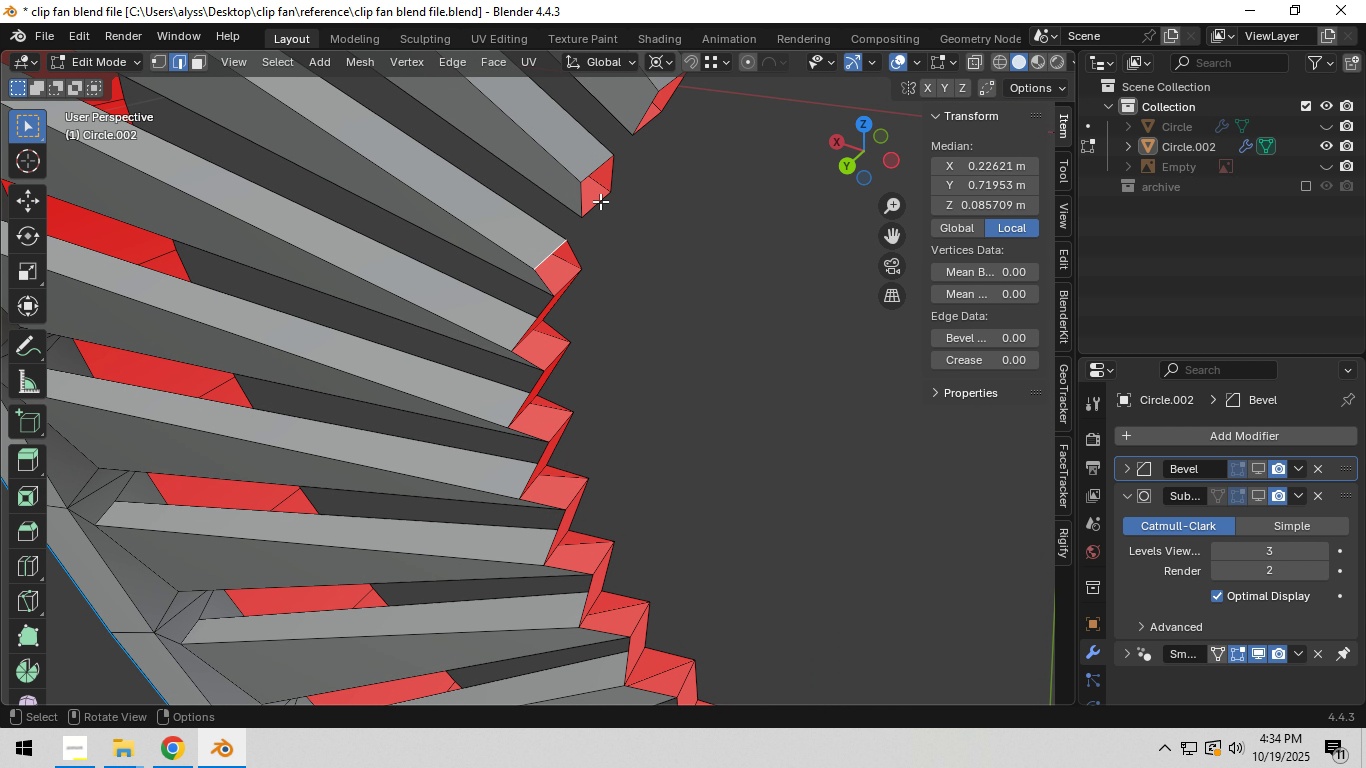 
hold_key(key=ShiftLeft, duration=0.34)
left_click([600, 200])
 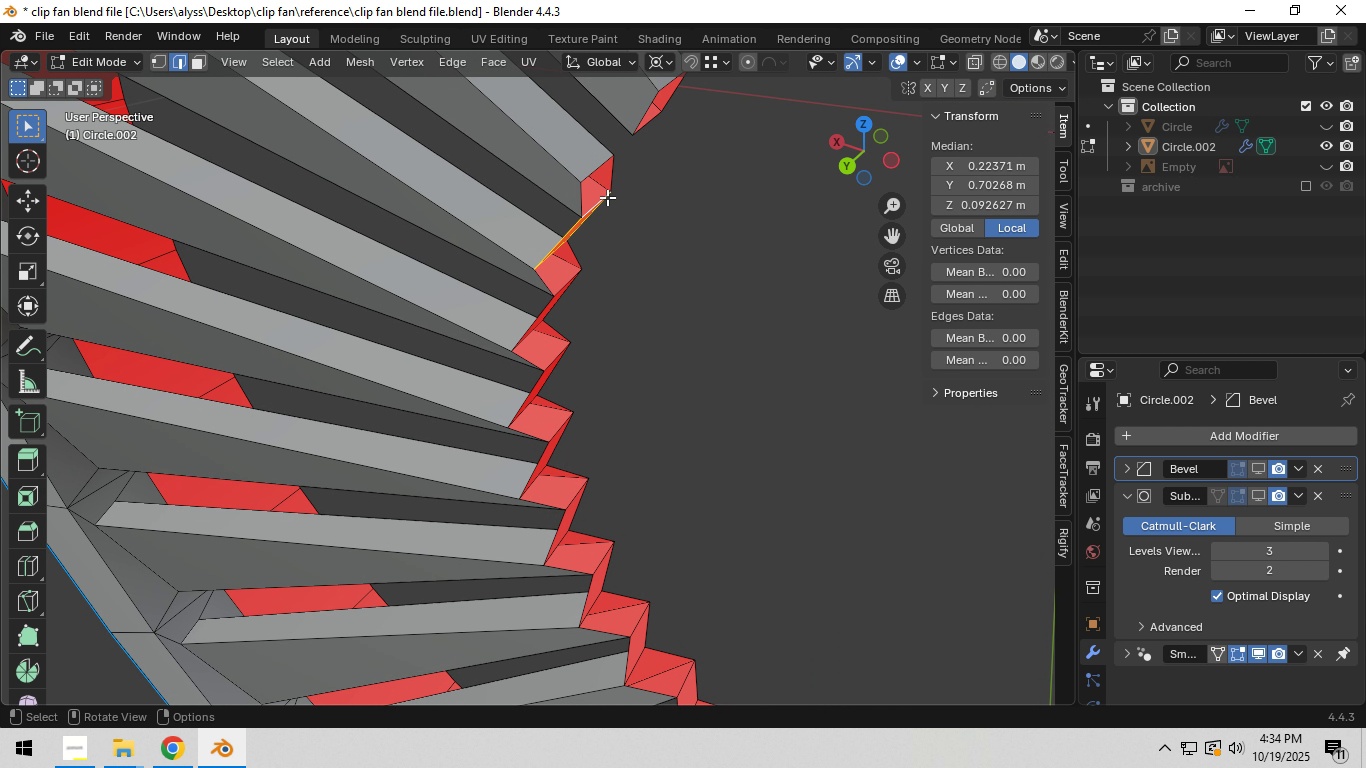 
key(F)
 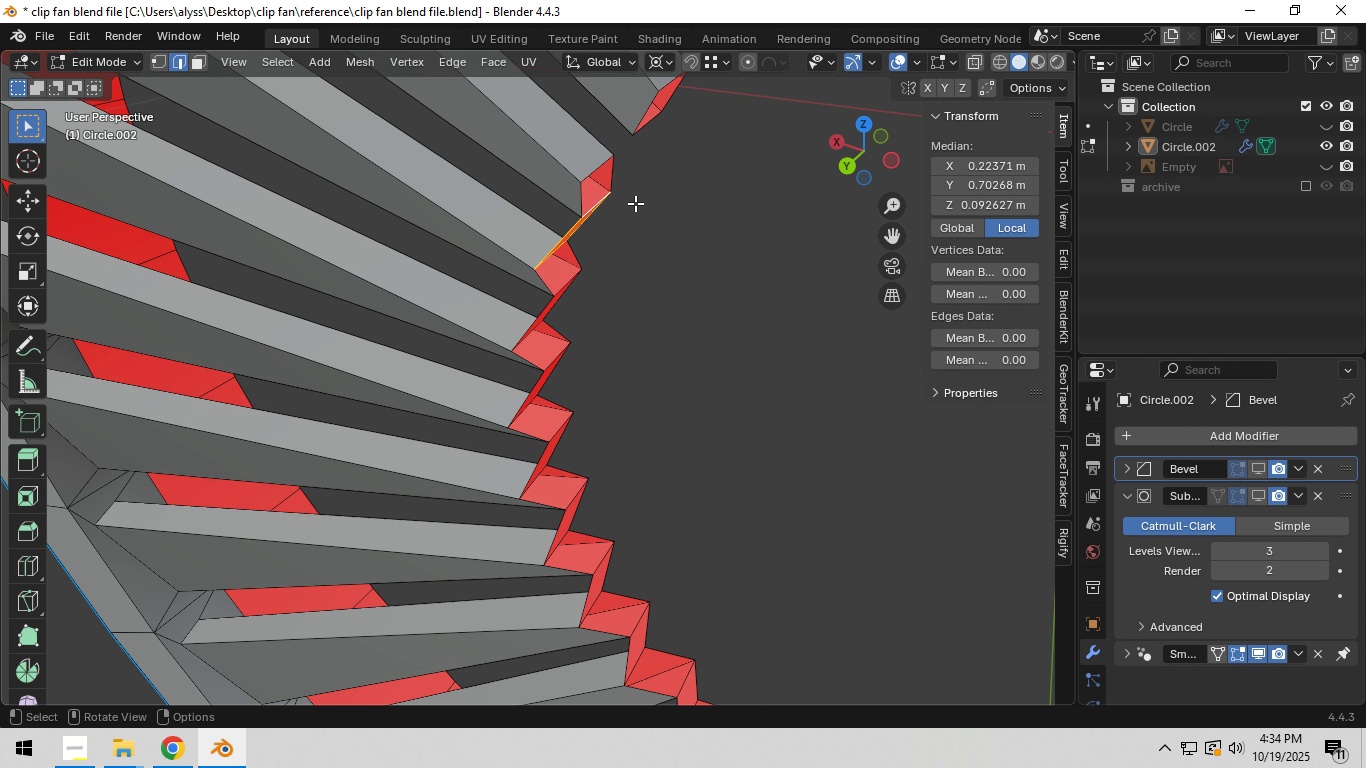 
hold_key(key=ShiftLeft, duration=0.53)
 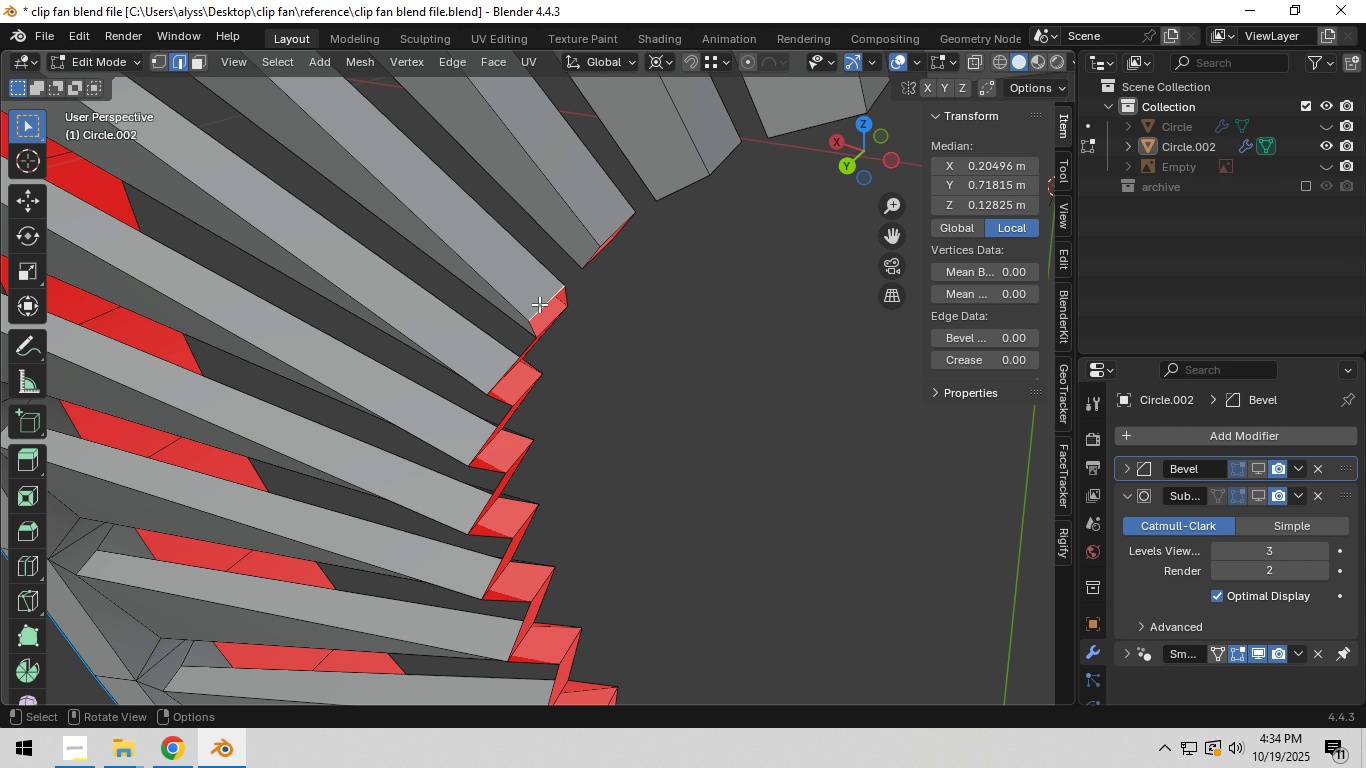 
left_click([539, 304])
 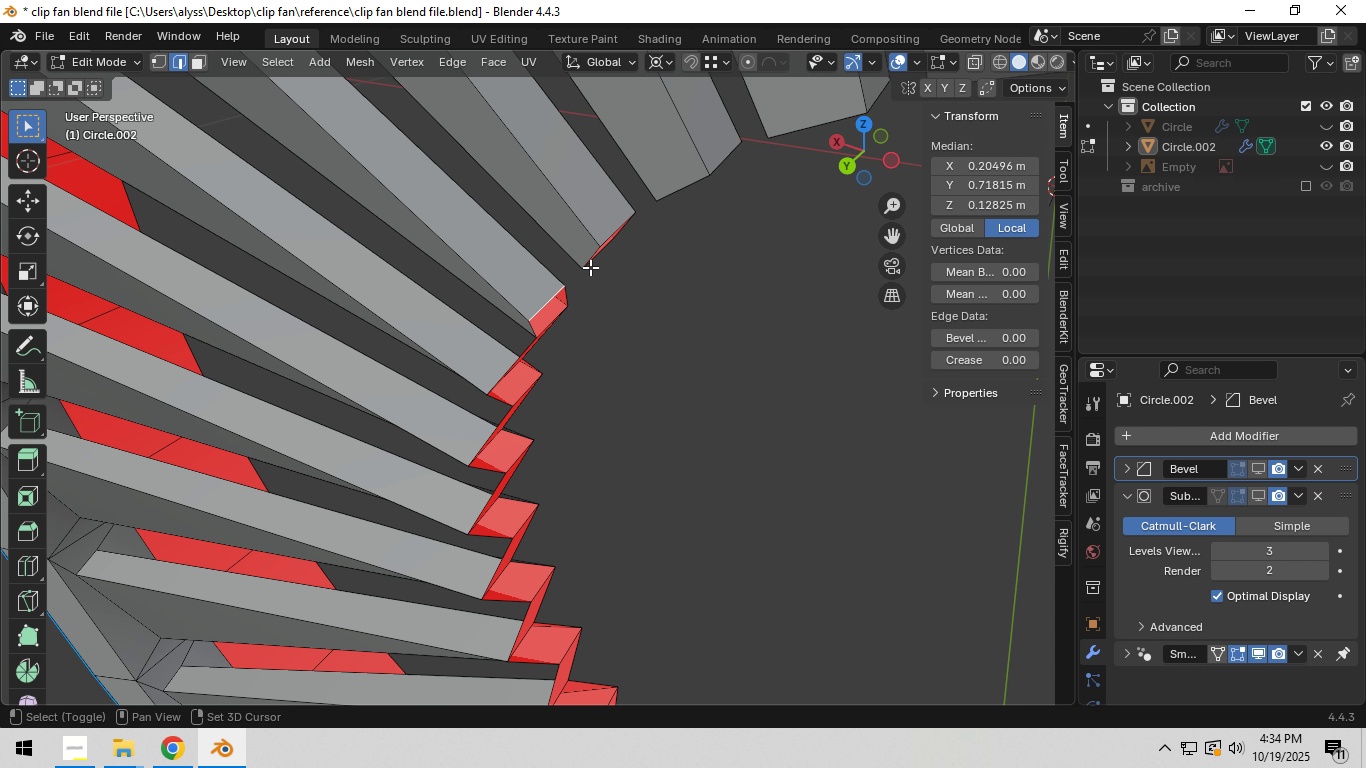 
hold_key(key=ShiftLeft, duration=0.69)
left_click([610, 230])
 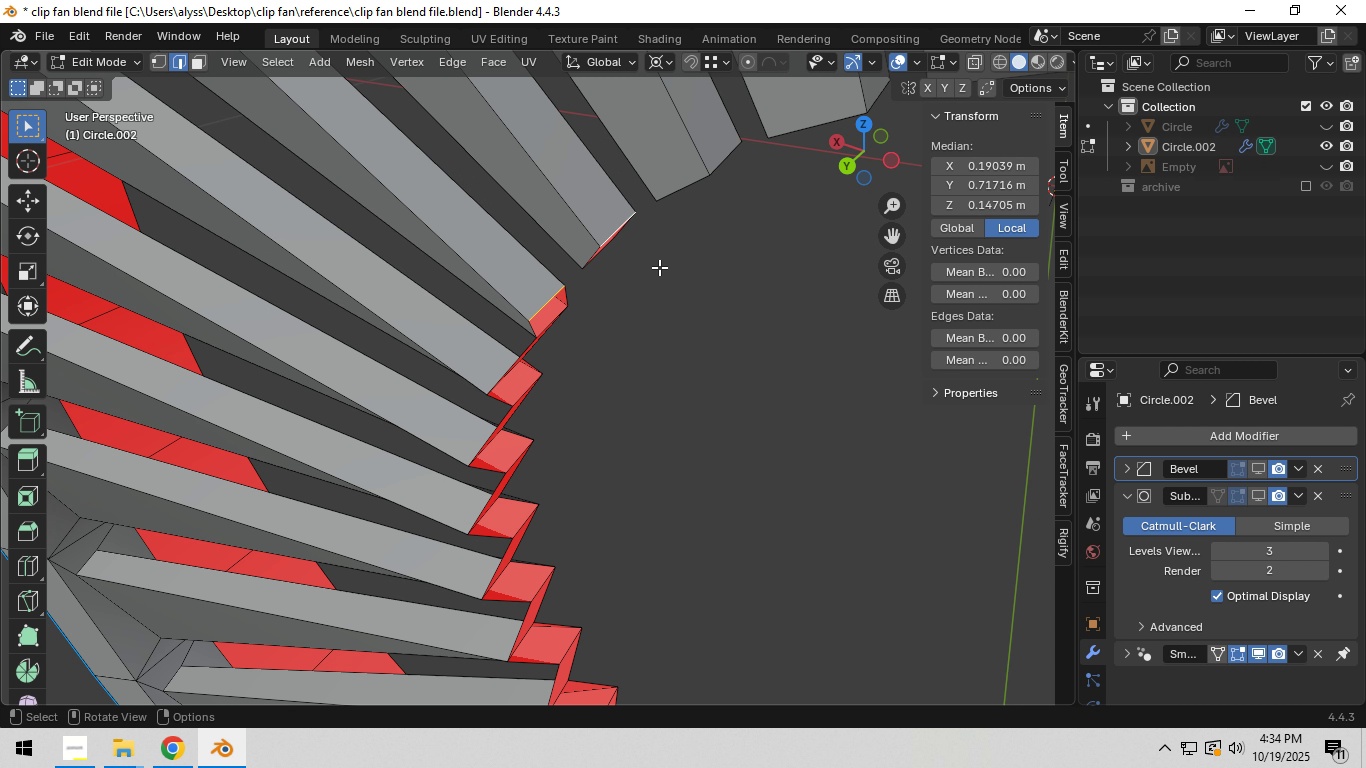 
key(F)
 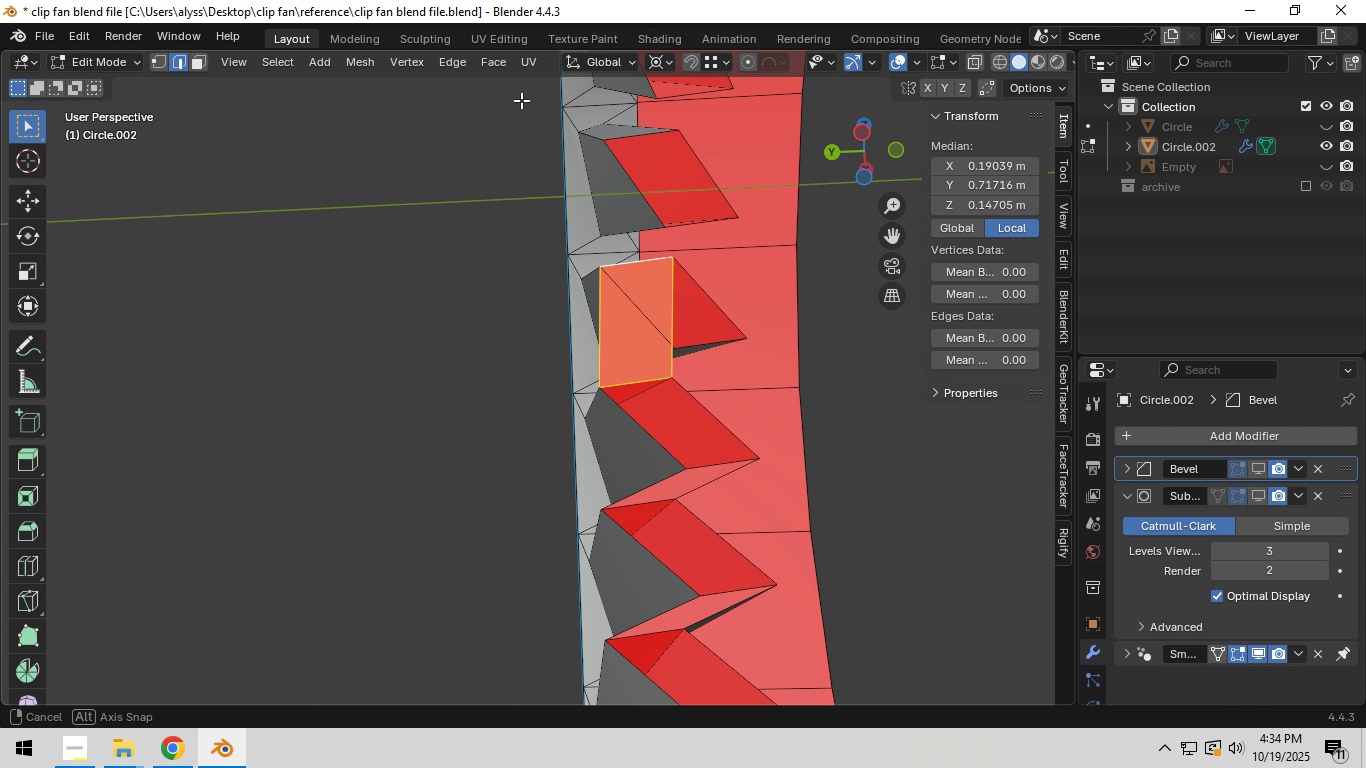 
wait(7.62)
 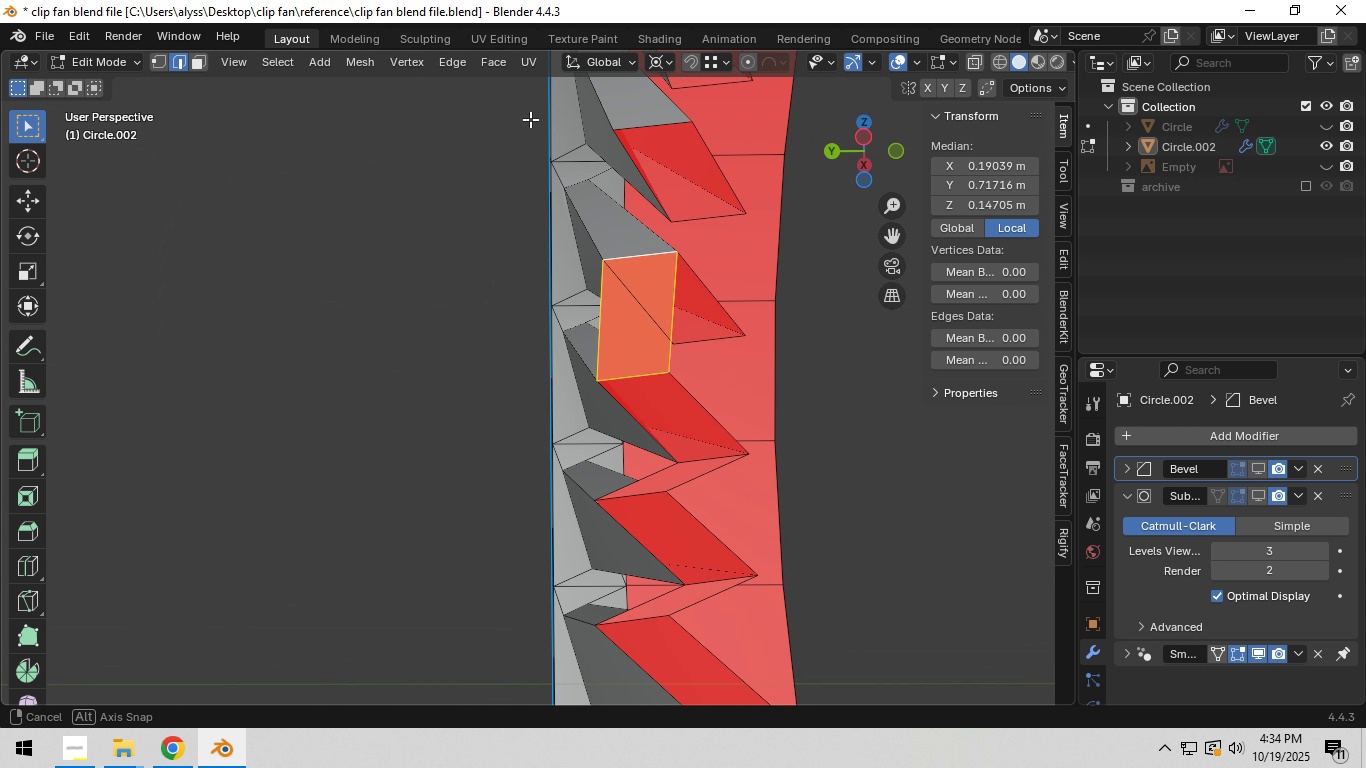 
key(Control+Z)
 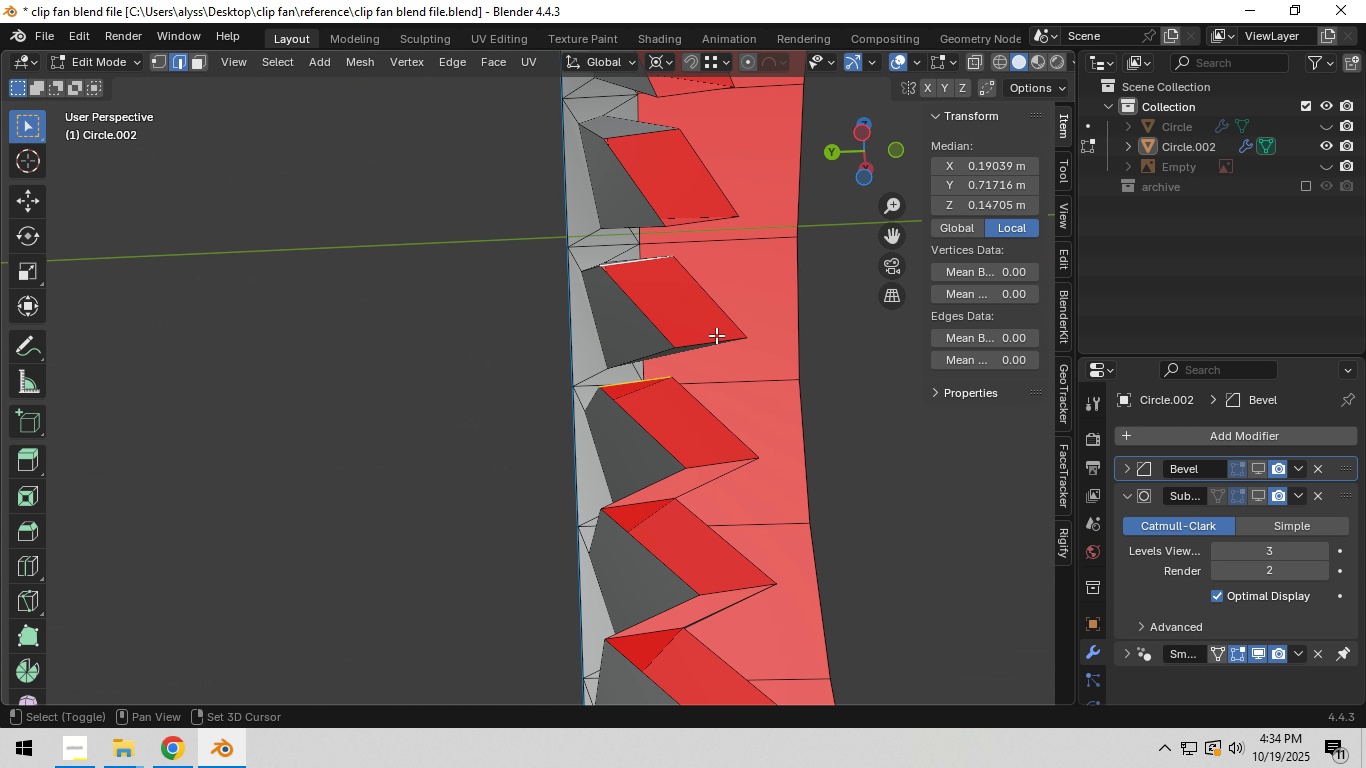 
hold_key(key=ShiftLeft, duration=0.46)
left_click([713, 341])
 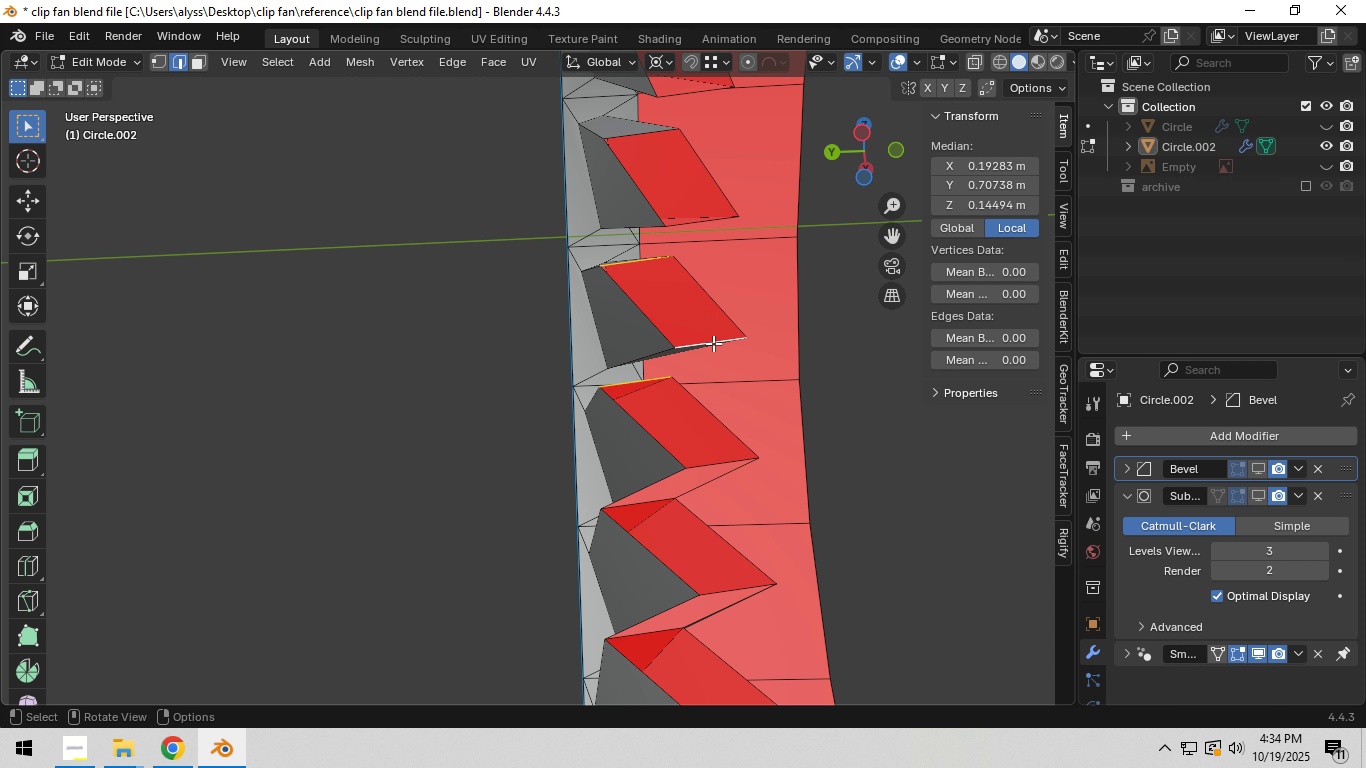 
key(F)
 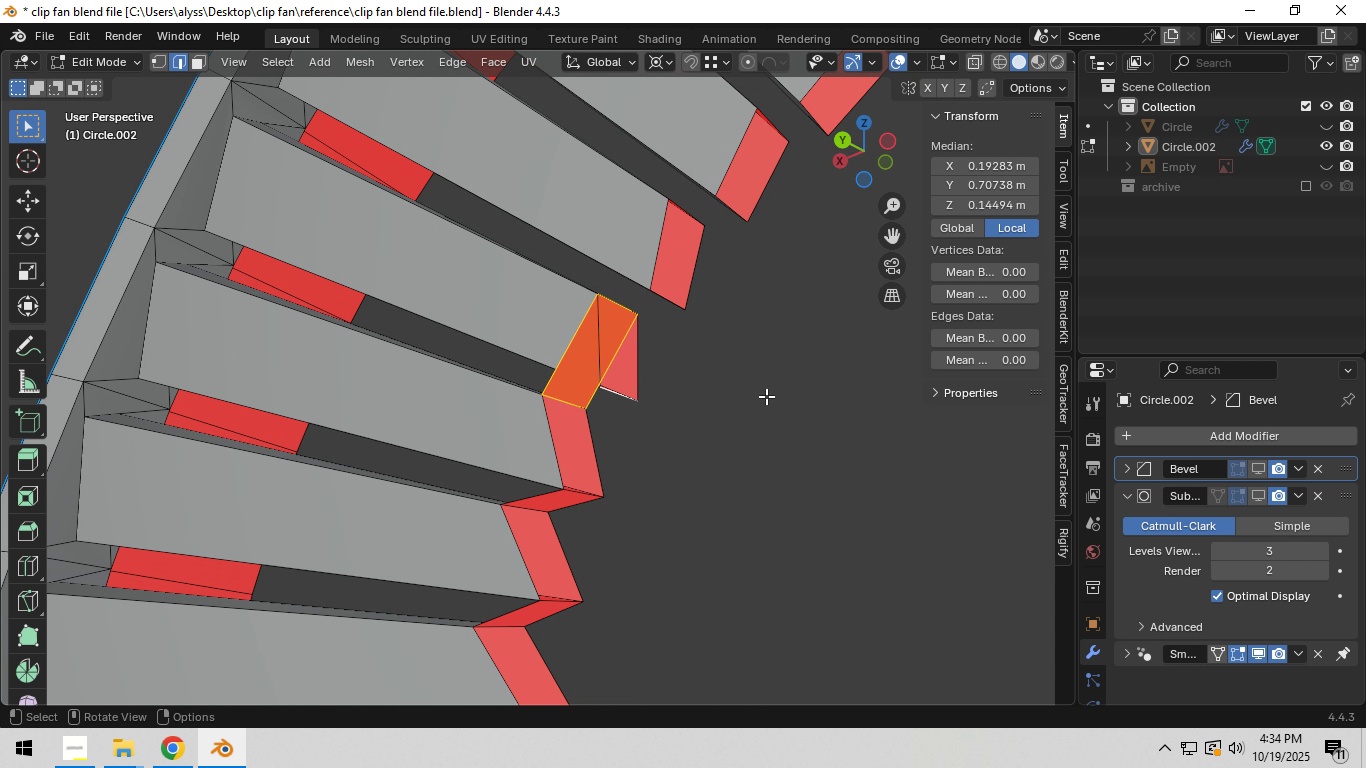 
key(Control+Z)
 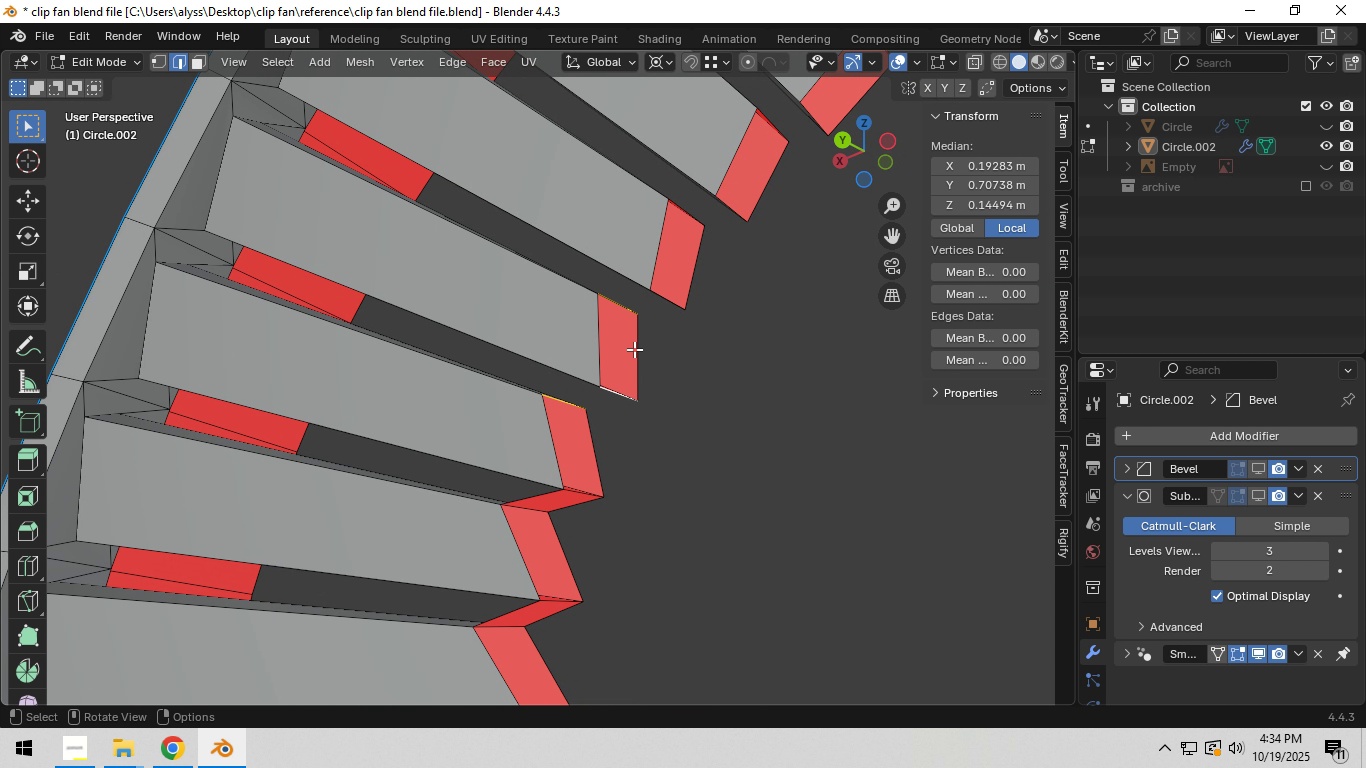 
hold_key(key=ShiftLeft, duration=0.66)
left_click([618, 304])
 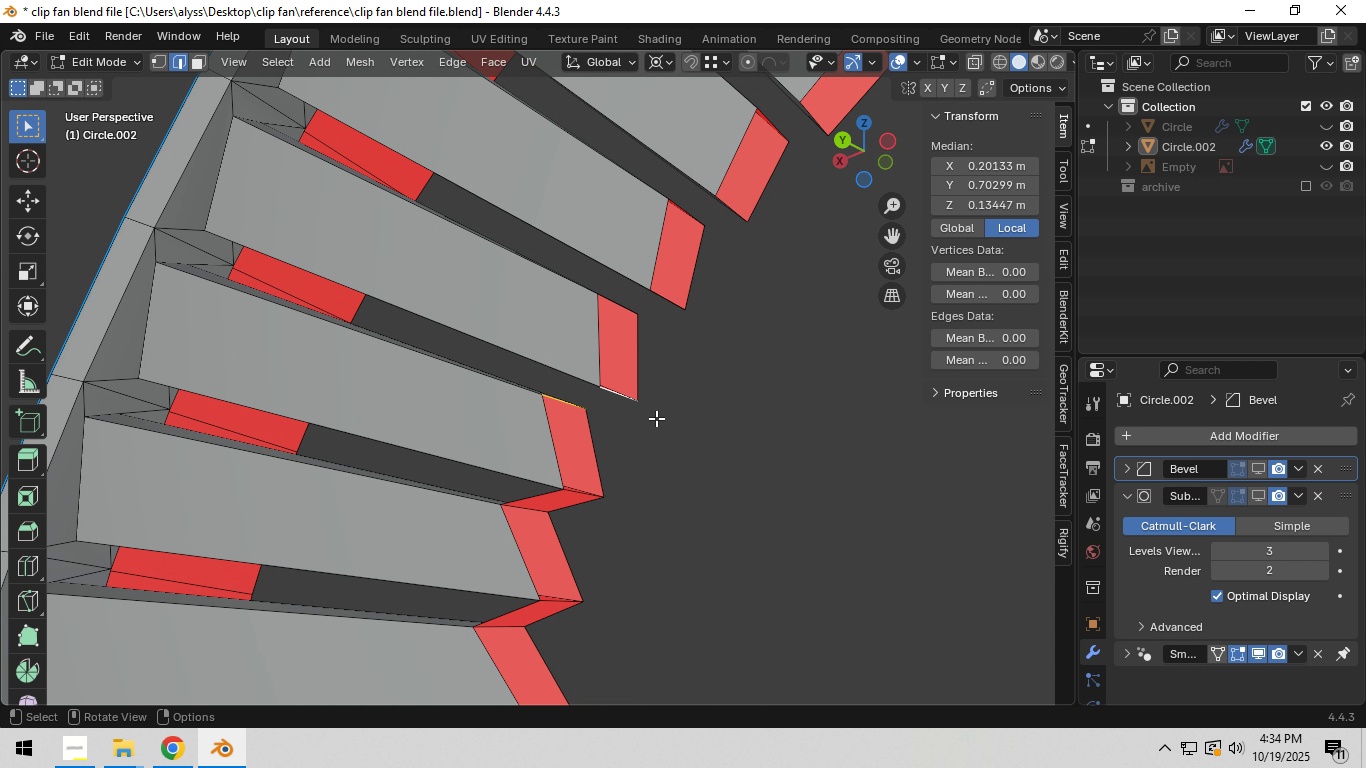 
key(F)
 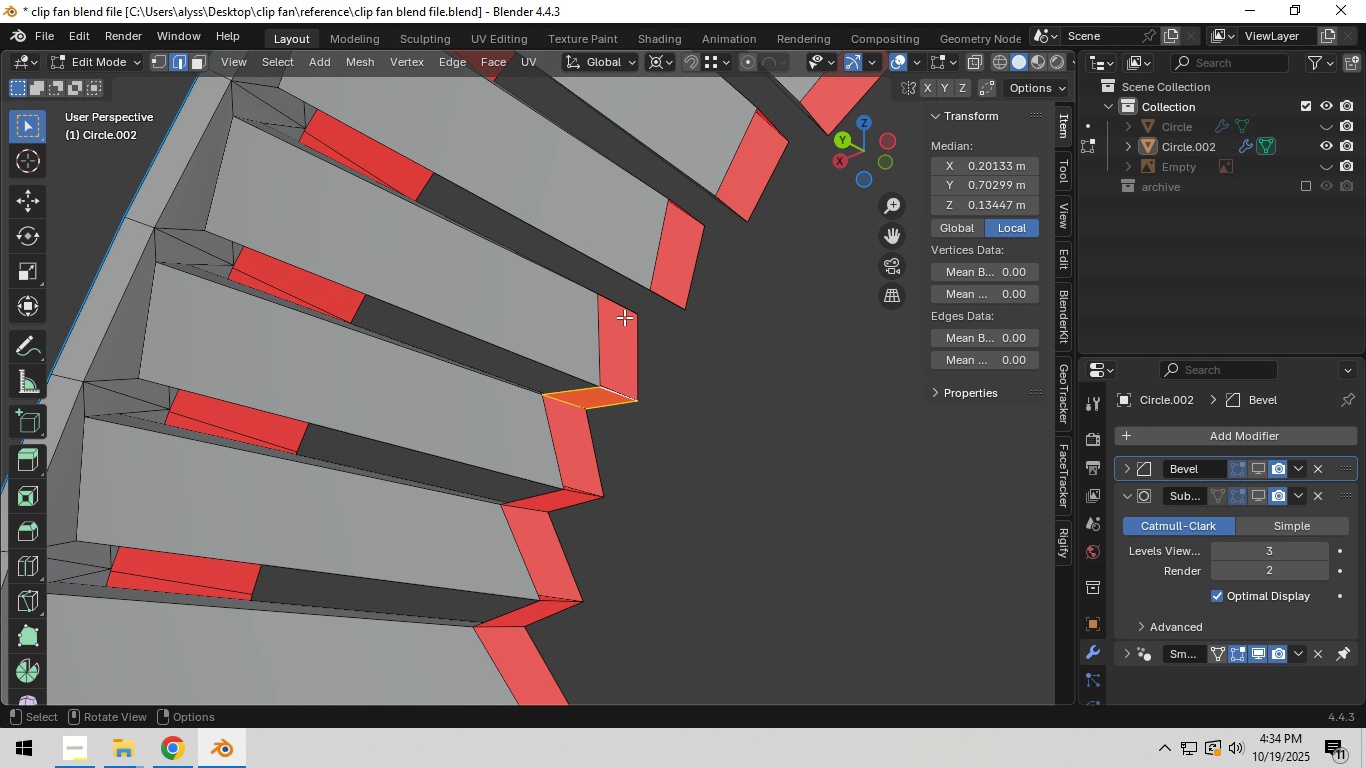 
left_click([624, 313])
 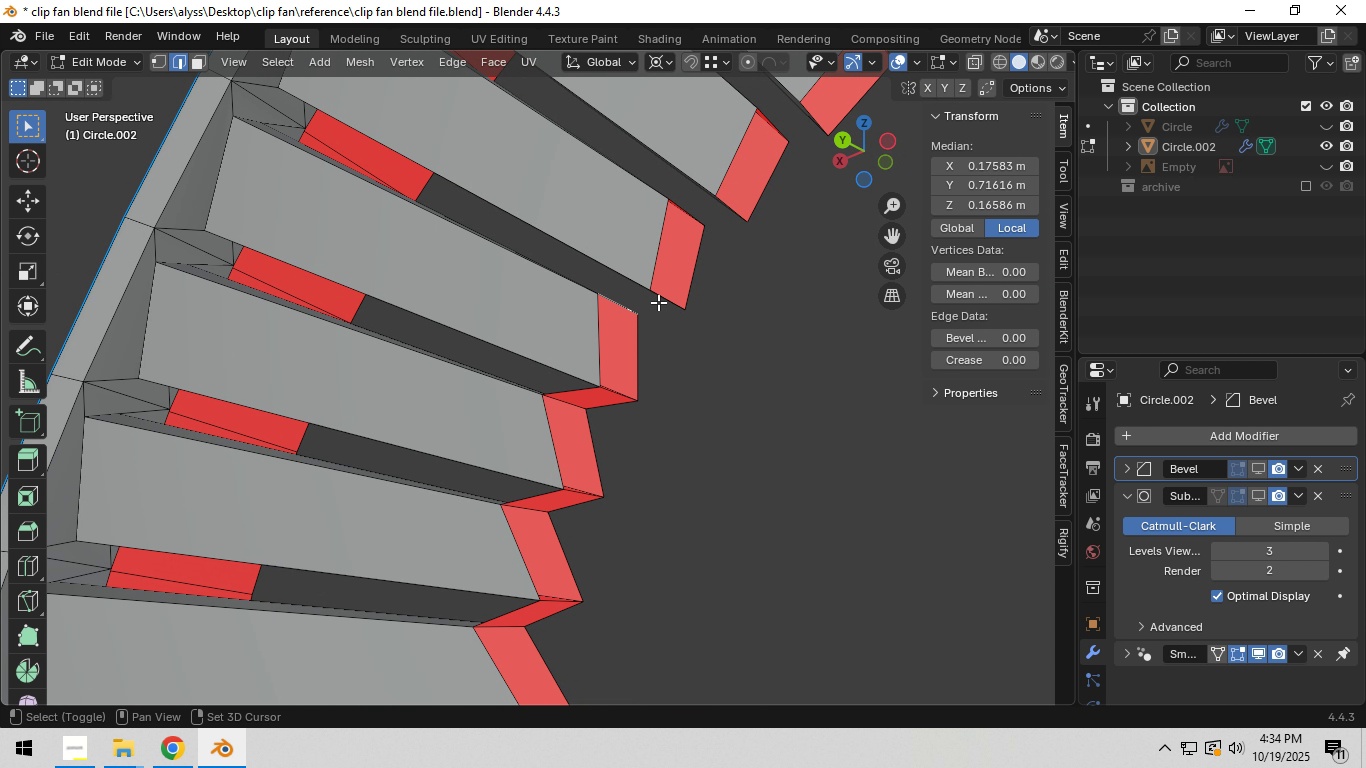 
hold_key(key=ShiftLeft, duration=0.64)
left_click([666, 298])
 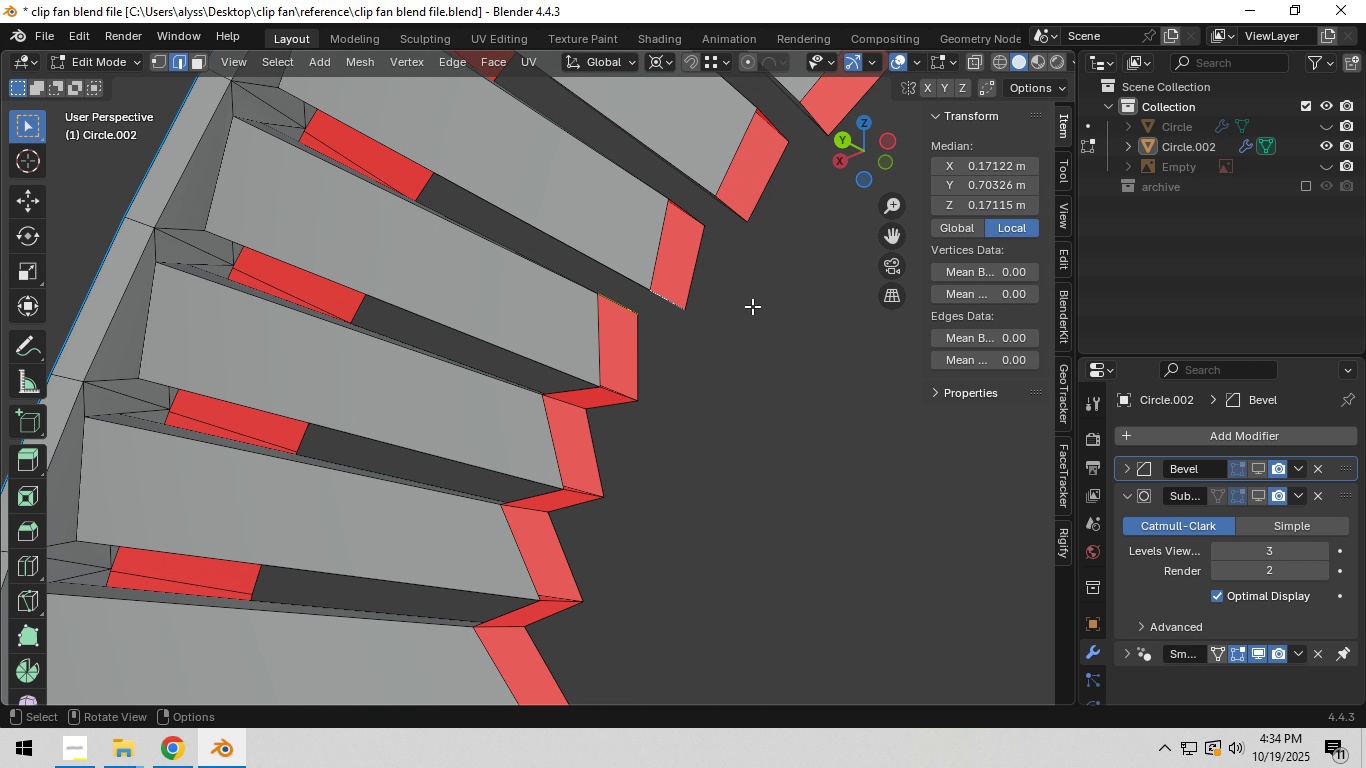 
key(F)
 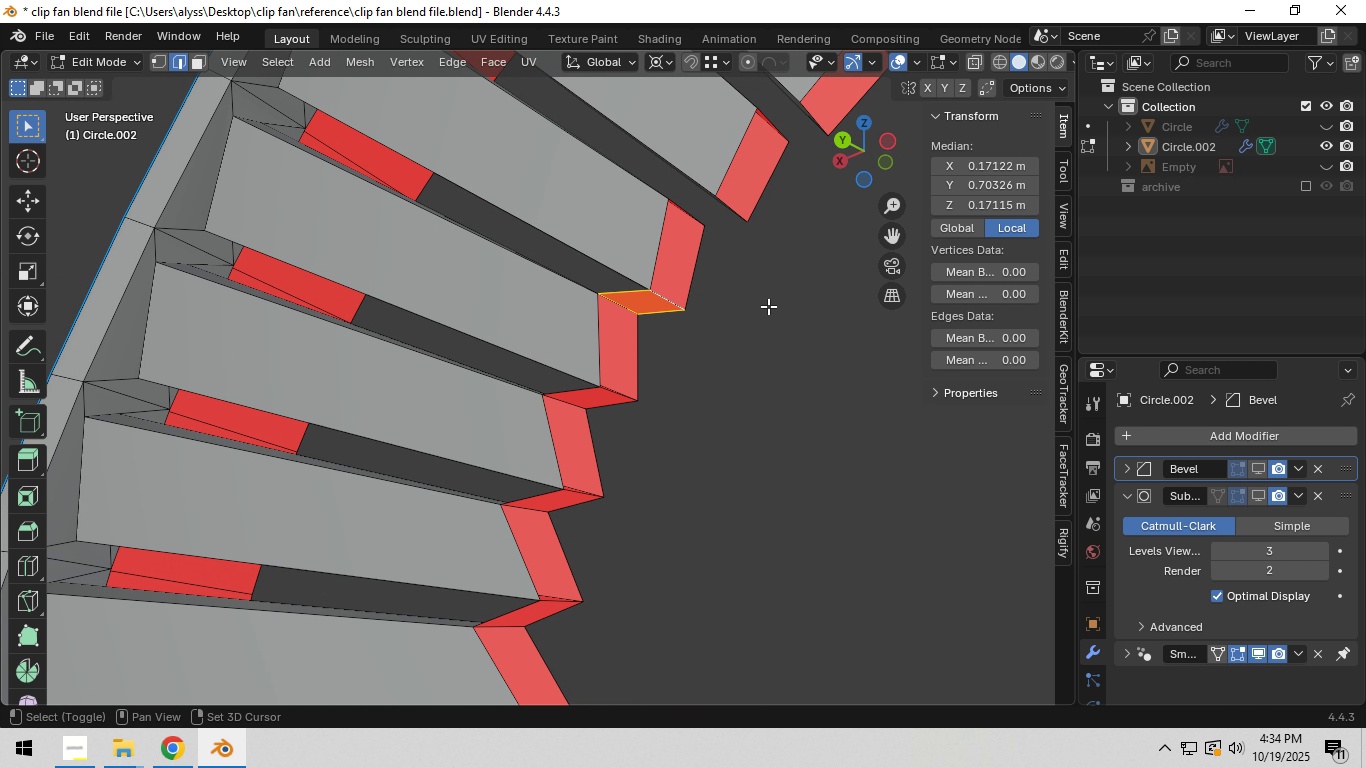 
hold_key(key=ShiftLeft, duration=0.57)
 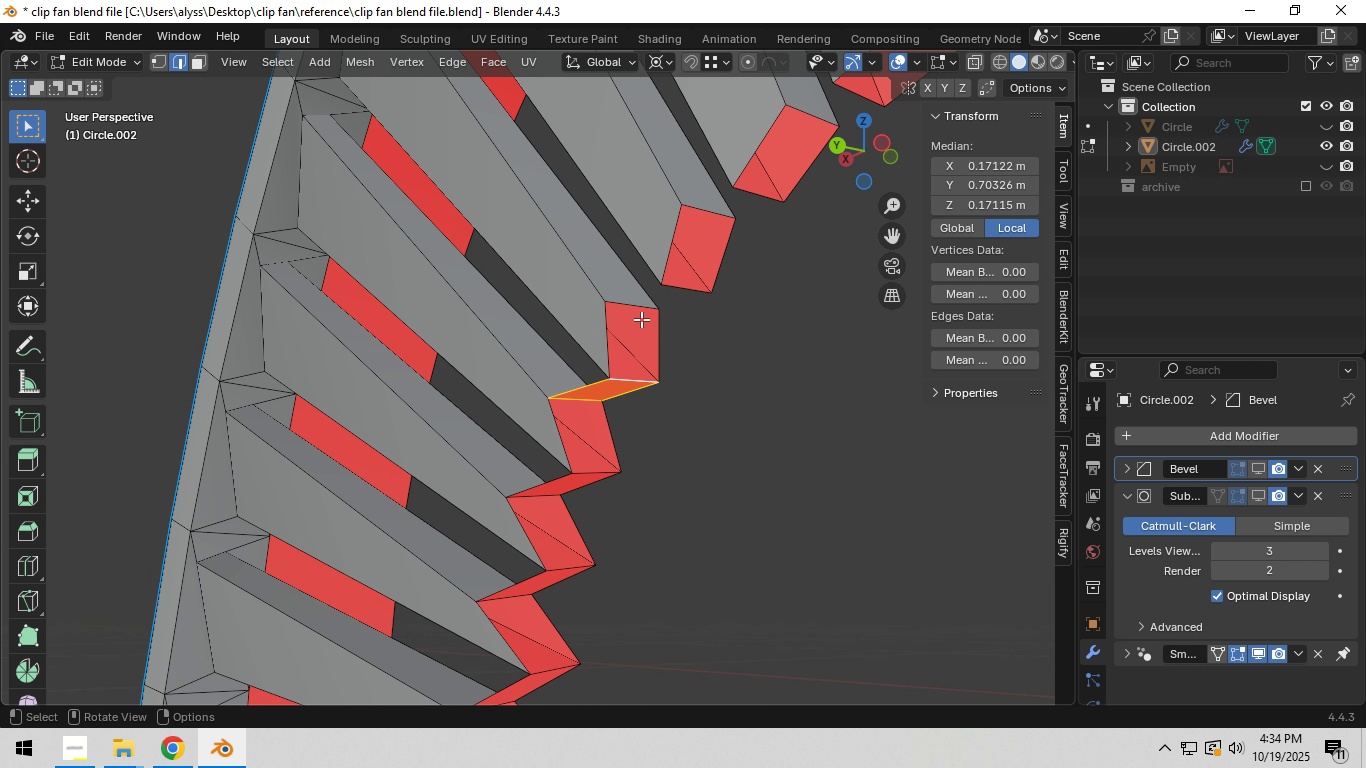 
left_click([639, 308])
 